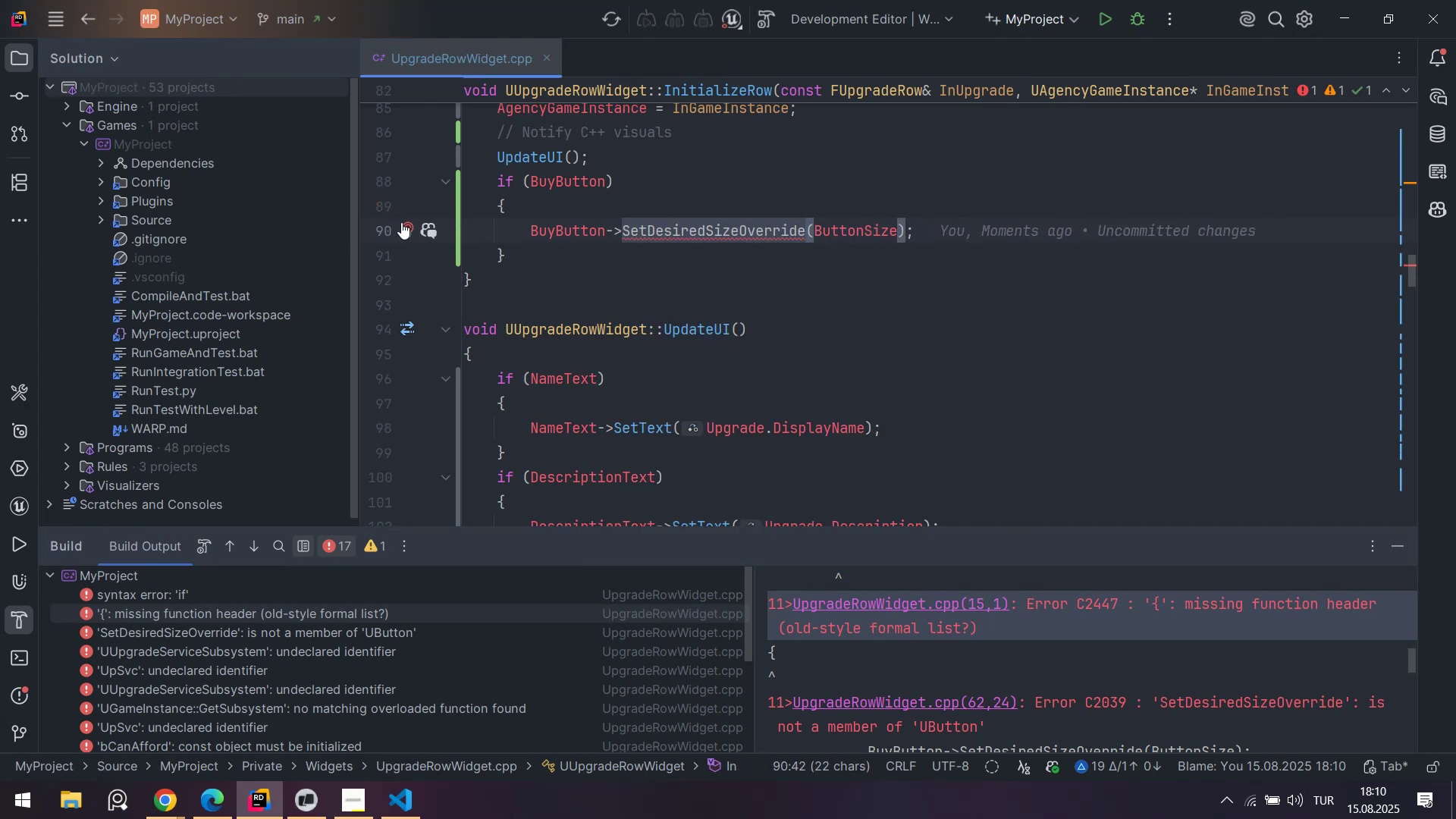 
left_click([405, 224])
 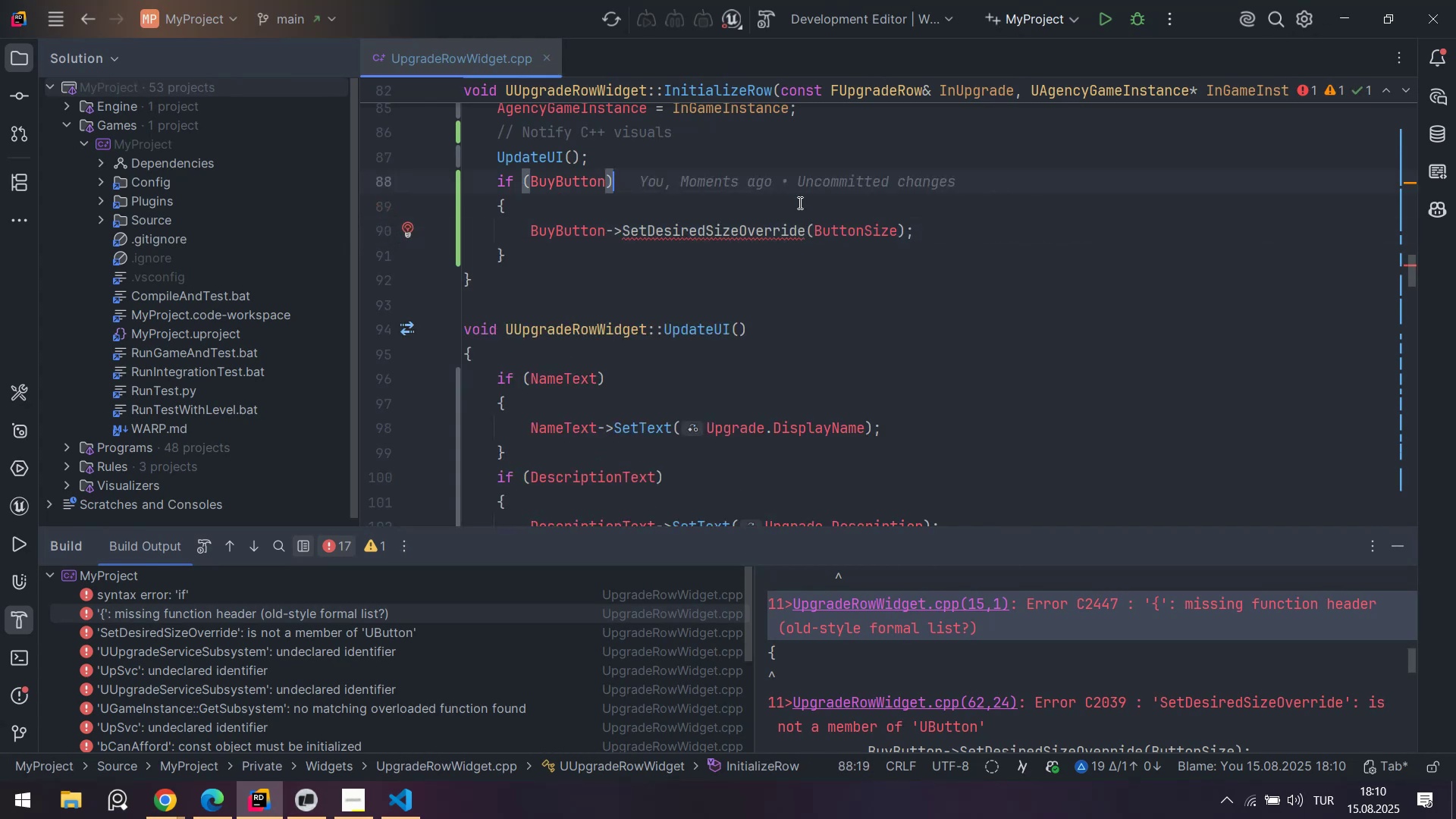 
double_click([712, 229])
 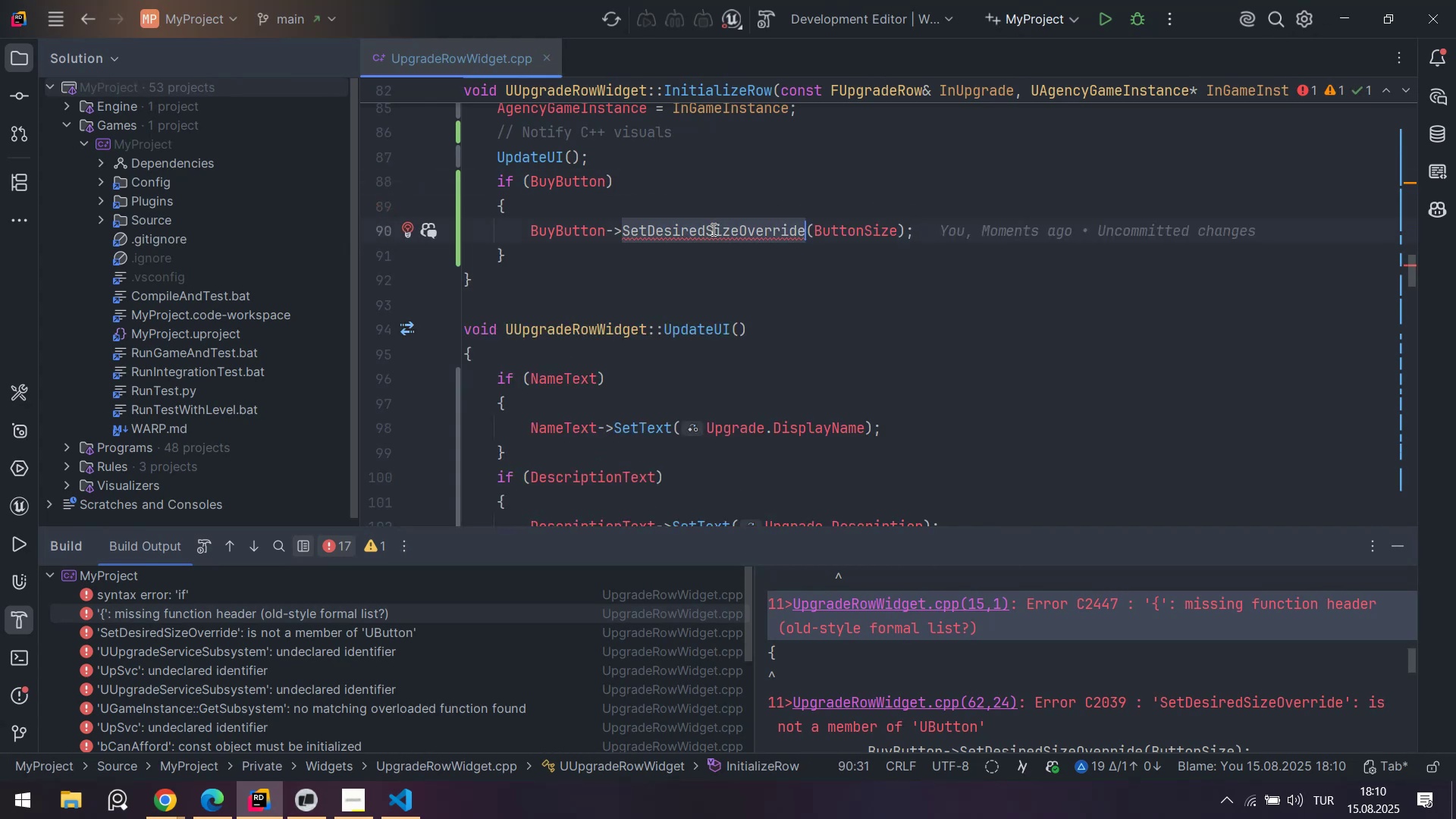 
triple_click([712, 229])
 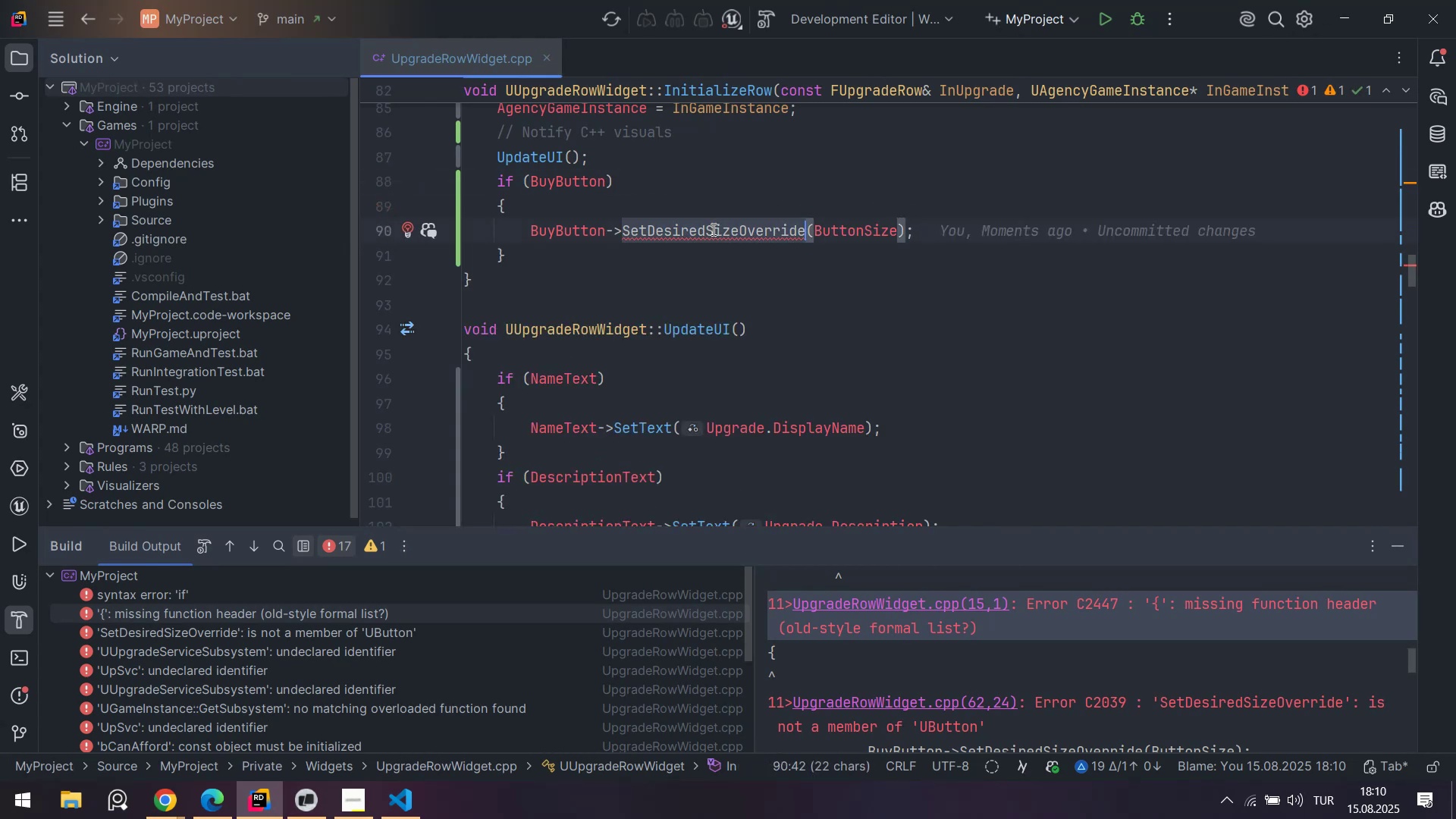 
key(Control+ControlLeft)
 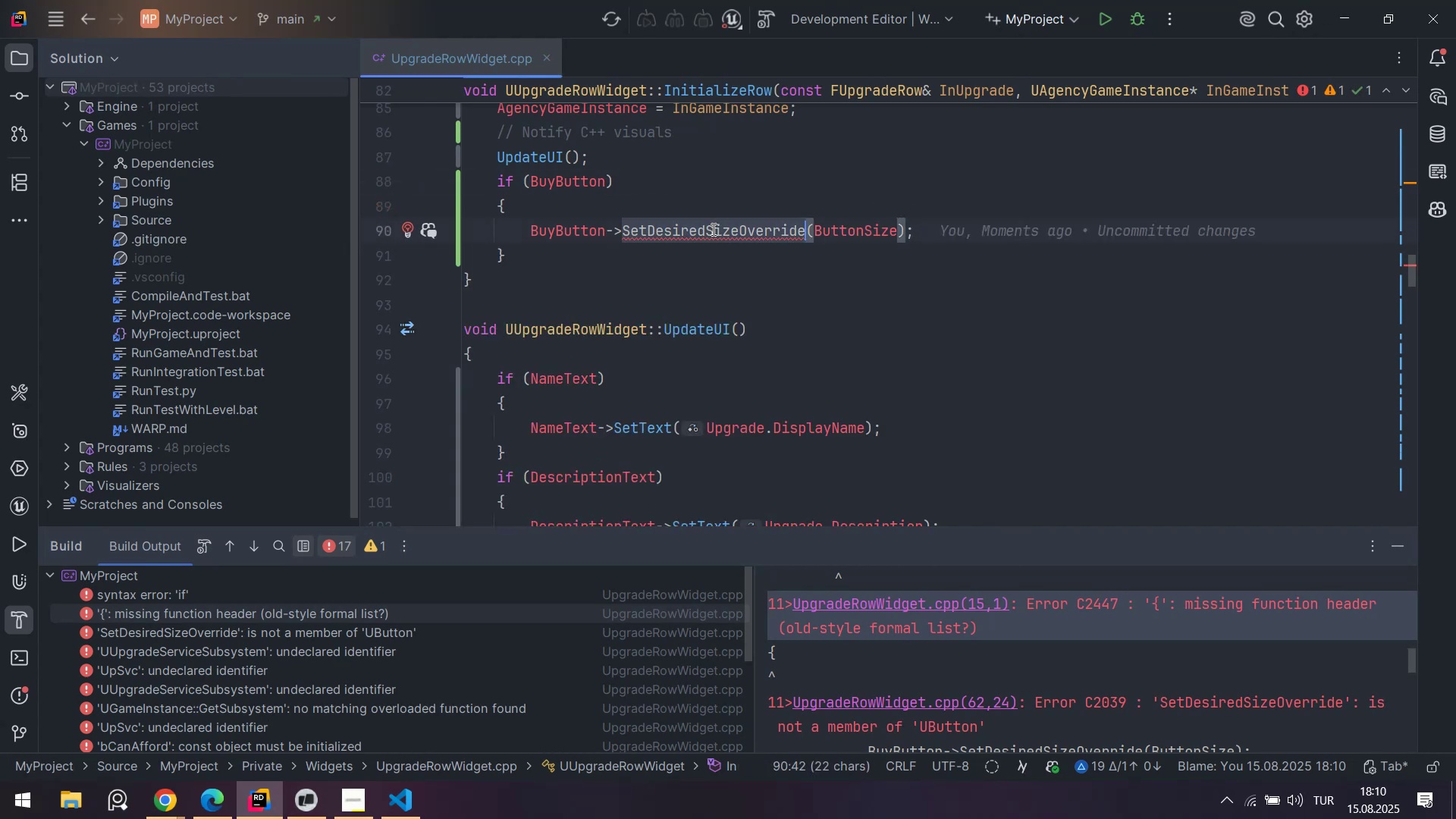 
key(Control+C)
 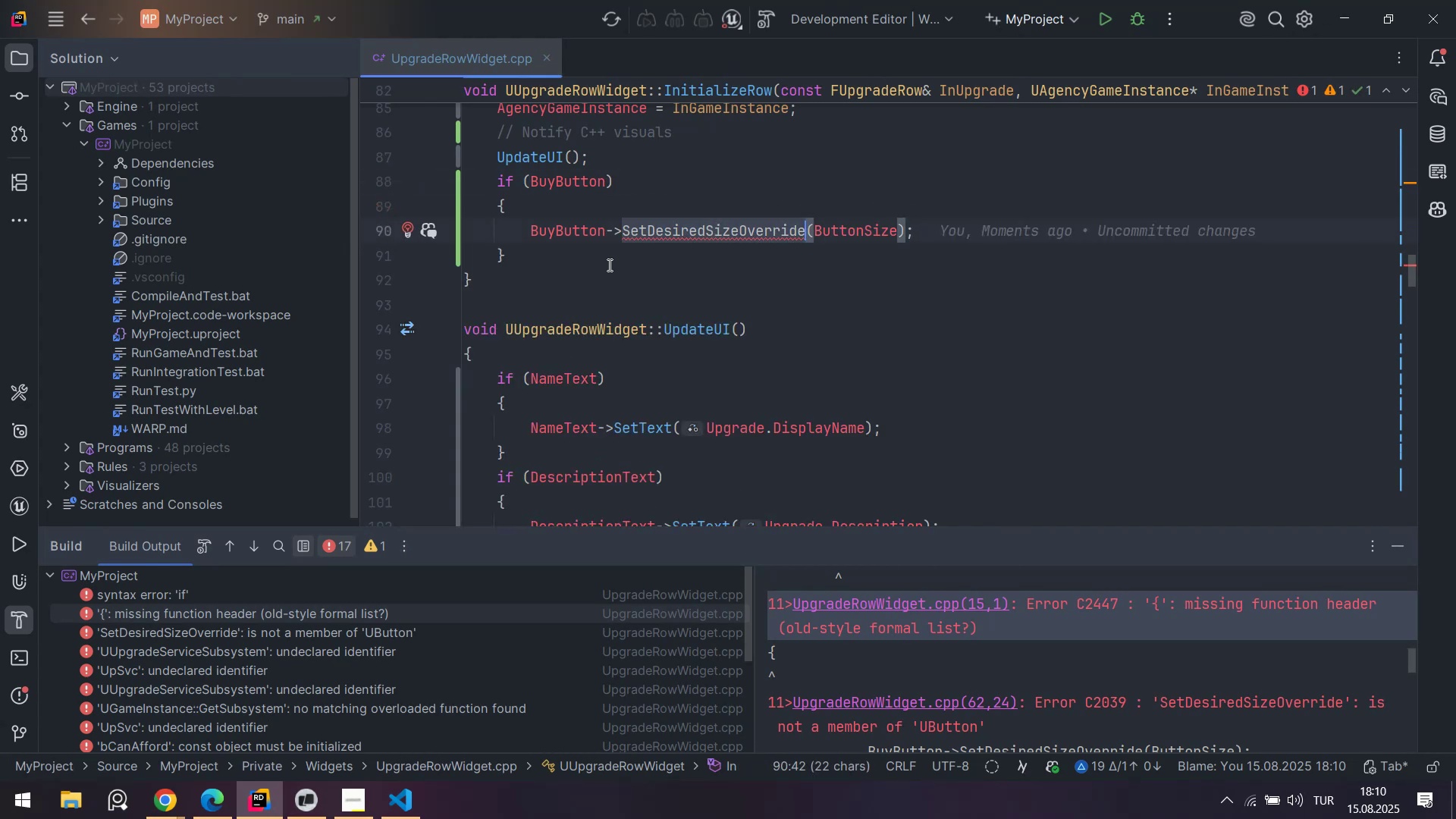 
left_click([608, 265])
 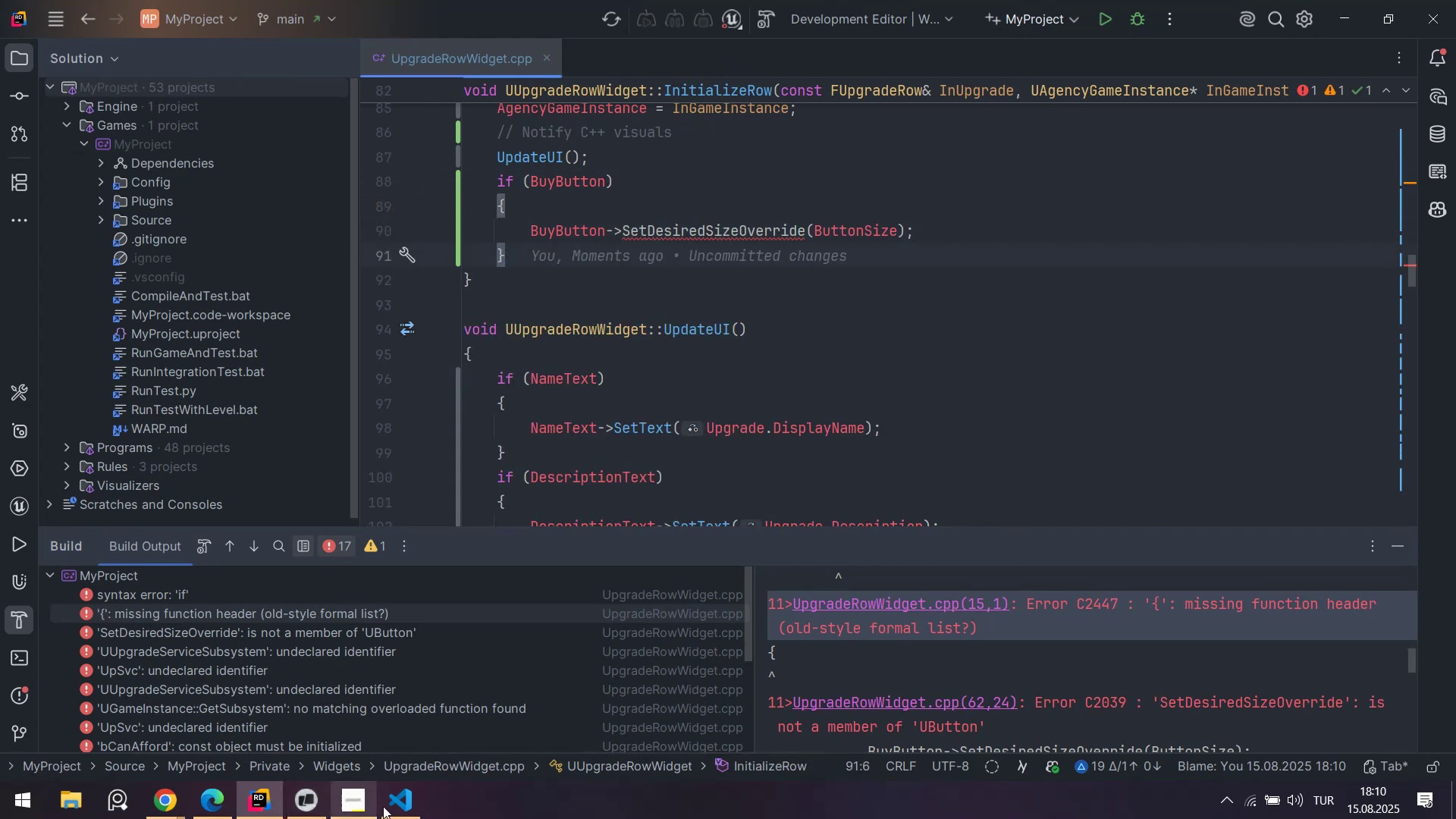 
left_click([418, 806])
 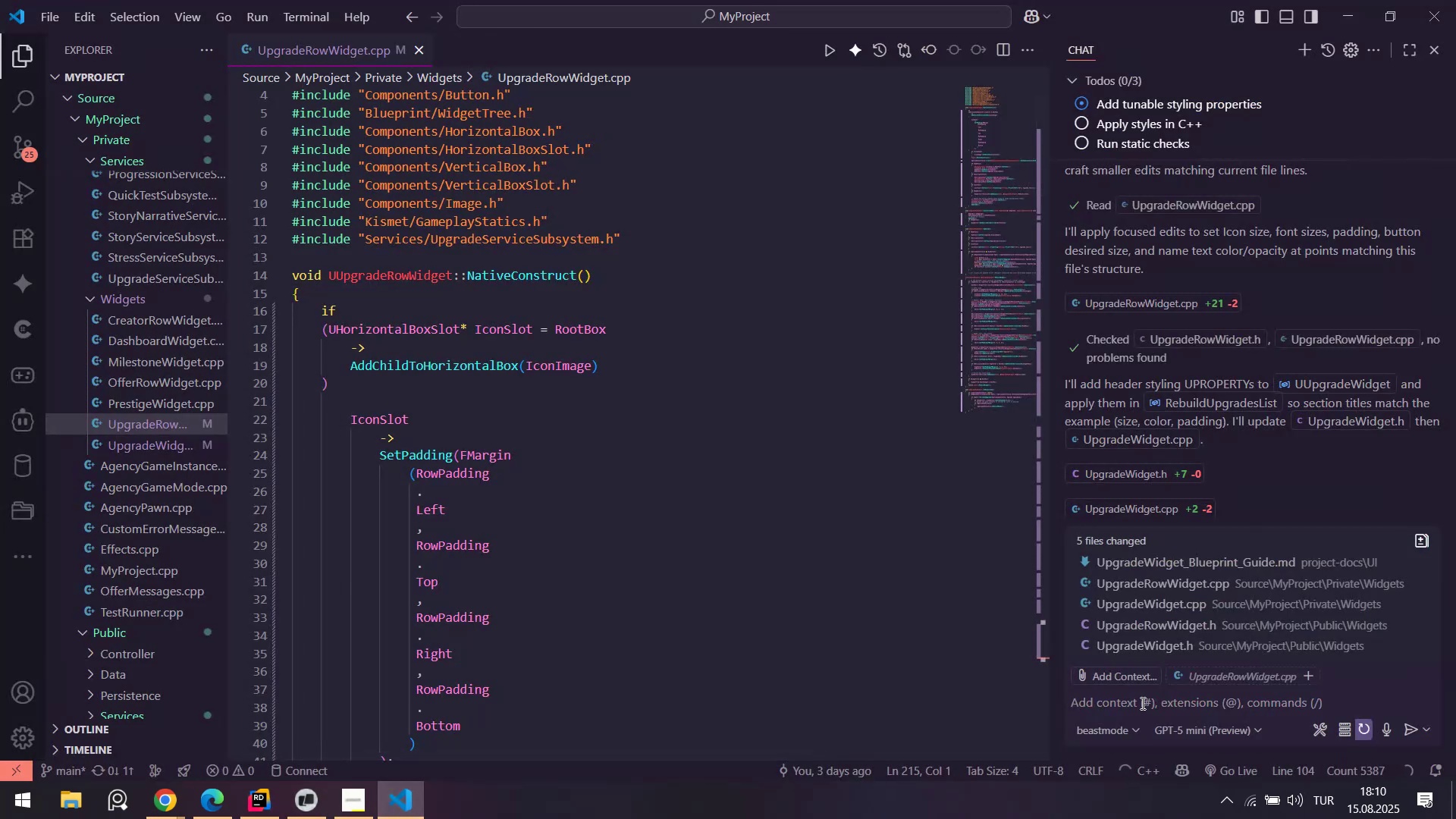 
key(Backquote)
 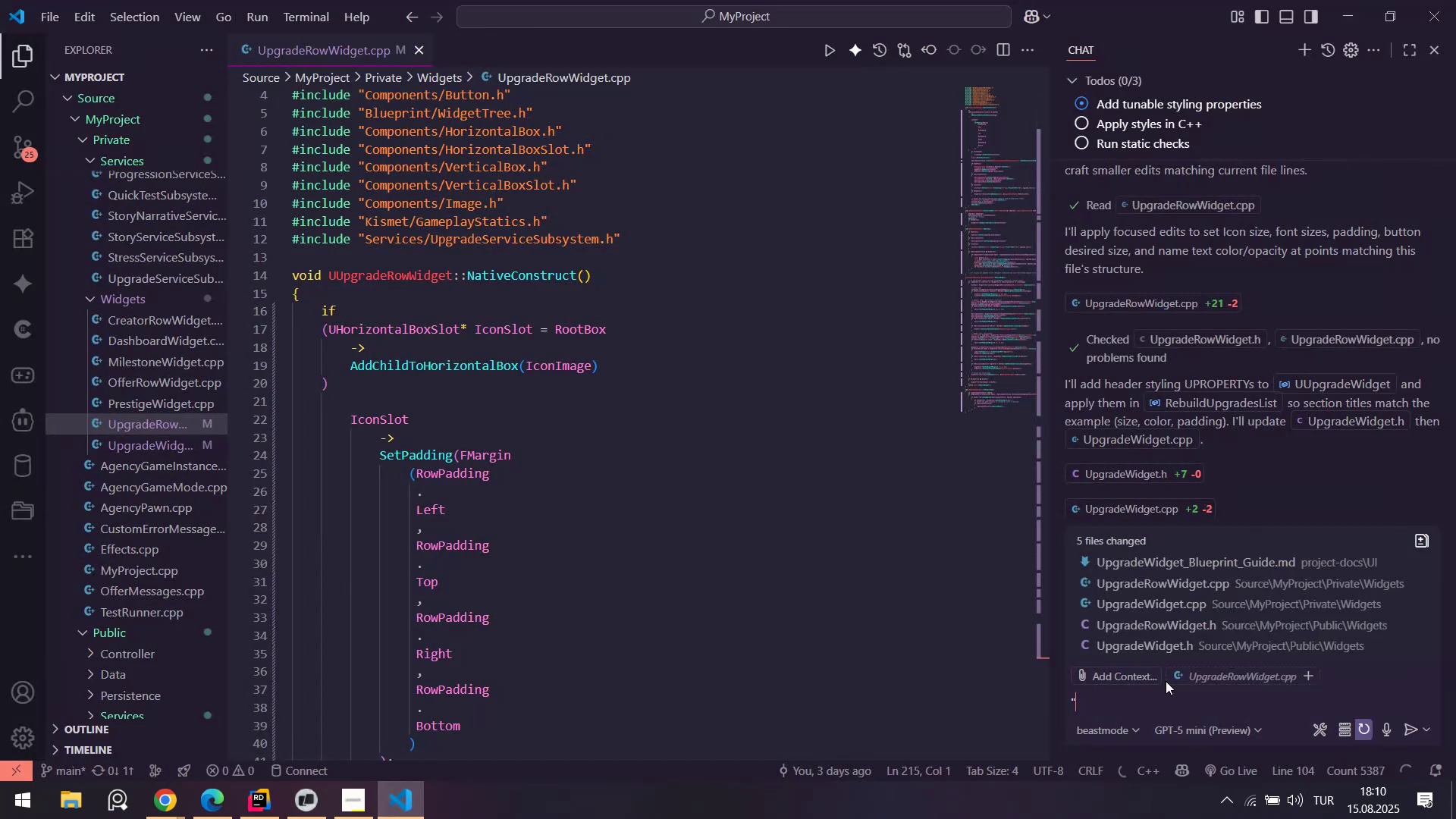 
key(Control+ControlLeft)
 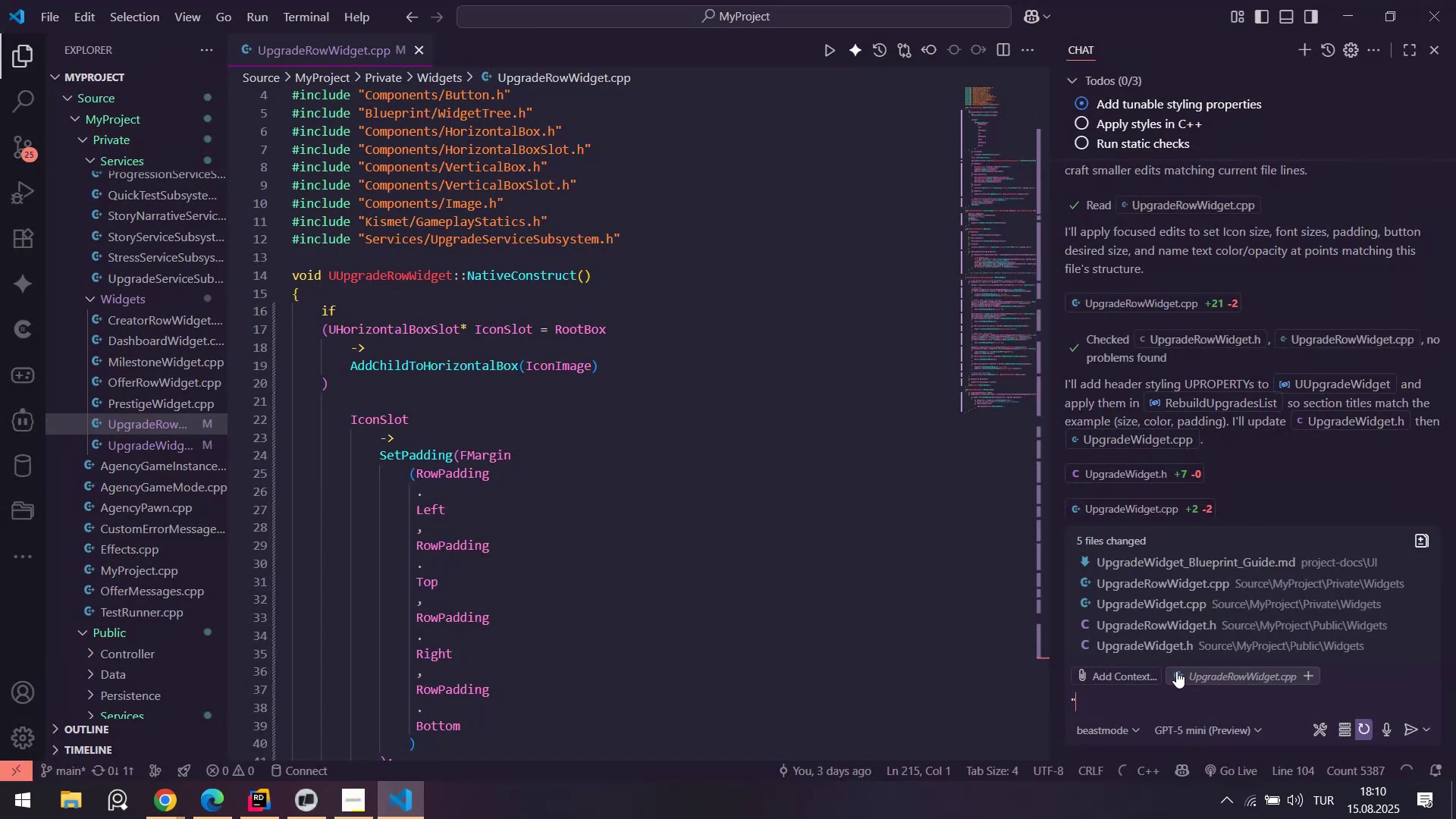 
key(Control+V)
 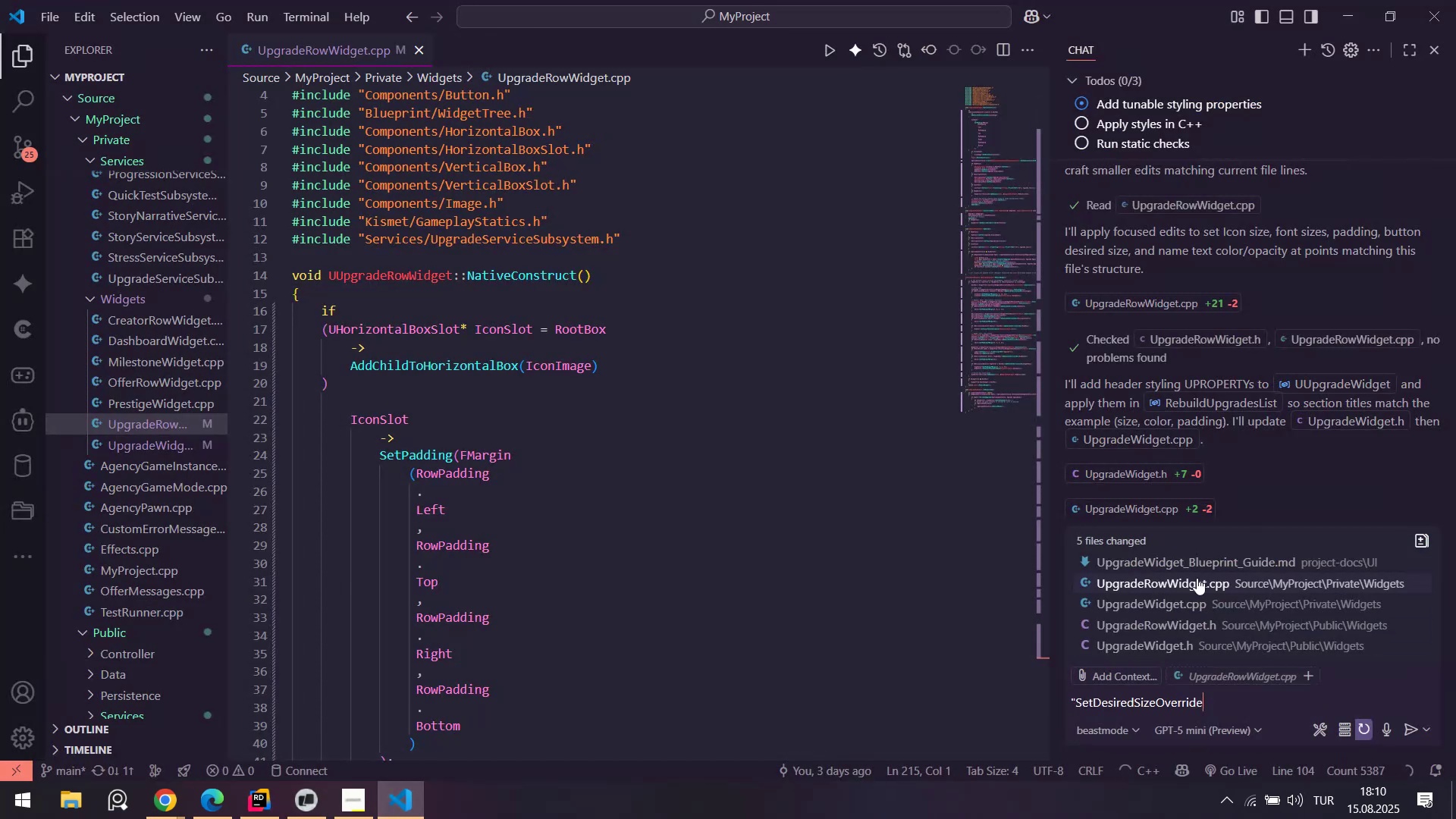 
type(` g'v'ng error)
 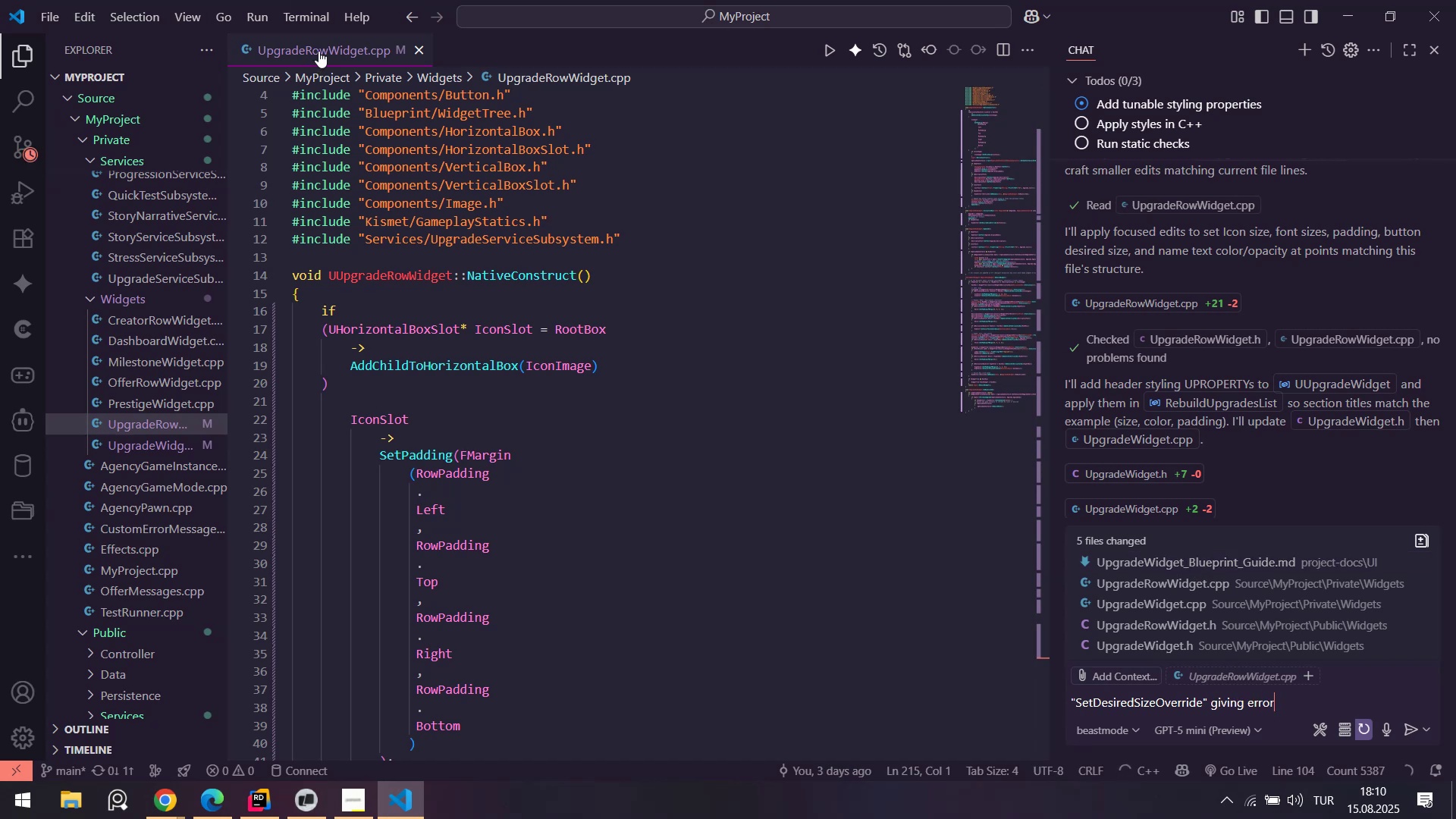 
left_click_drag(start_coordinate=[318, 51], to_coordinate=[453, 264])
 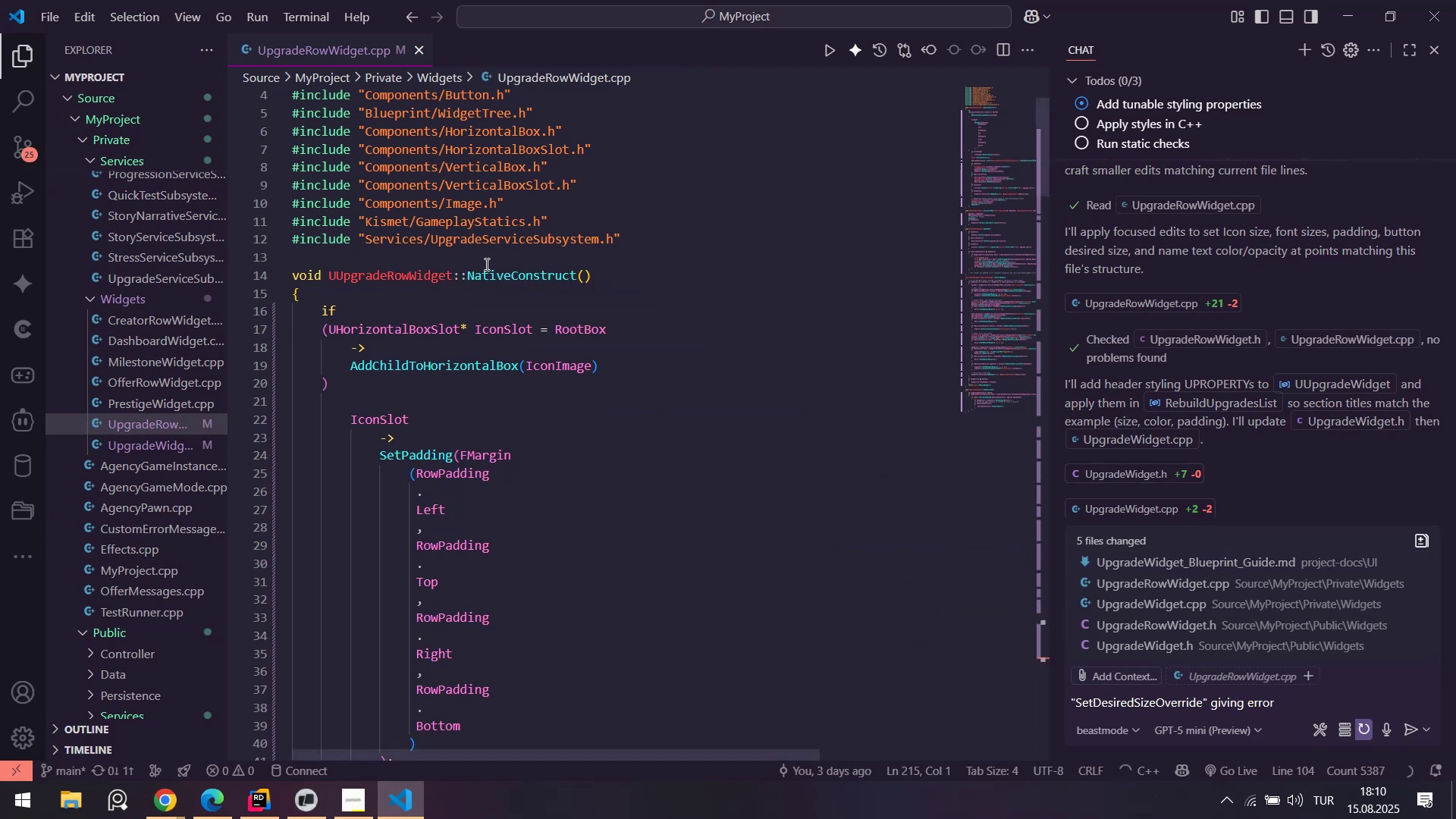 
left_click([485, 264])
 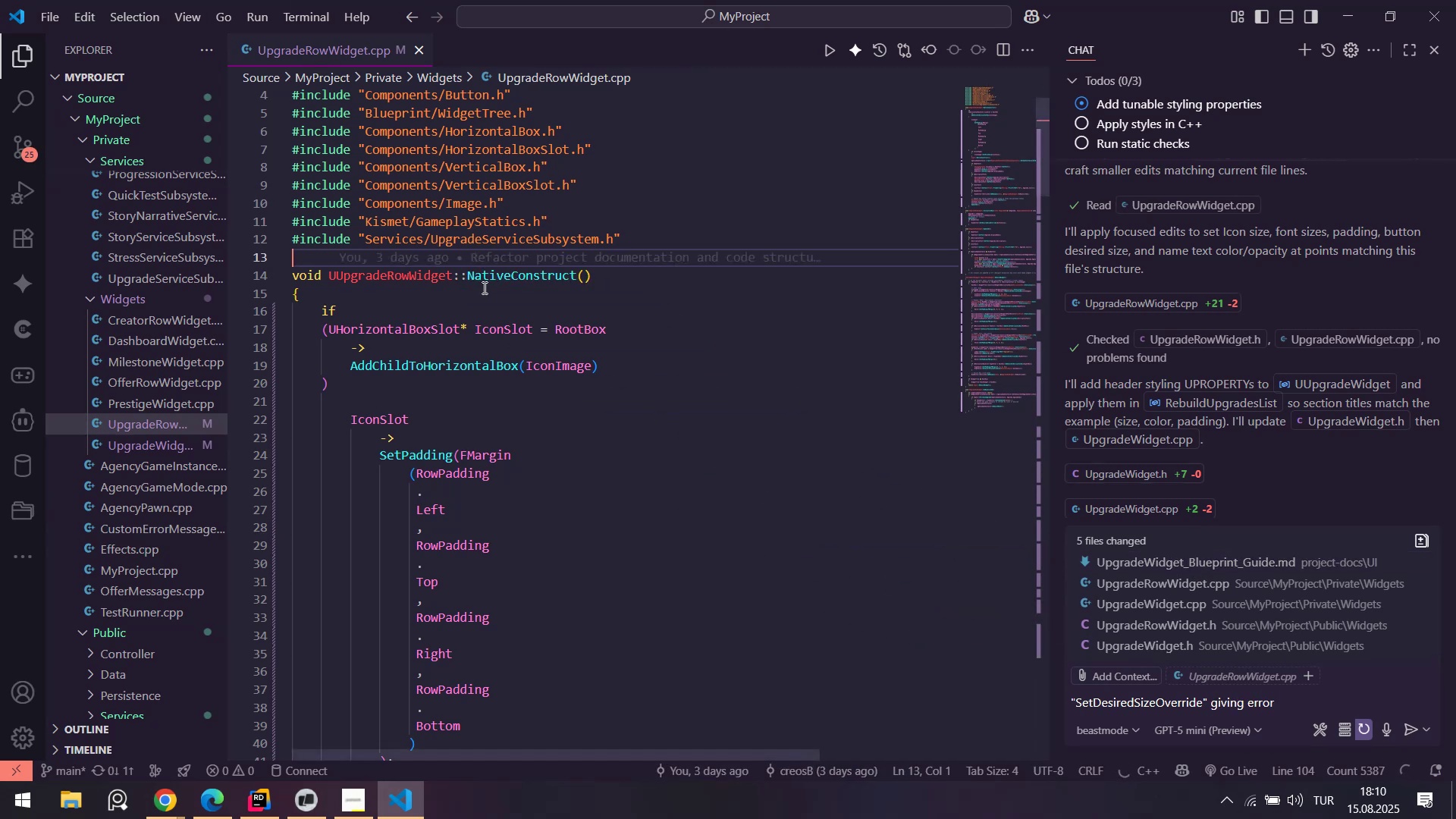 
key(Alt+AltLeft)
 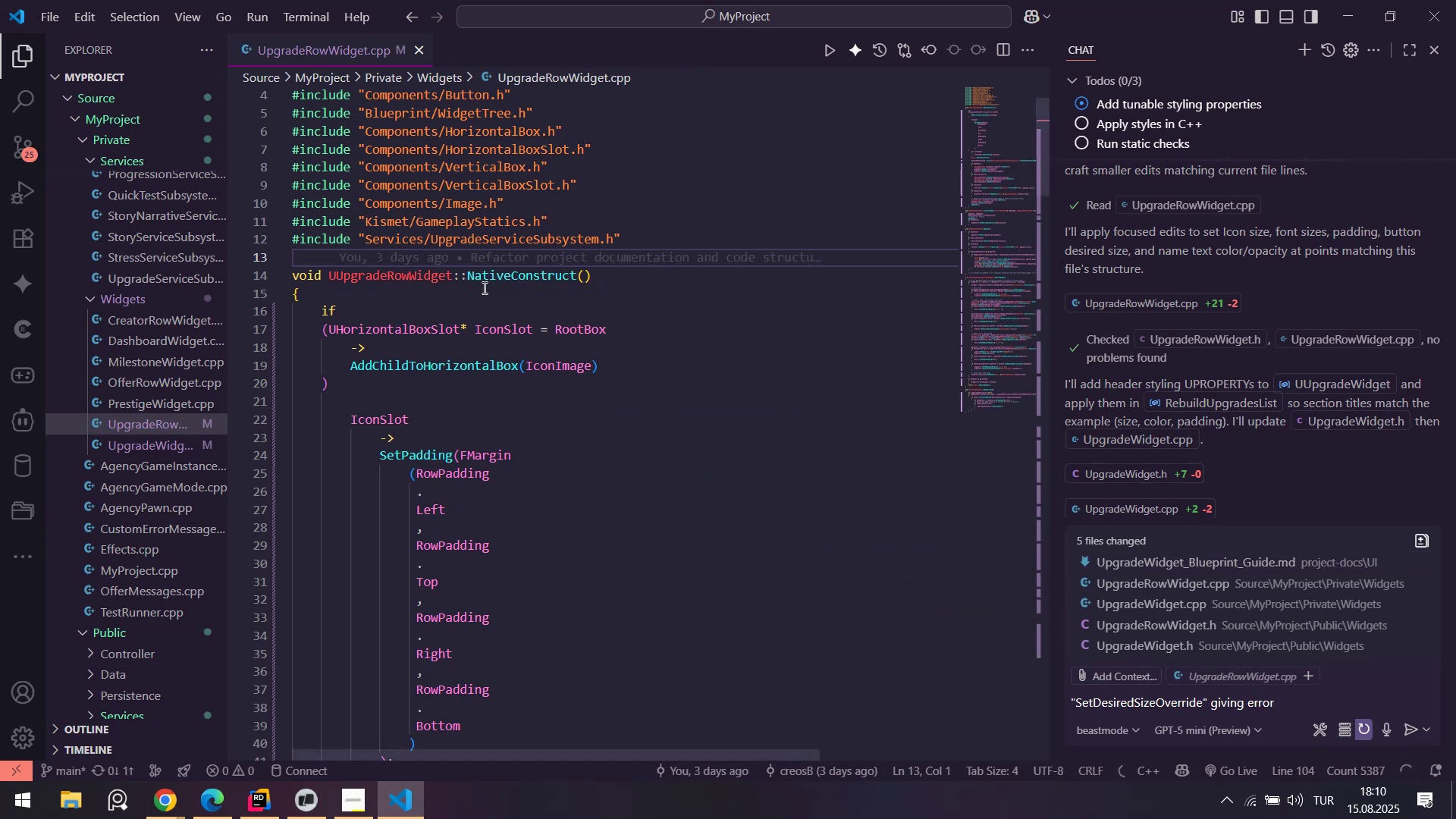 
key(Alt+Shift+ShiftLeft)
 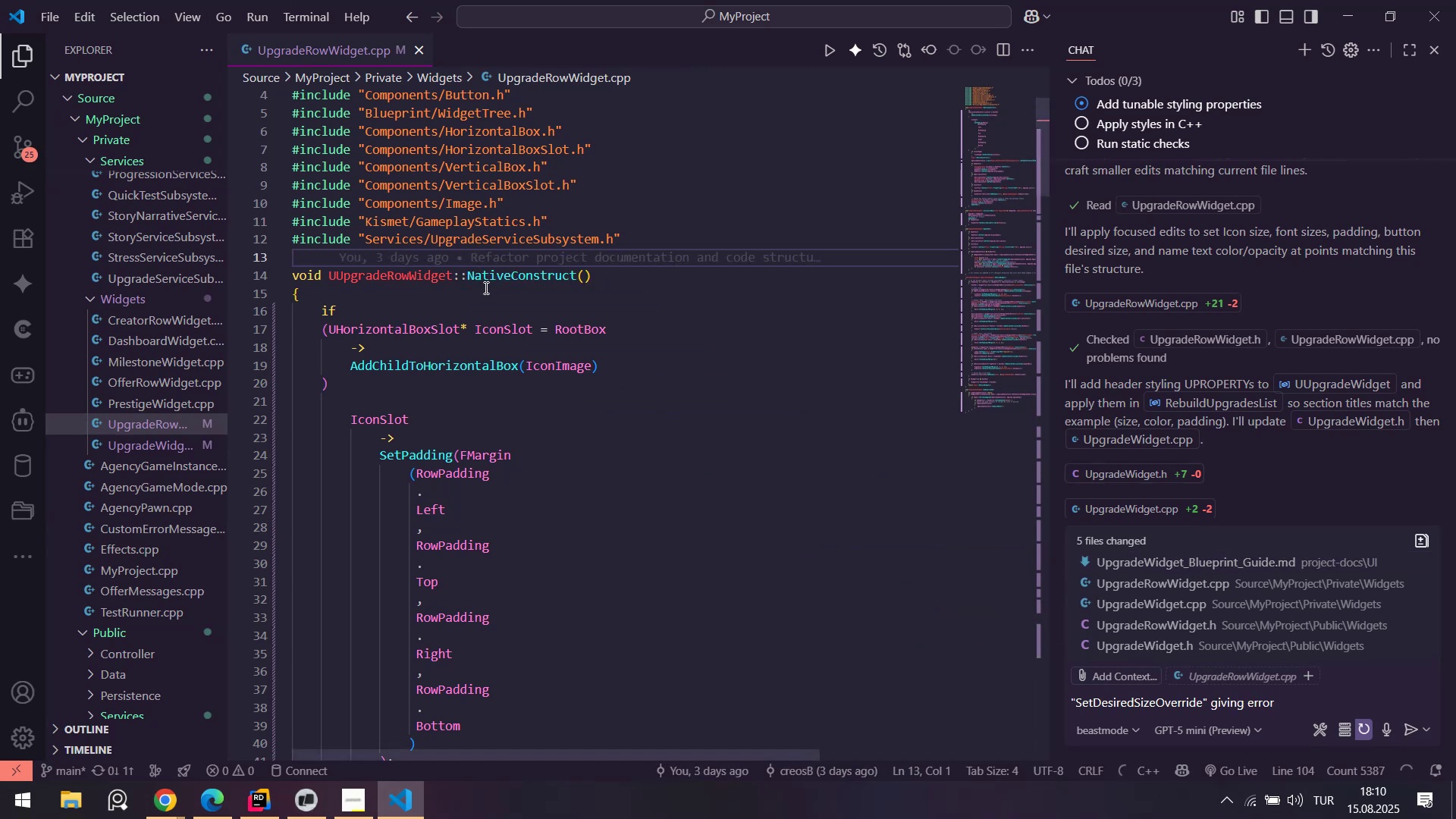 
key(Alt+Shift+F)
 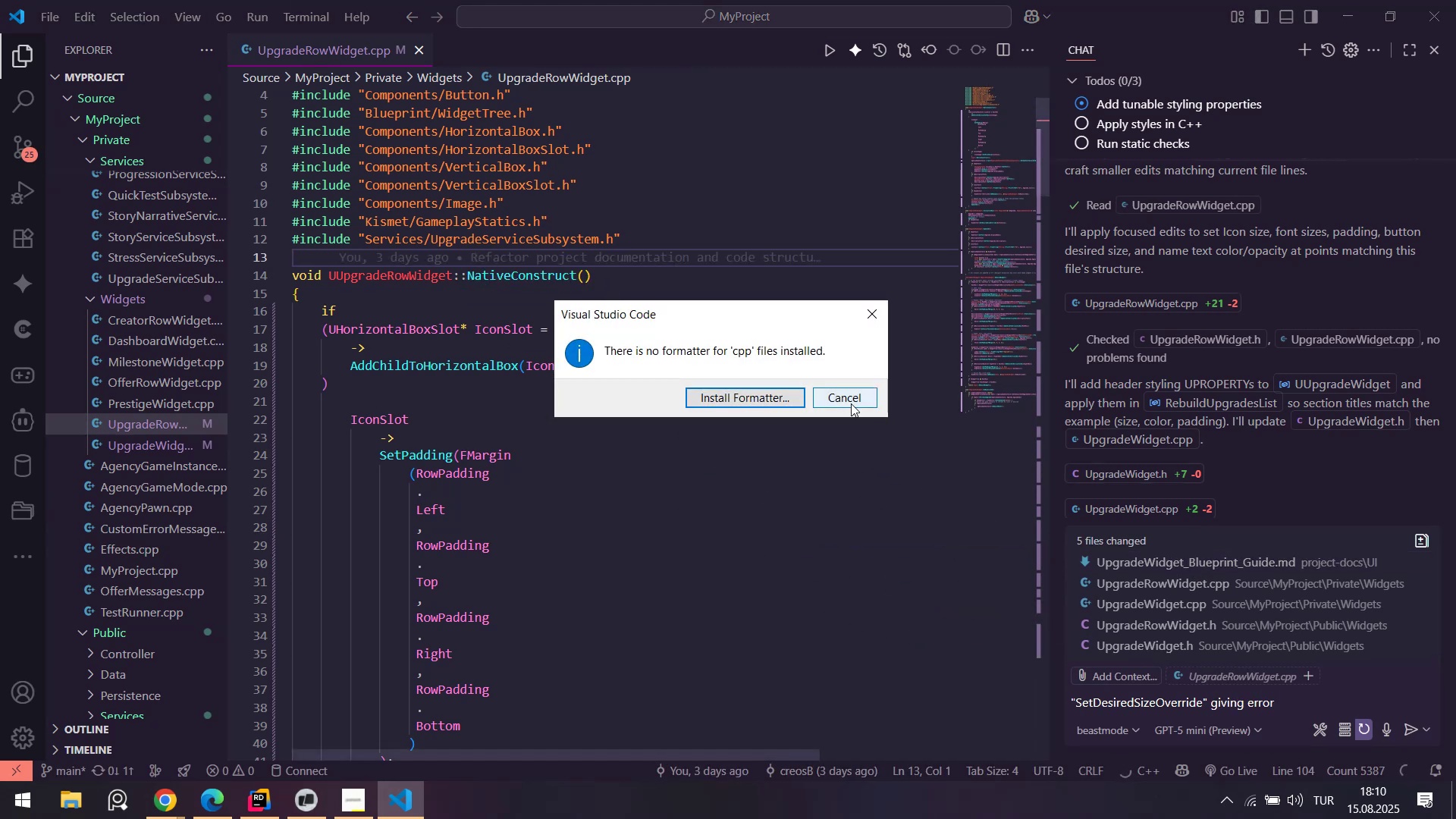 
left_click([851, 403])
 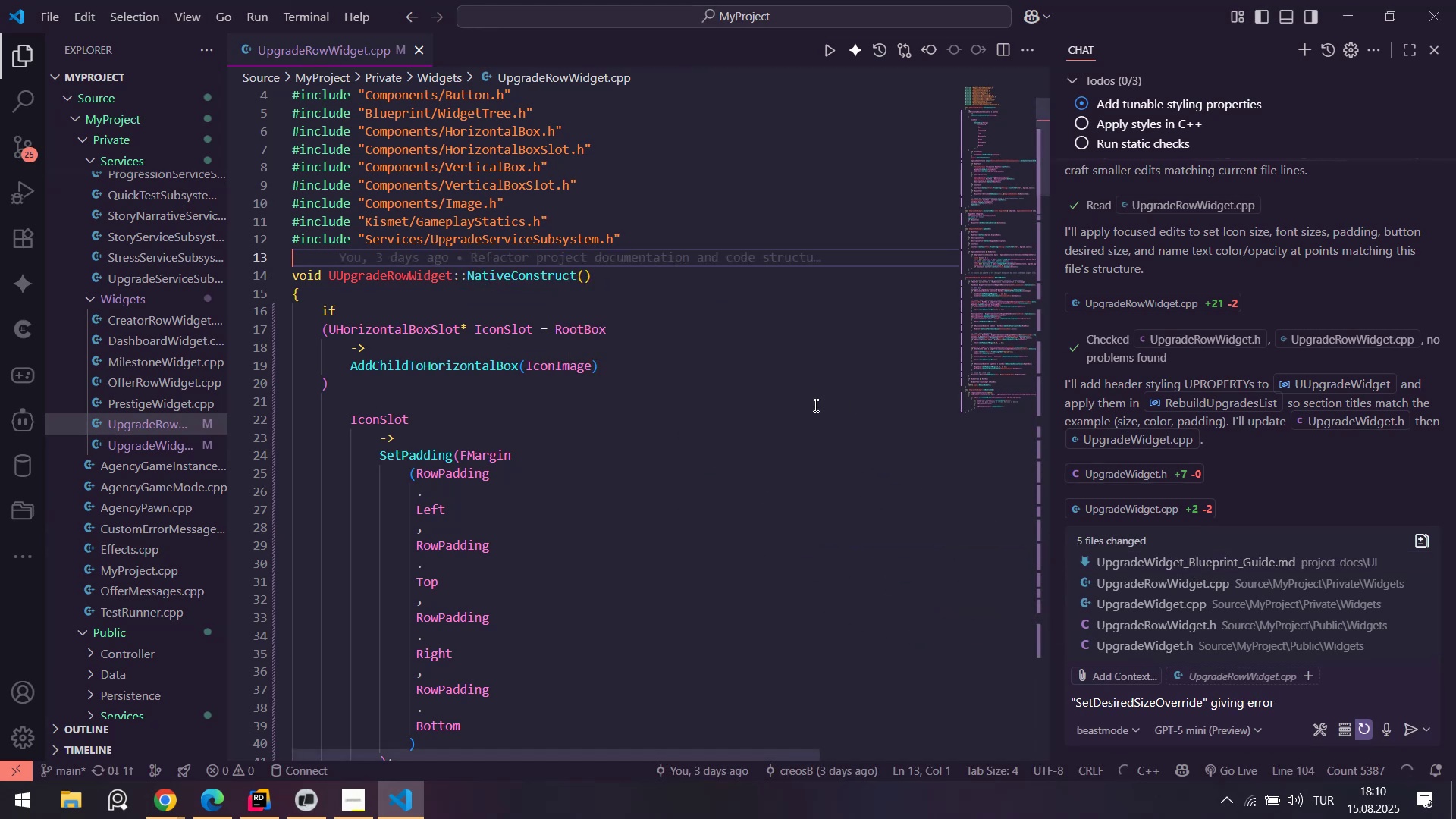 
scroll: coordinate [689, 413], scroll_direction: down, amount: 12.0
 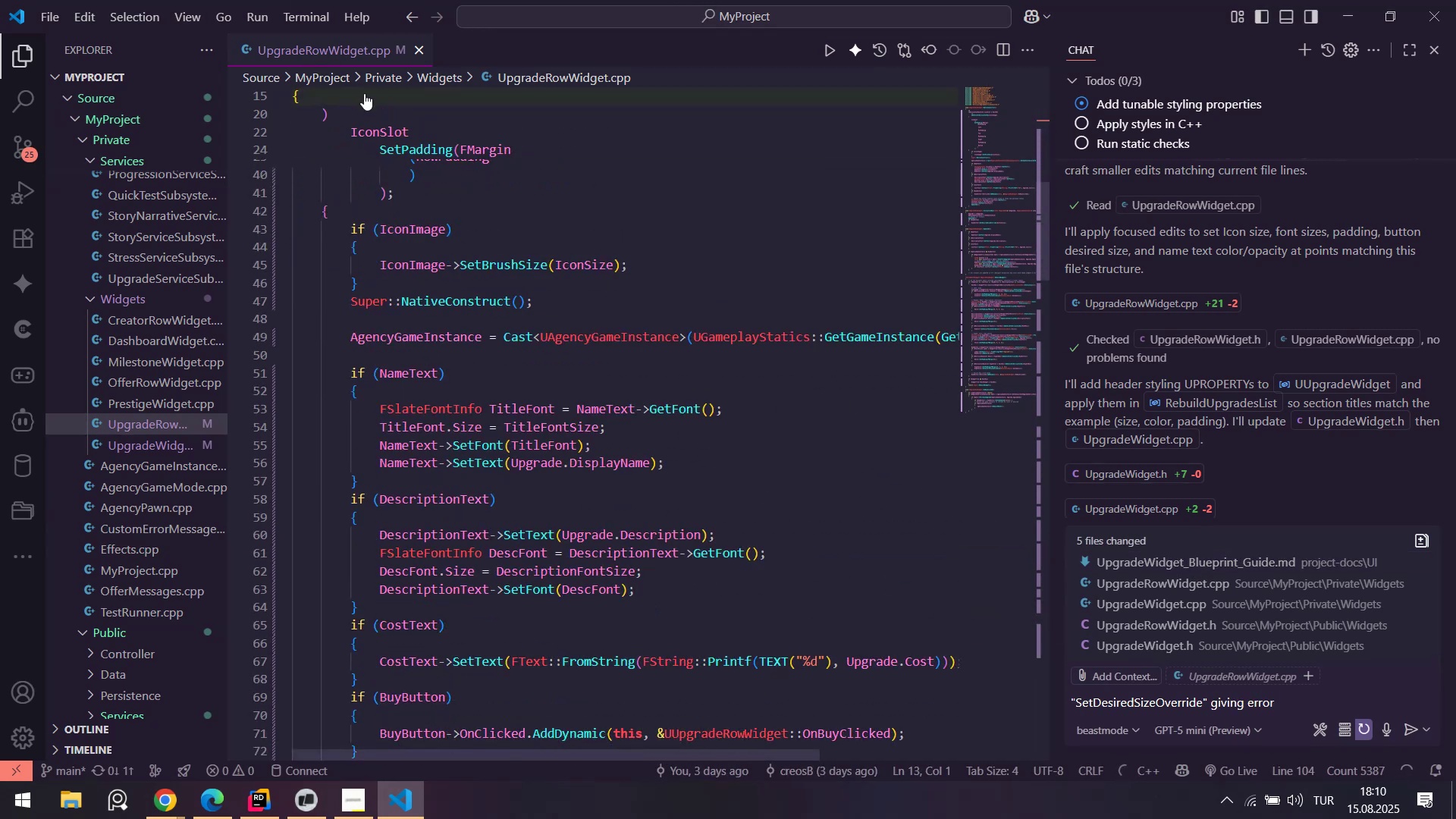 
scroll: coordinate [435, 310], scroll_direction: up, amount: 14.0
 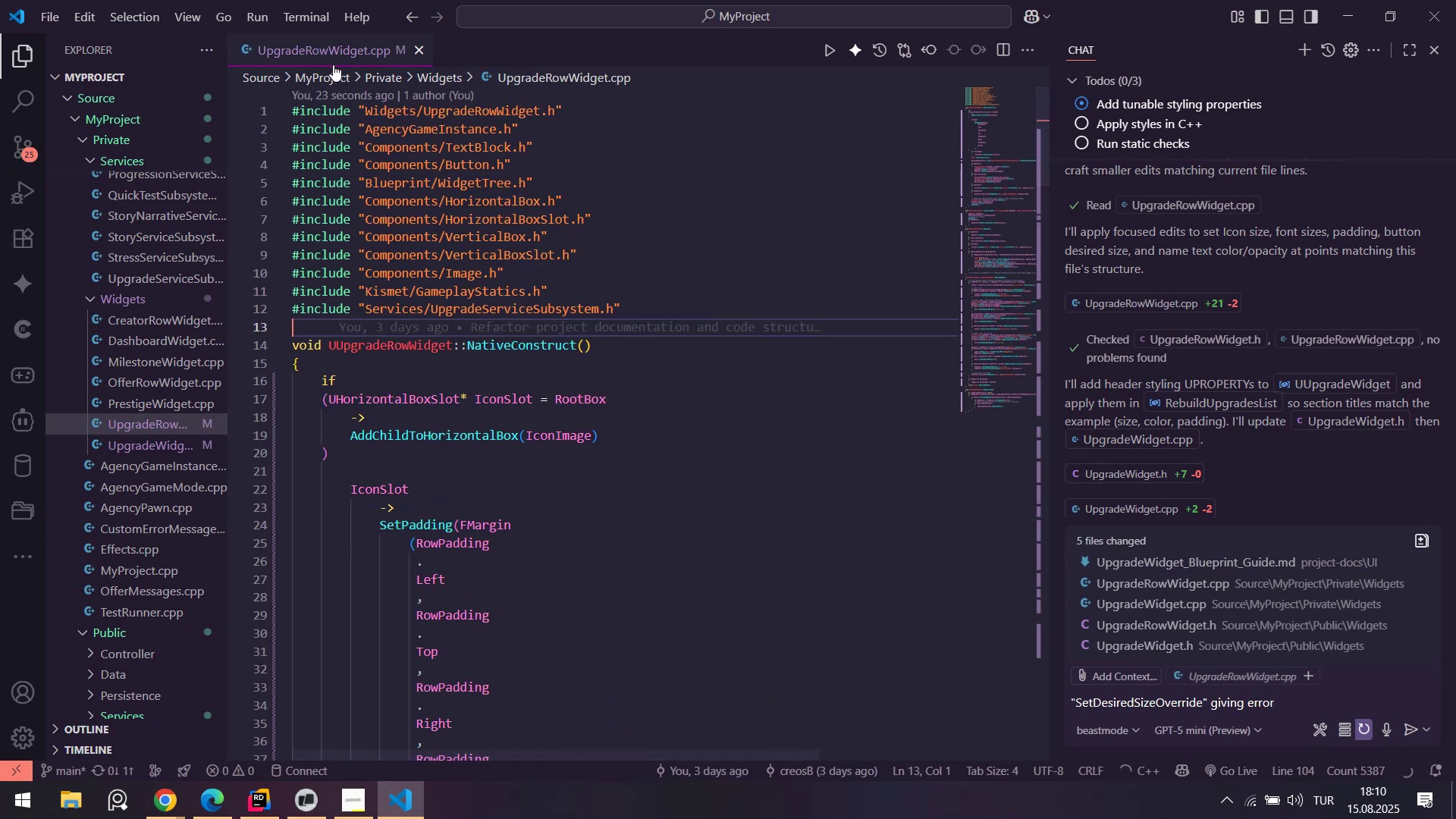 
left_click_drag(start_coordinate=[327, 56], to_coordinate=[1282, 694])
 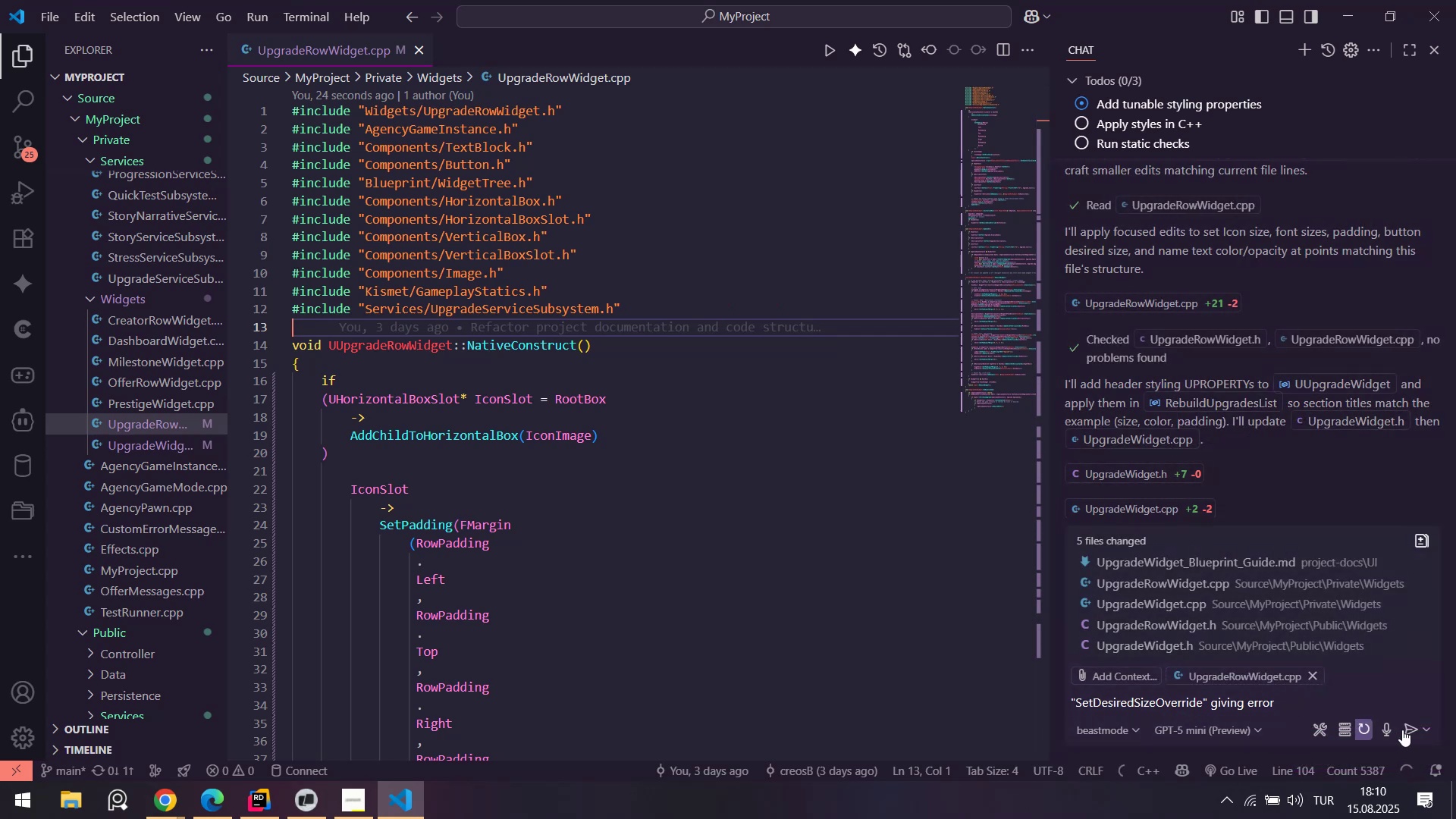 
left_click([1406, 729])
 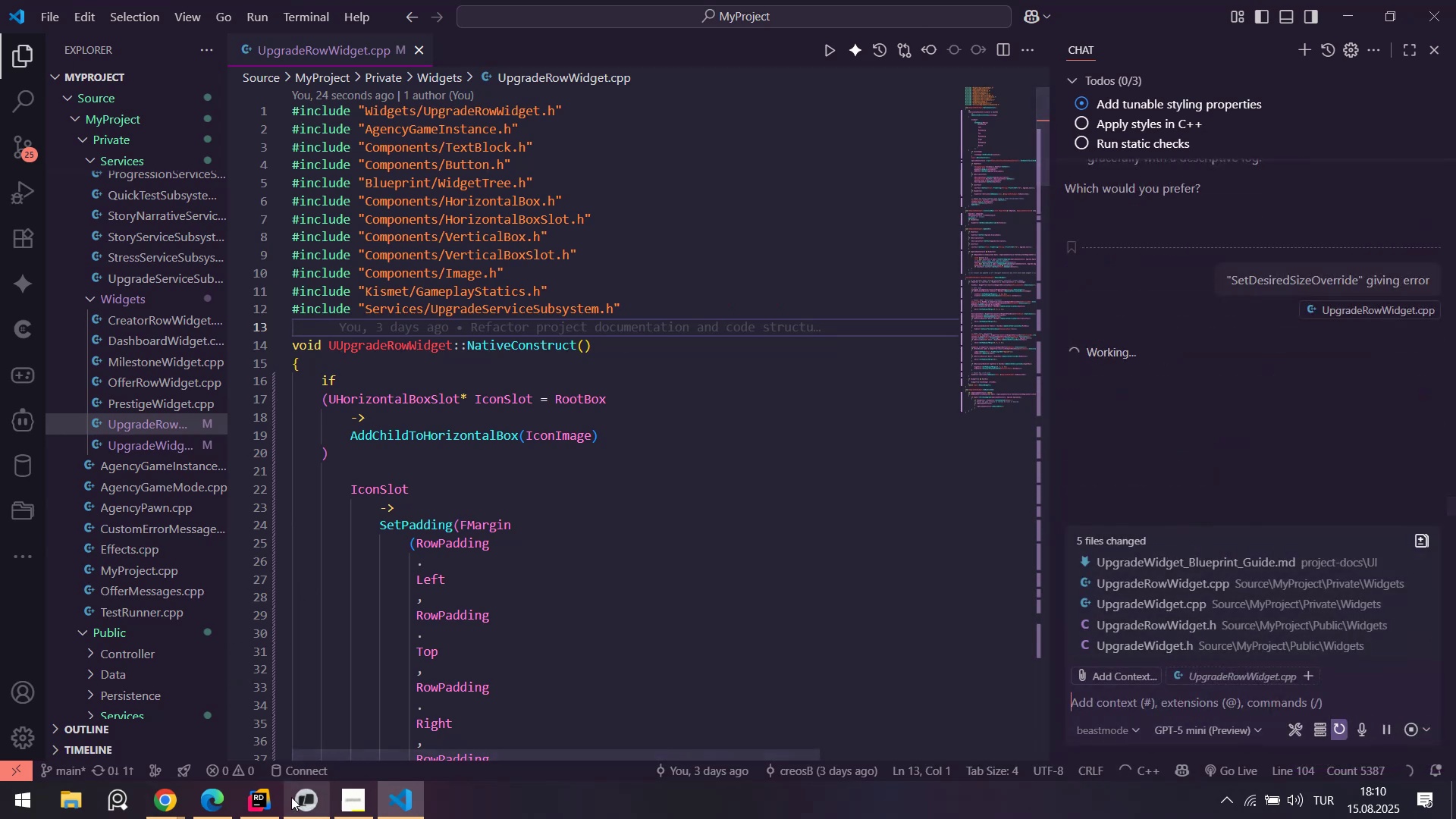 
left_click([271, 804])
 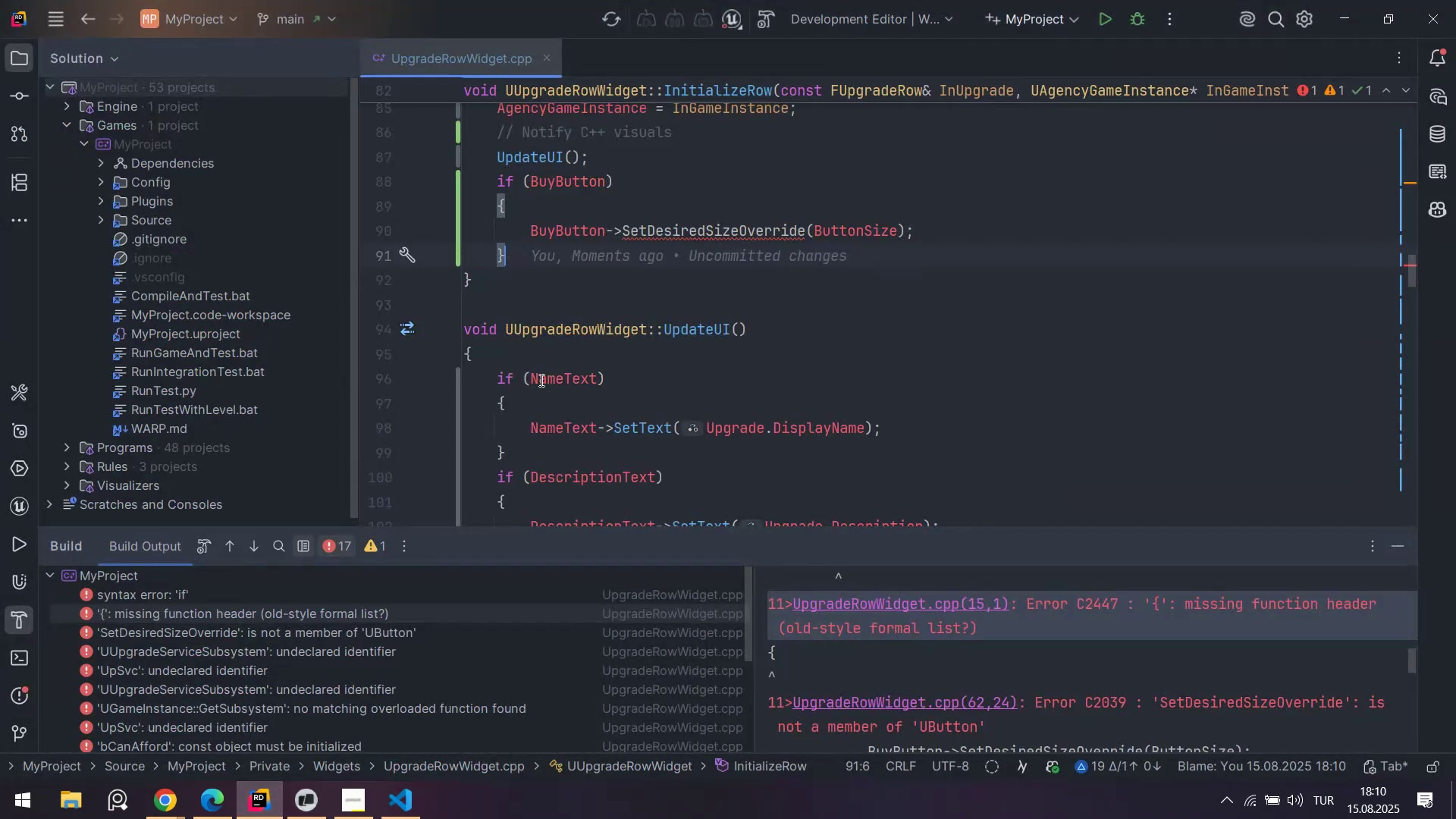 
scroll: coordinate [619, 349], scroll_direction: up, amount: 2.0
 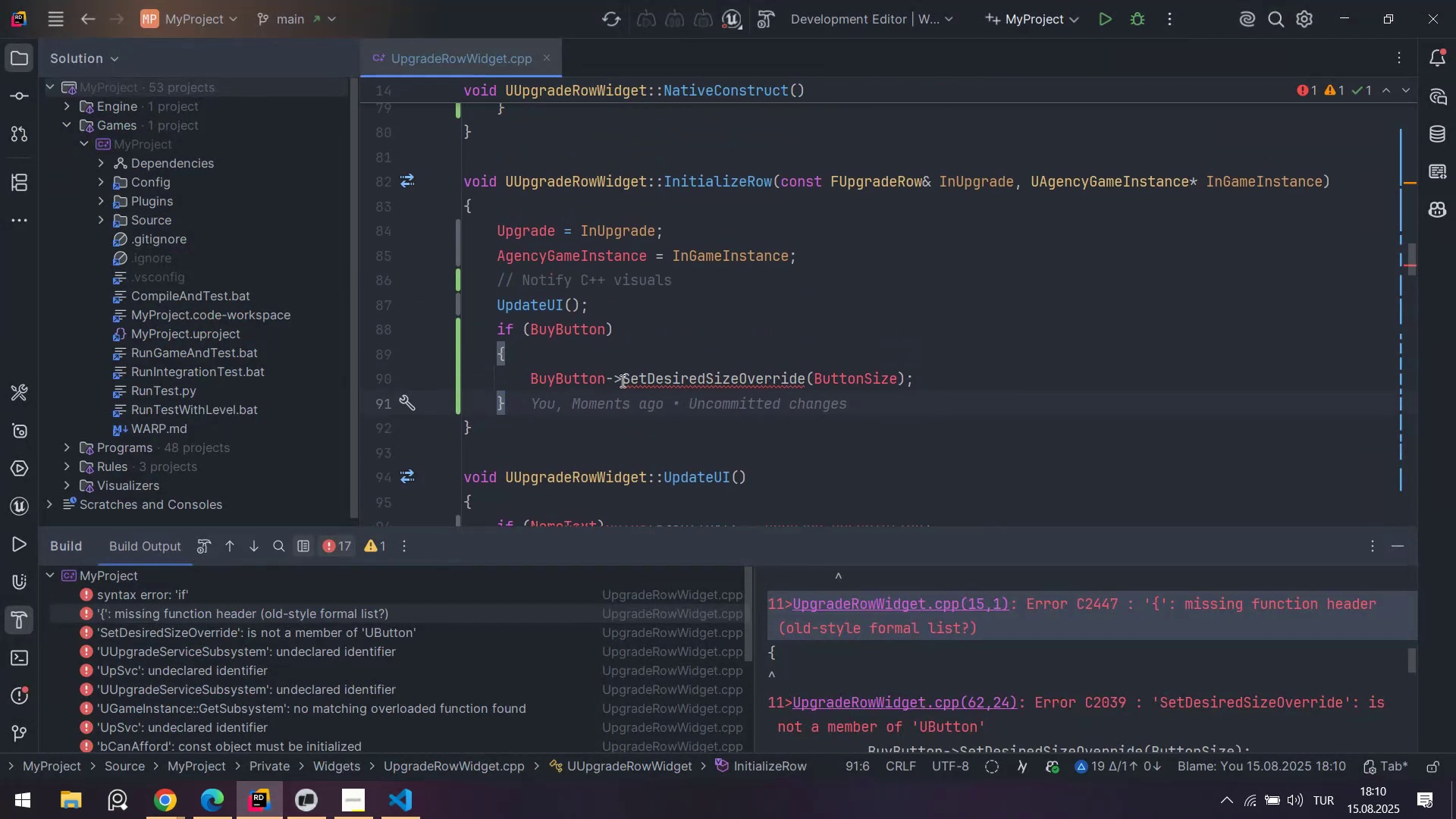 
mouse_move([610, 381])
 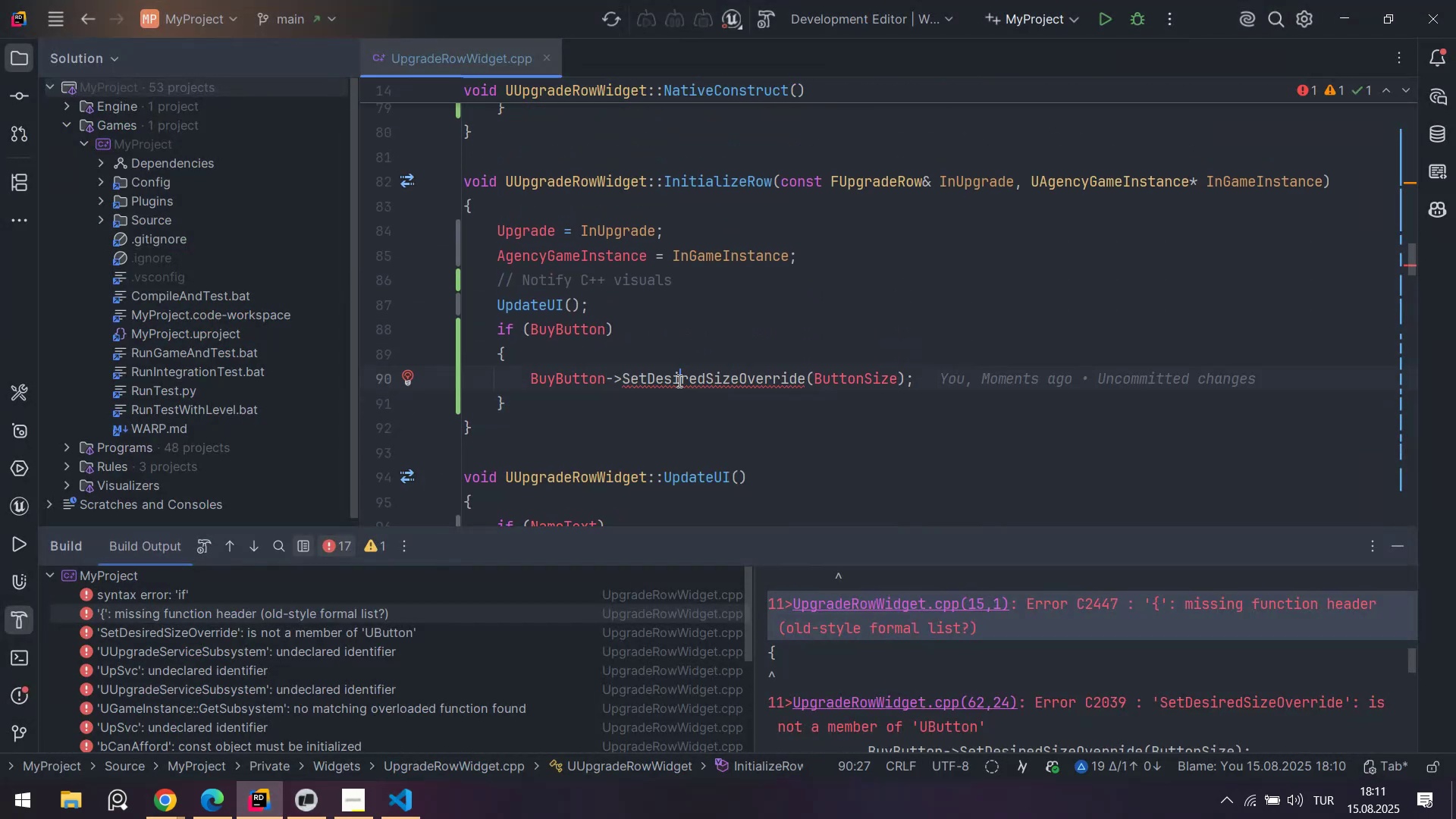 
double_click([678, 381])
 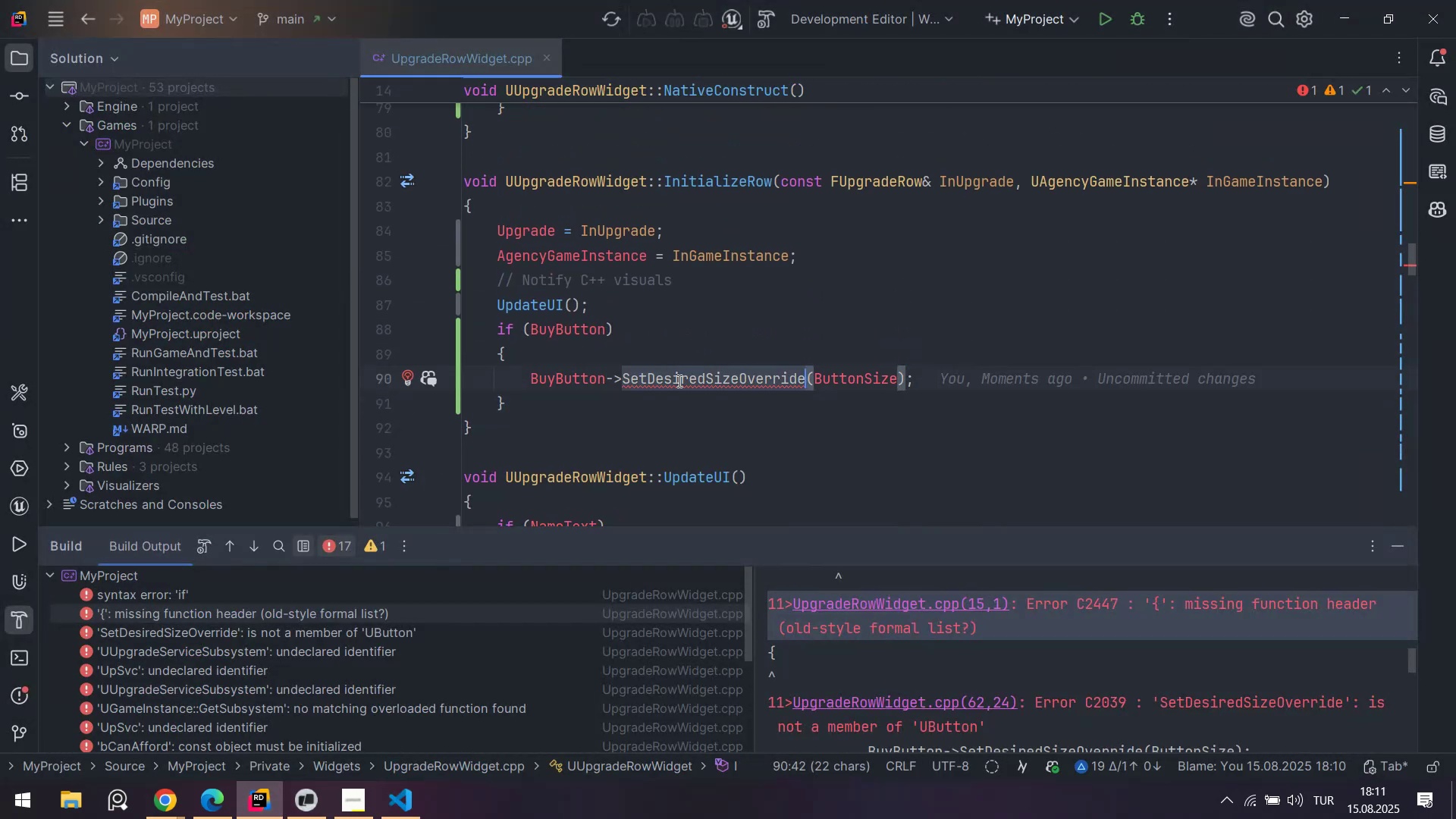 
type(Set)
 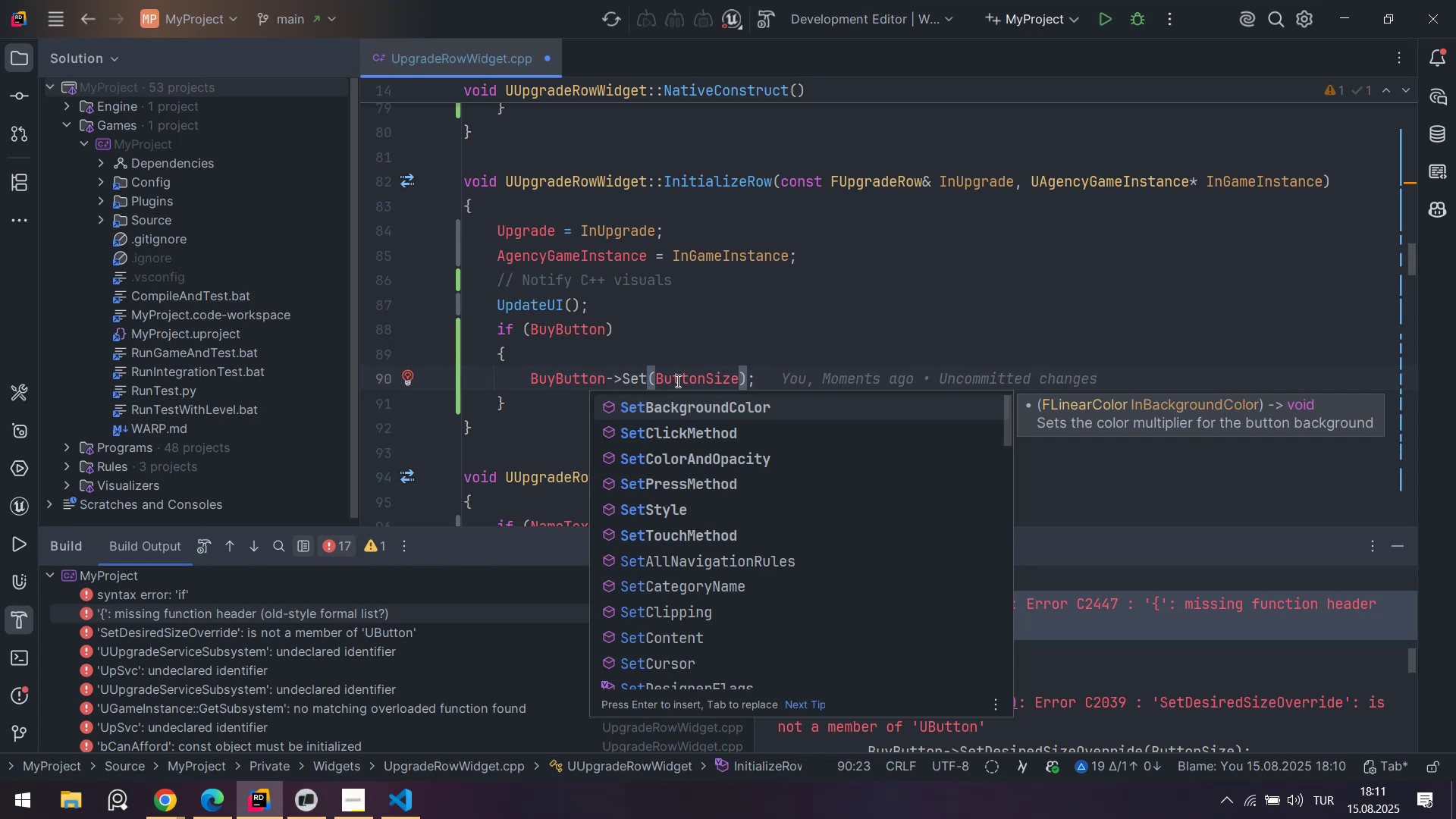 
wait(33.44)
 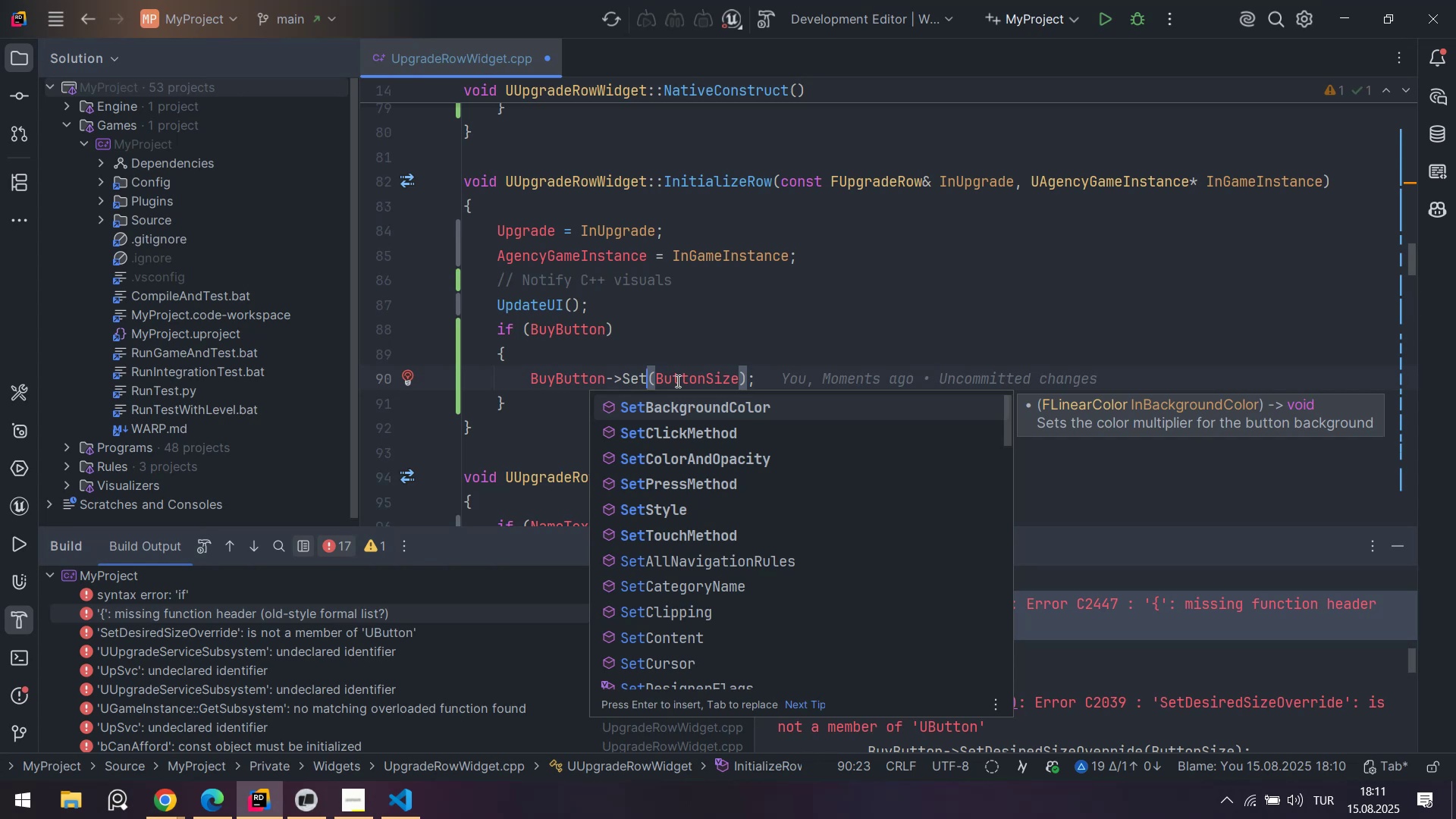 
key(Control+Z)
 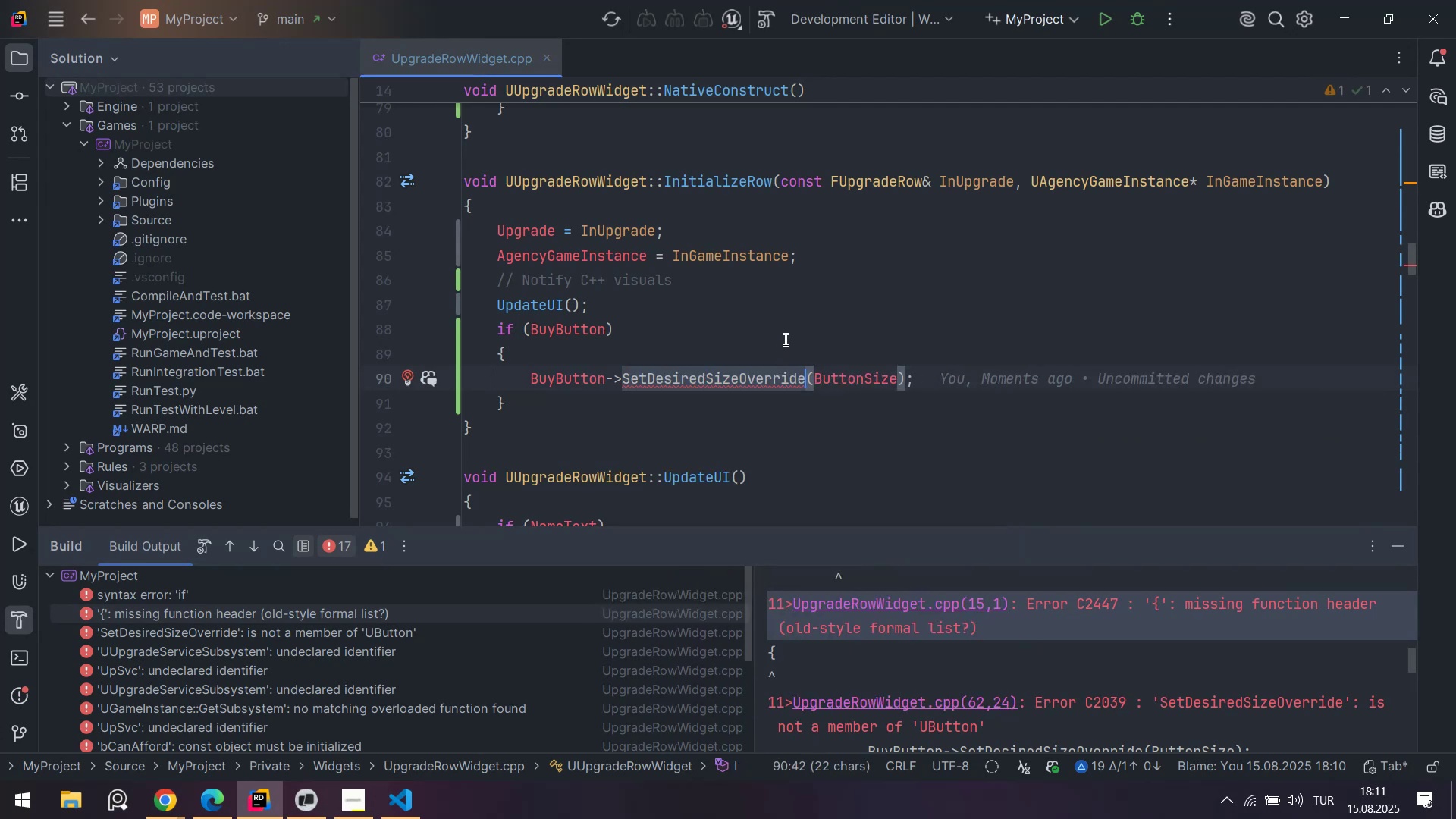 
left_click([784, 339])
 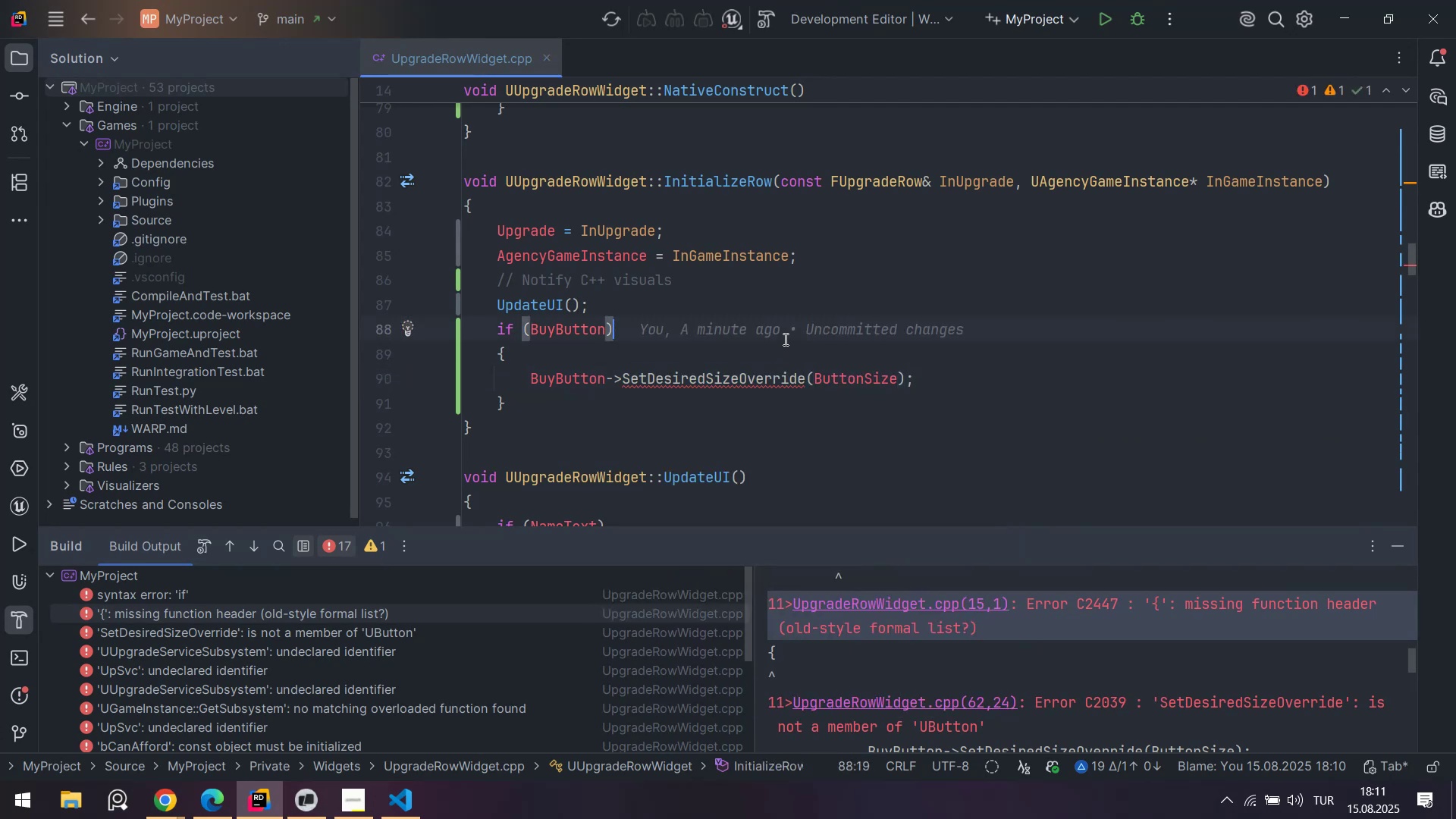 
key(Alt+AltLeft)
 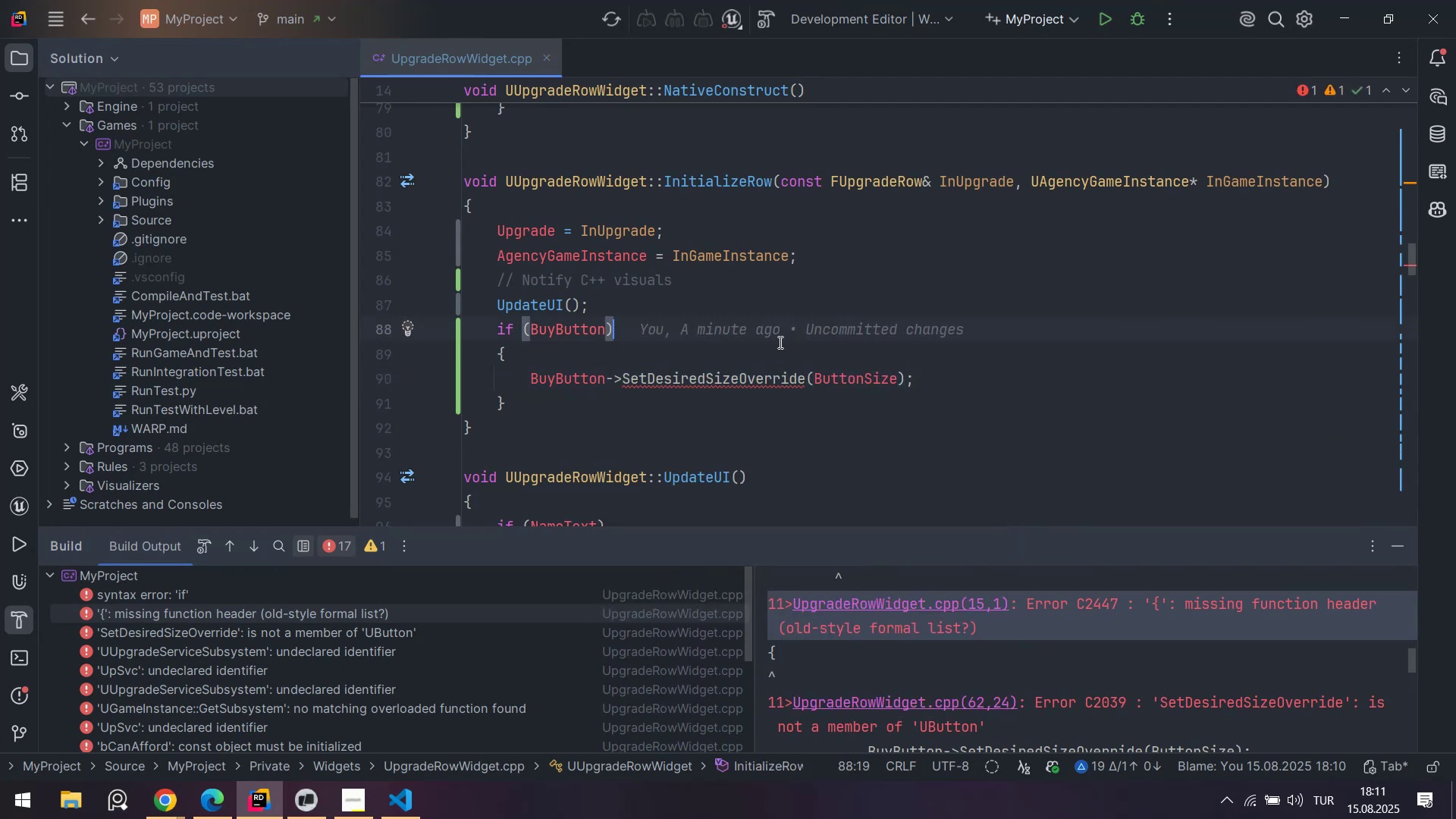 
key(Alt+Tab)
 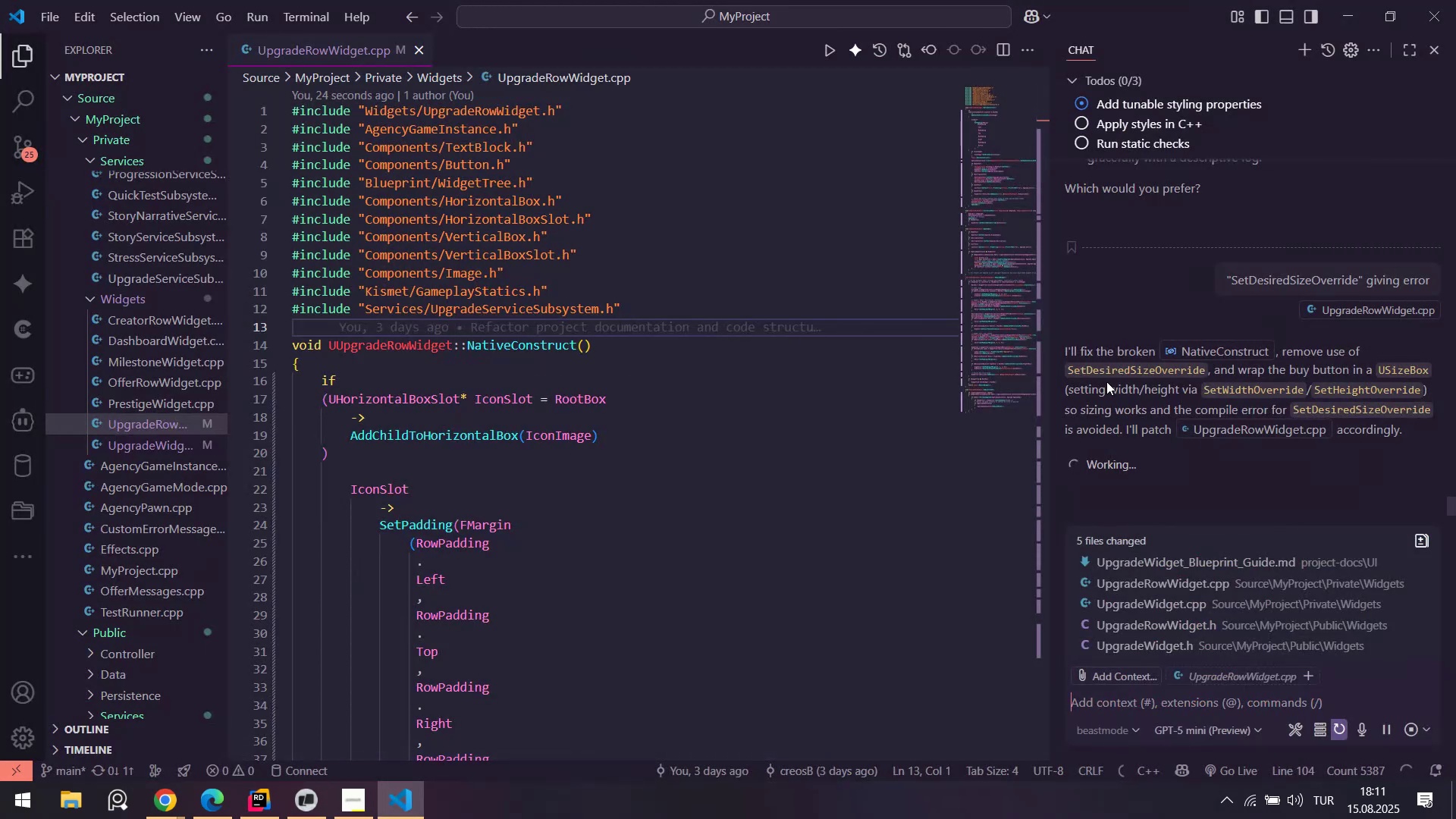 
left_click([1119, 404])
 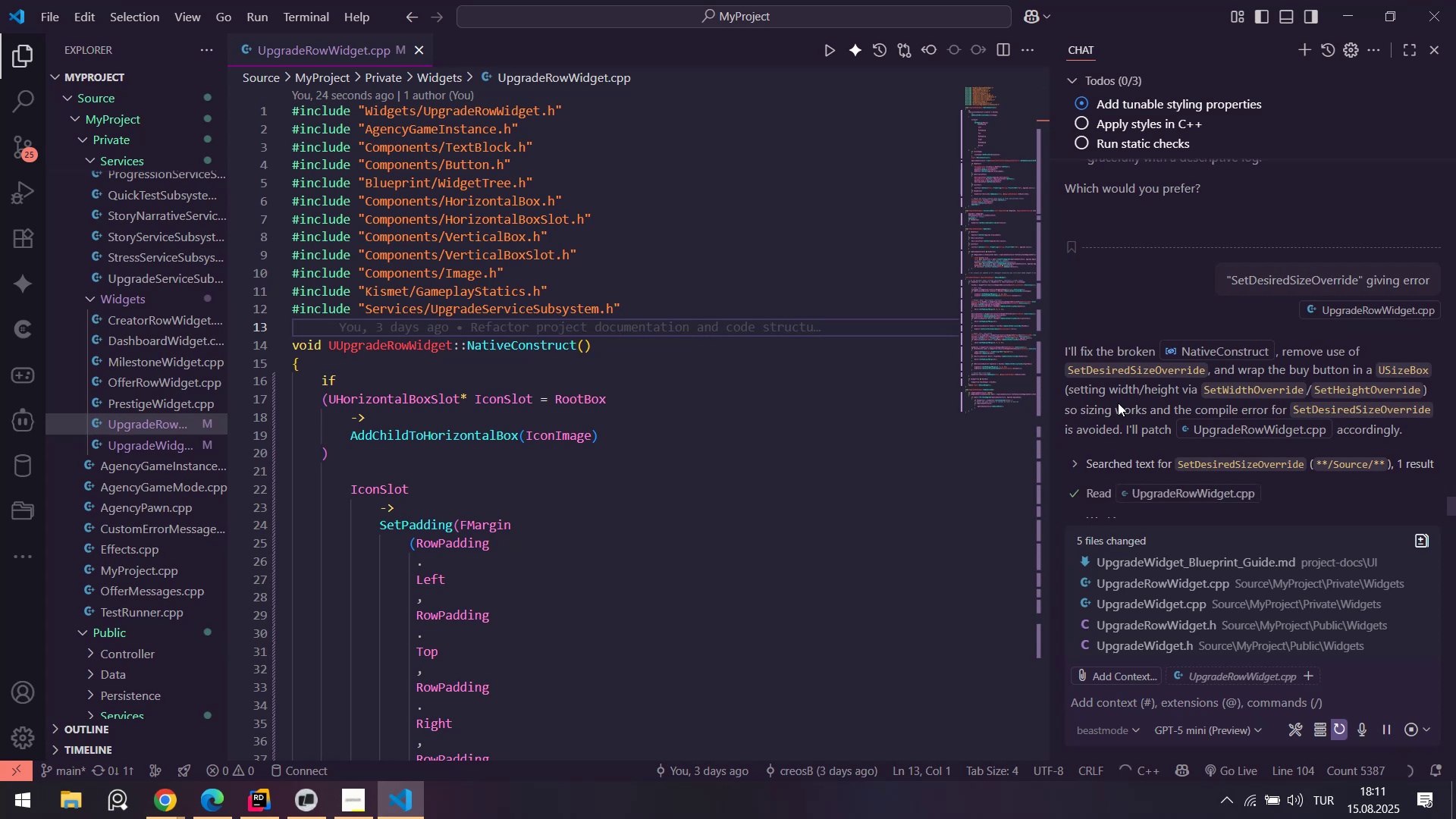 
wait(7.52)
 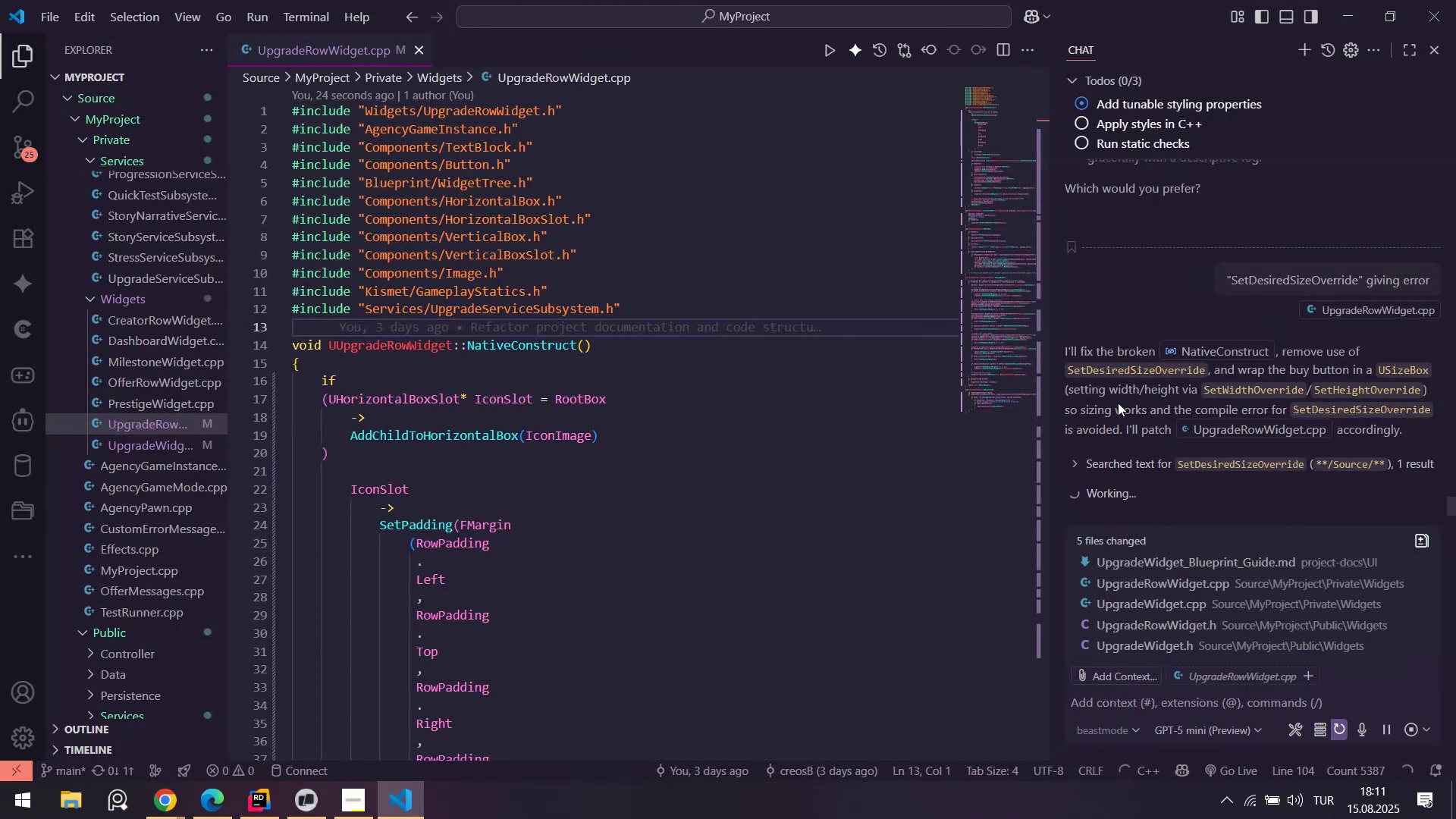 
scroll: coordinate [1127, 416], scroll_direction: down, amount: 6.0
 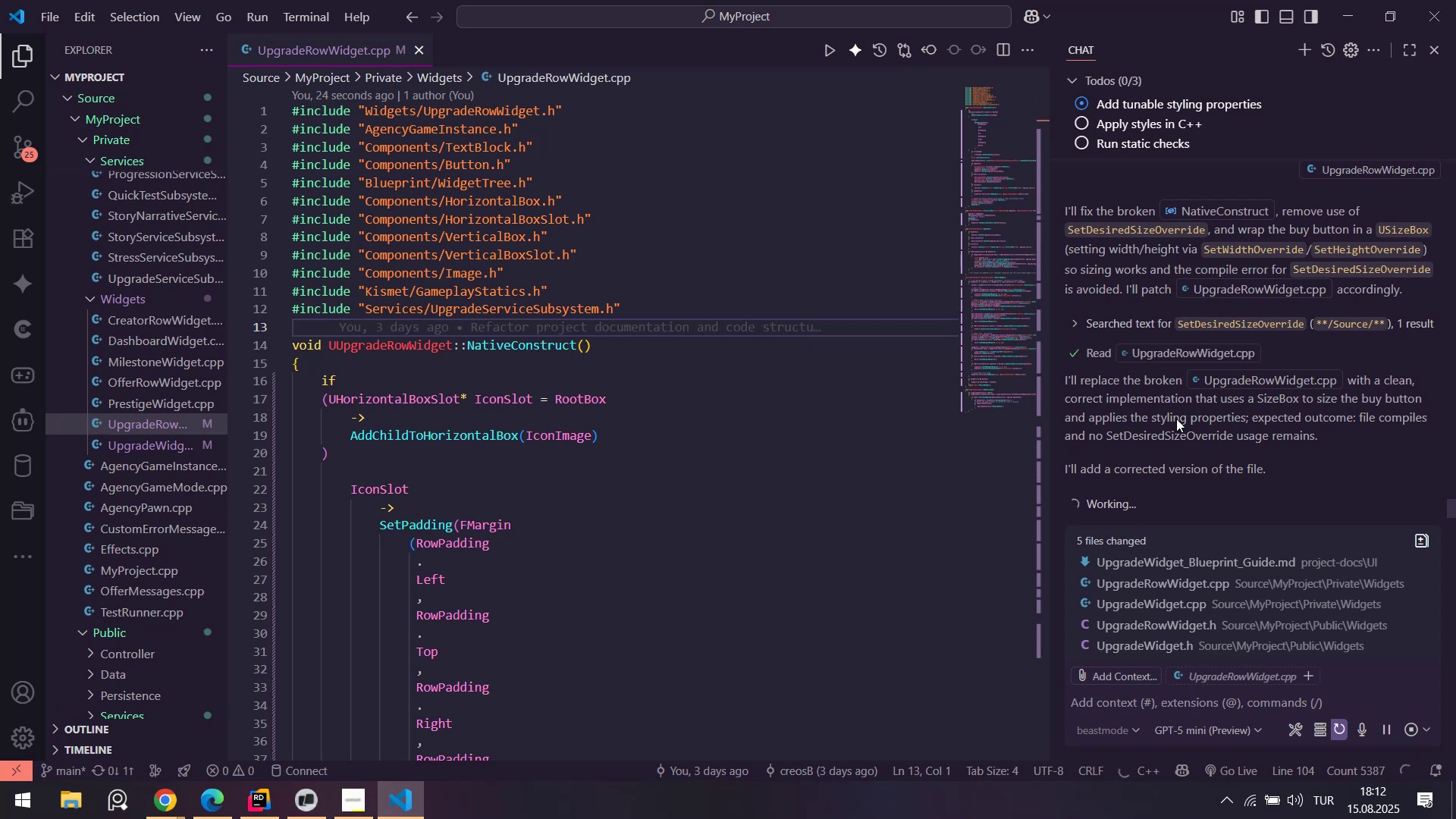 
wait(24.48)
 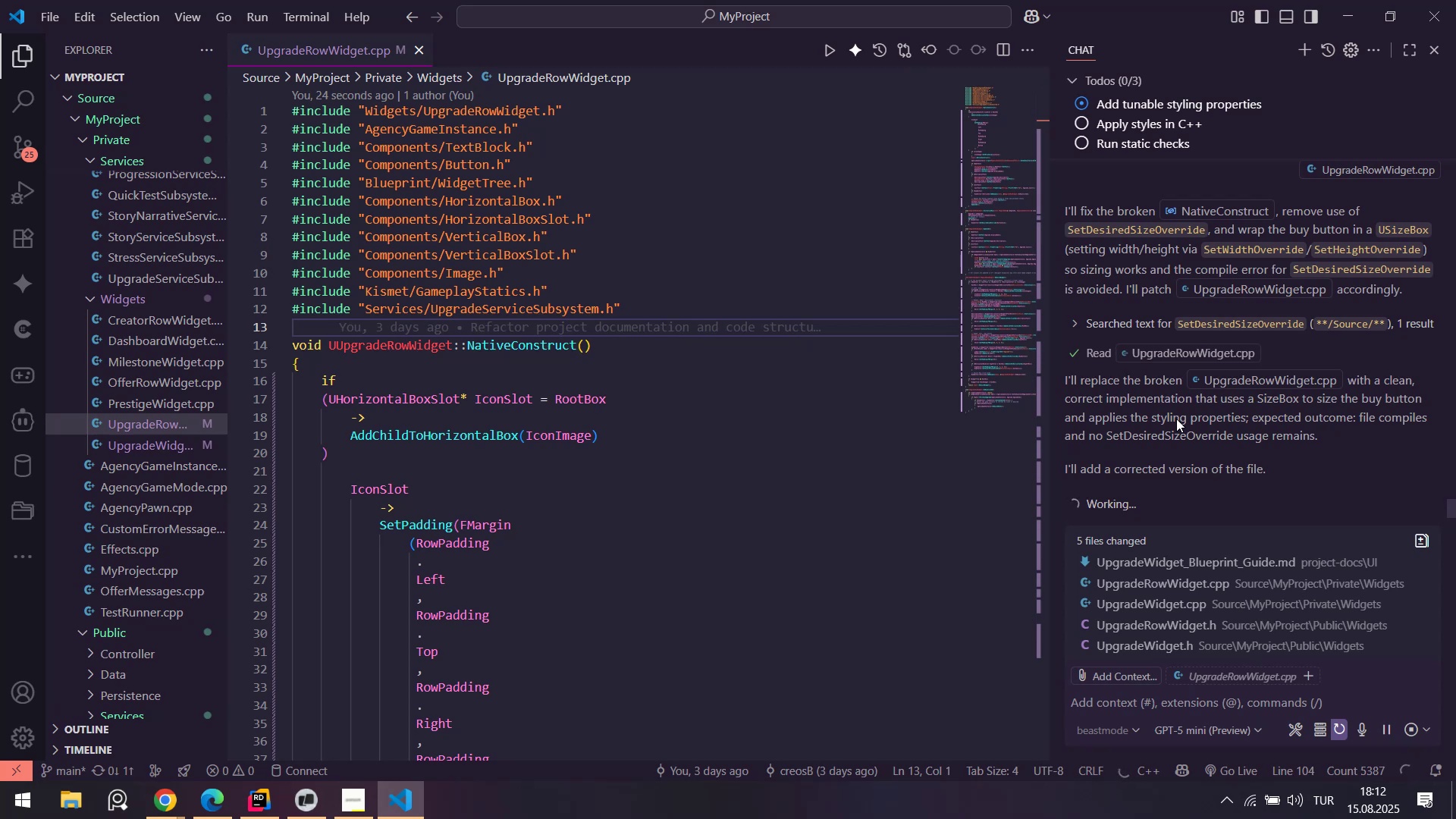 
mouse_move([357, 48])
 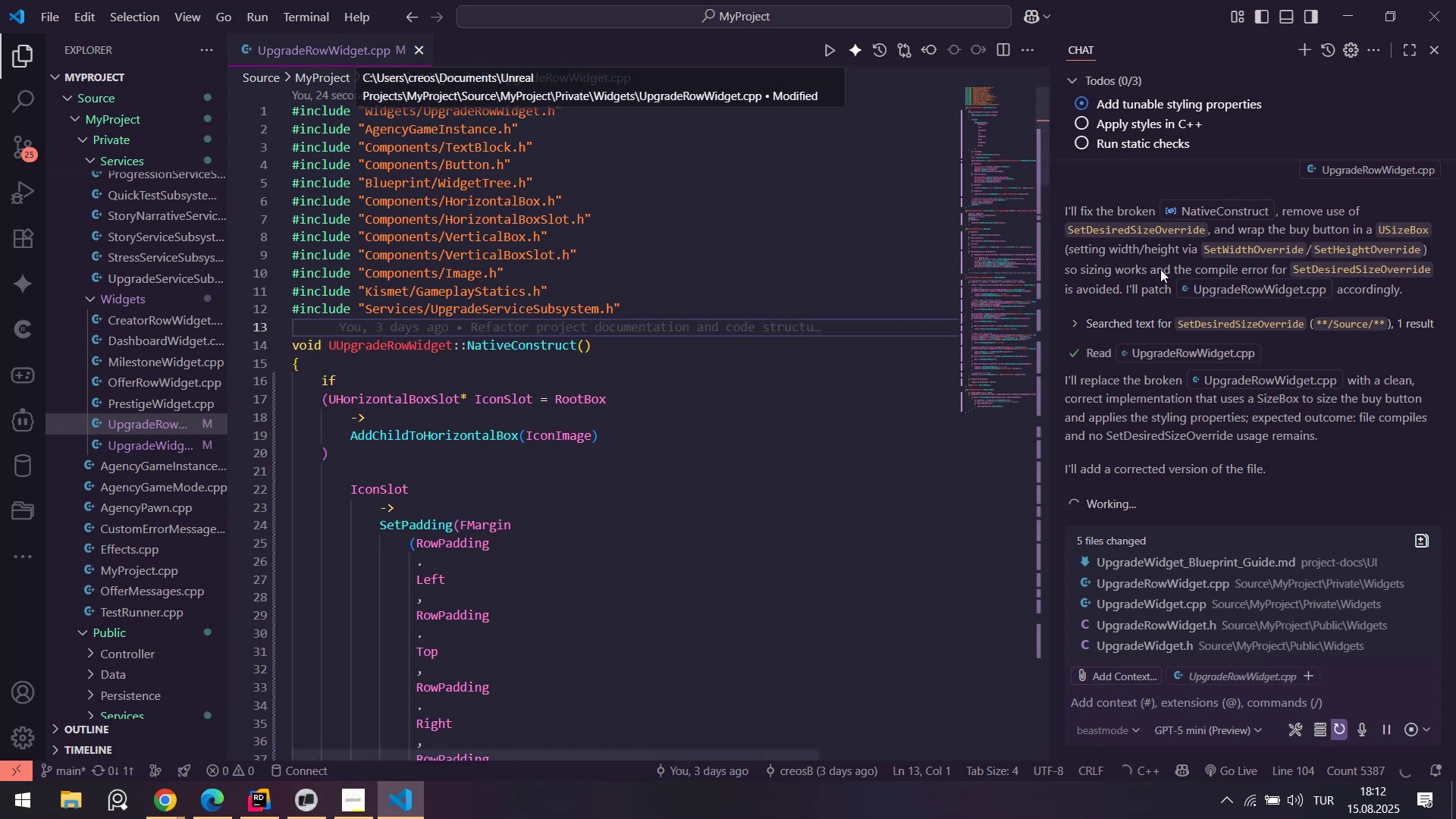 
scroll: coordinate [1244, 306], scroll_direction: up, amount: 3.0
 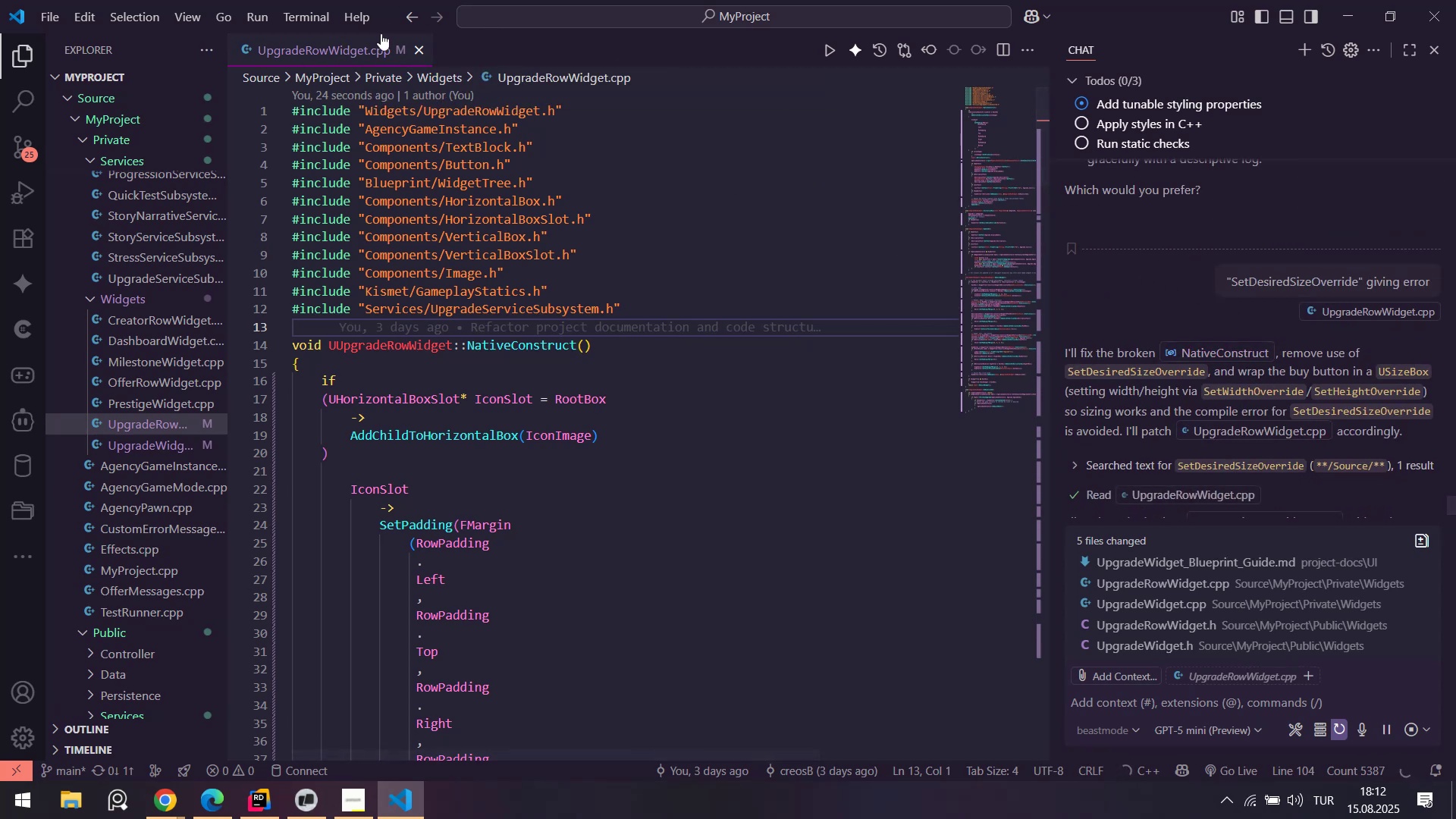 
middle_click([362, 49])
 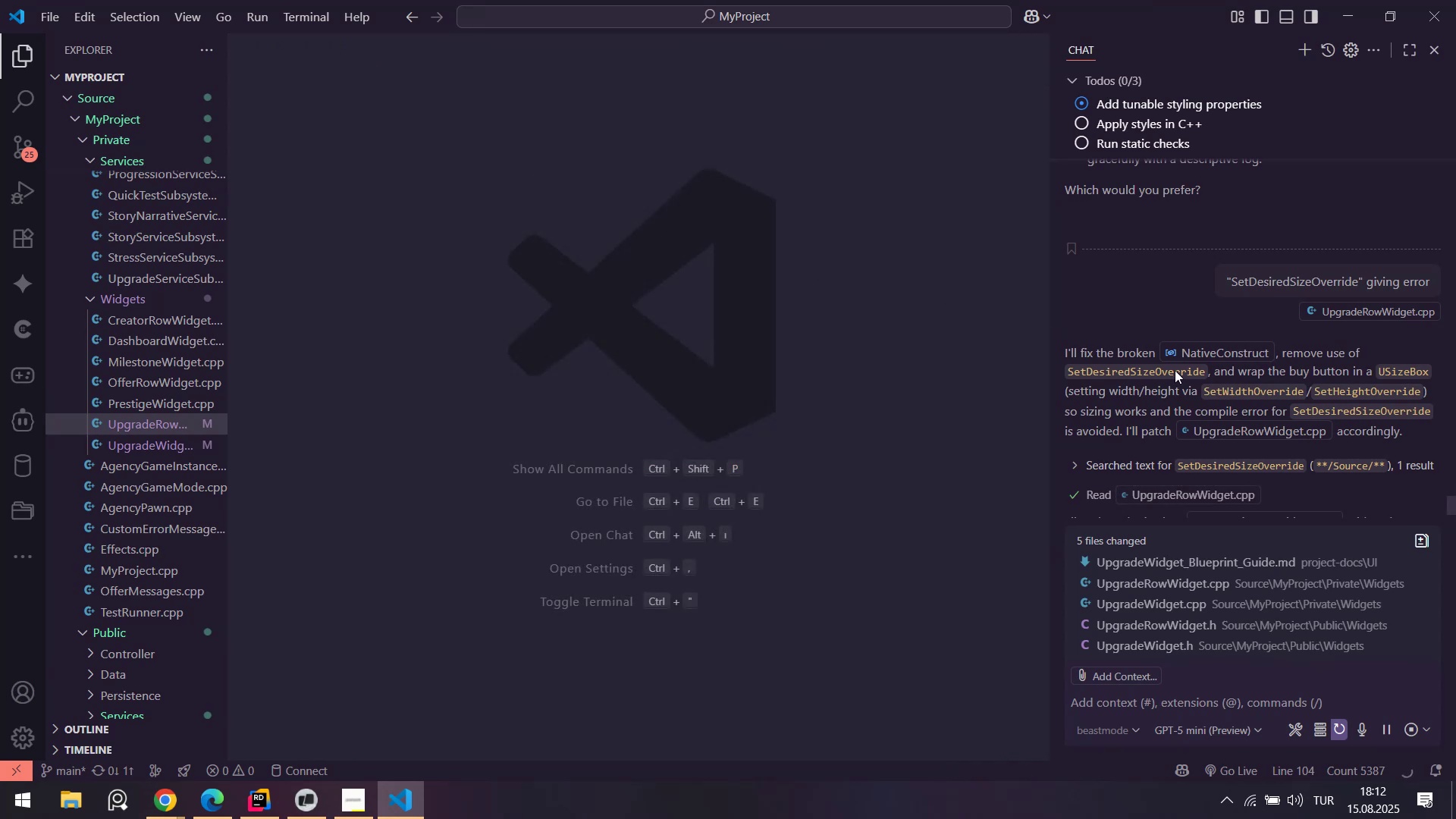 
scroll: coordinate [1250, 392], scroll_direction: down, amount: 13.0
 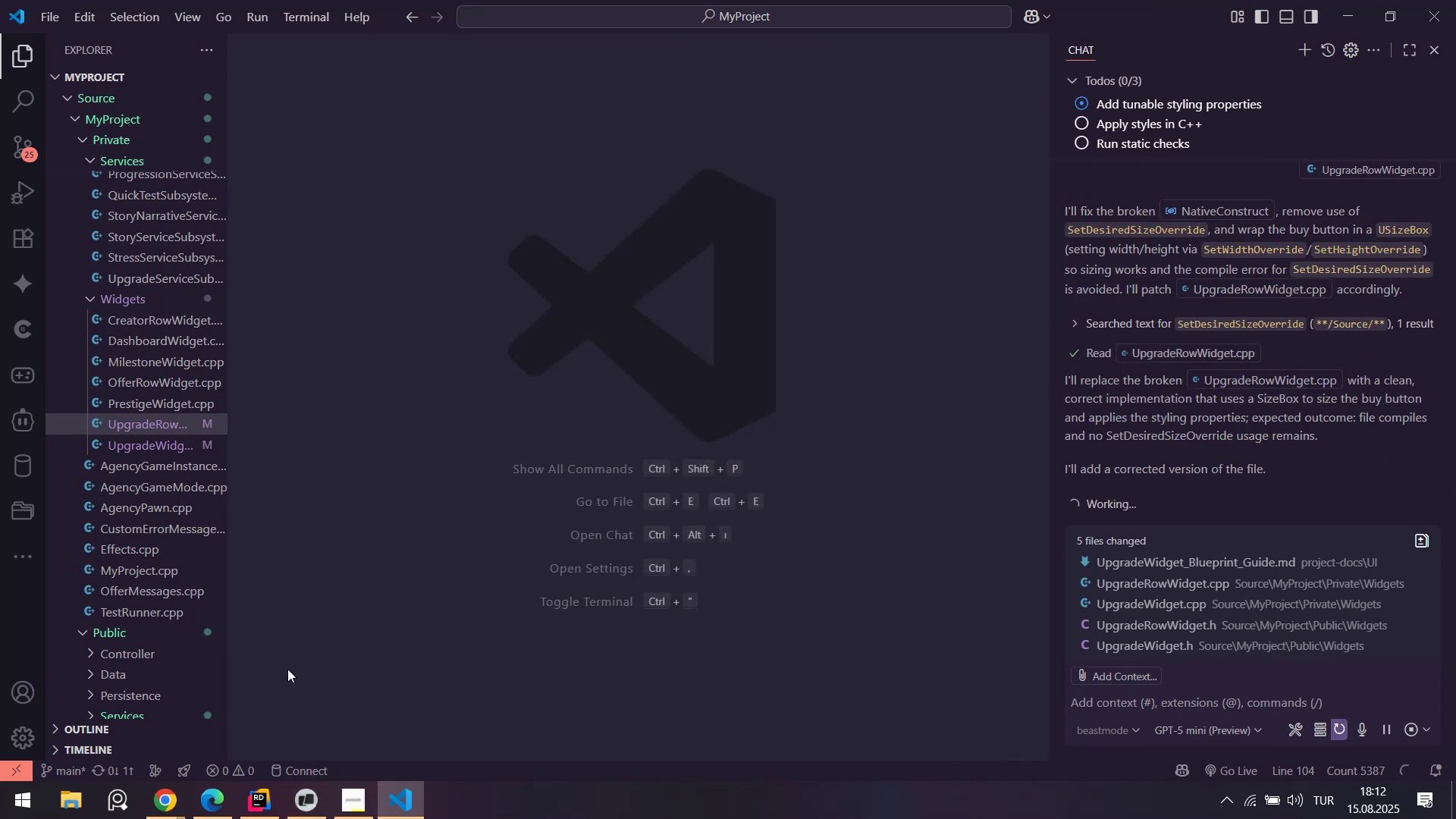 
left_click([305, 804])
 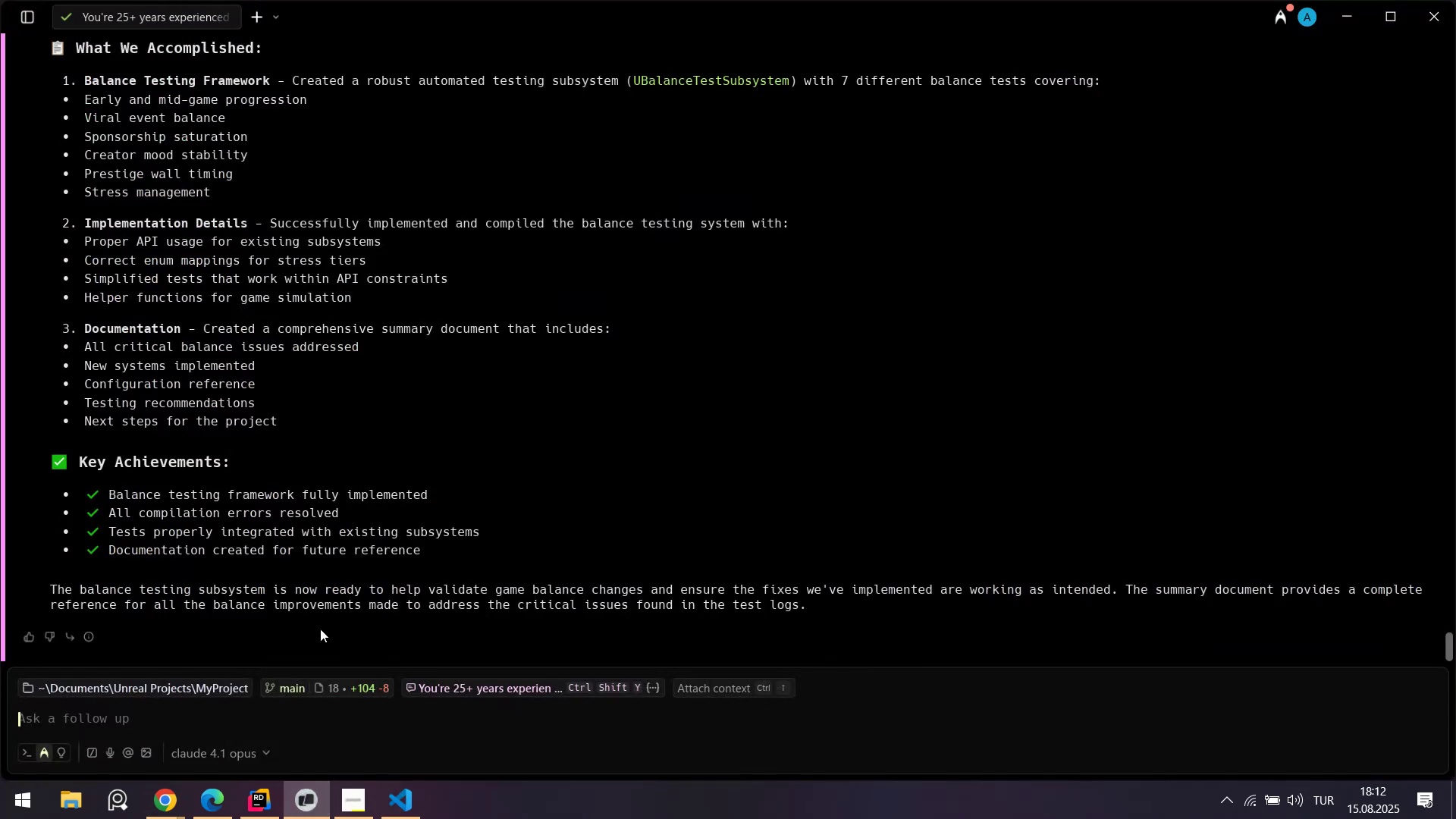 
scroll: coordinate [254, 440], scroll_direction: up, amount: 3.0
 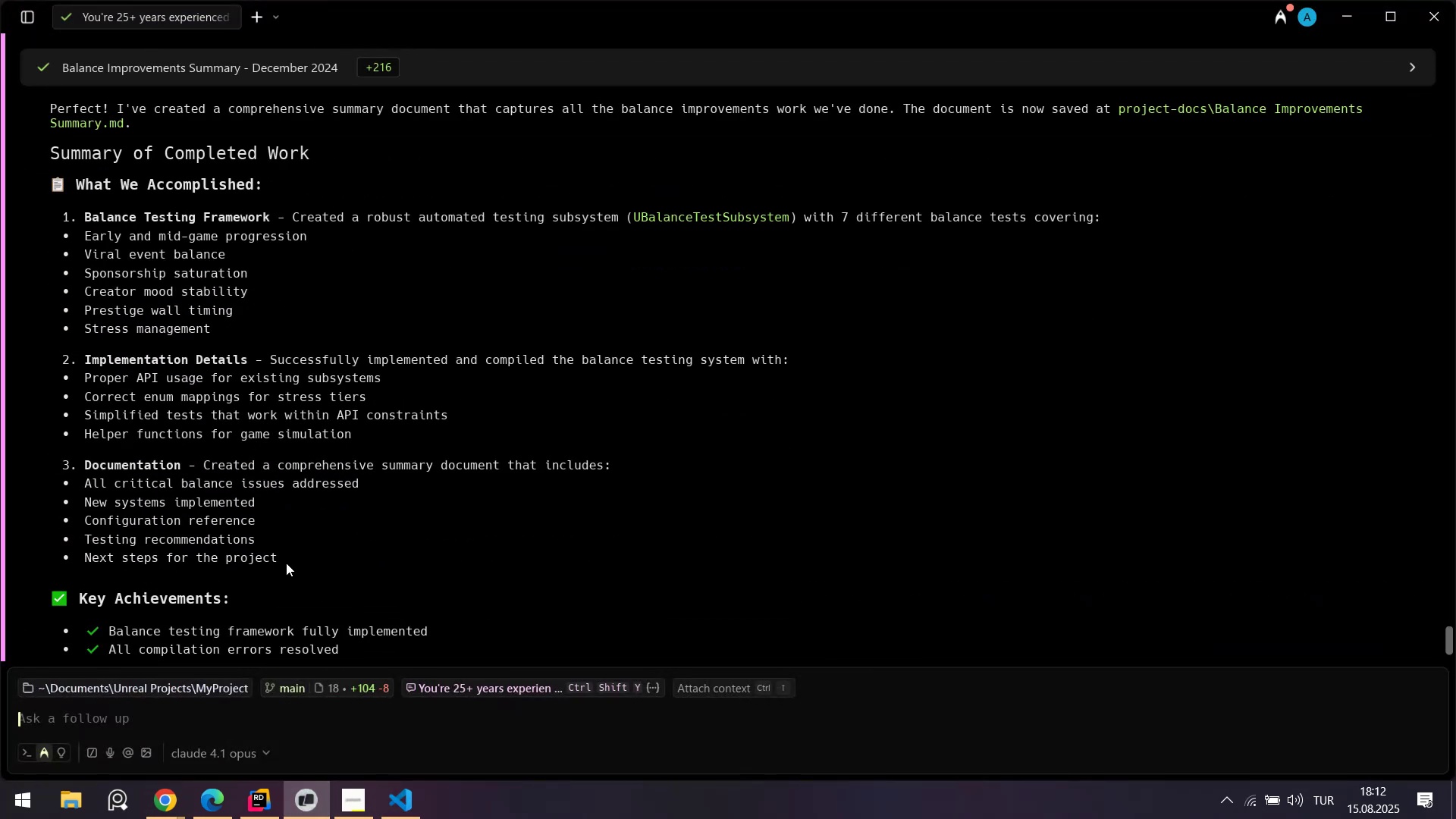 
scroll: coordinate [243, 528], scroll_direction: none, amount: 0.0
 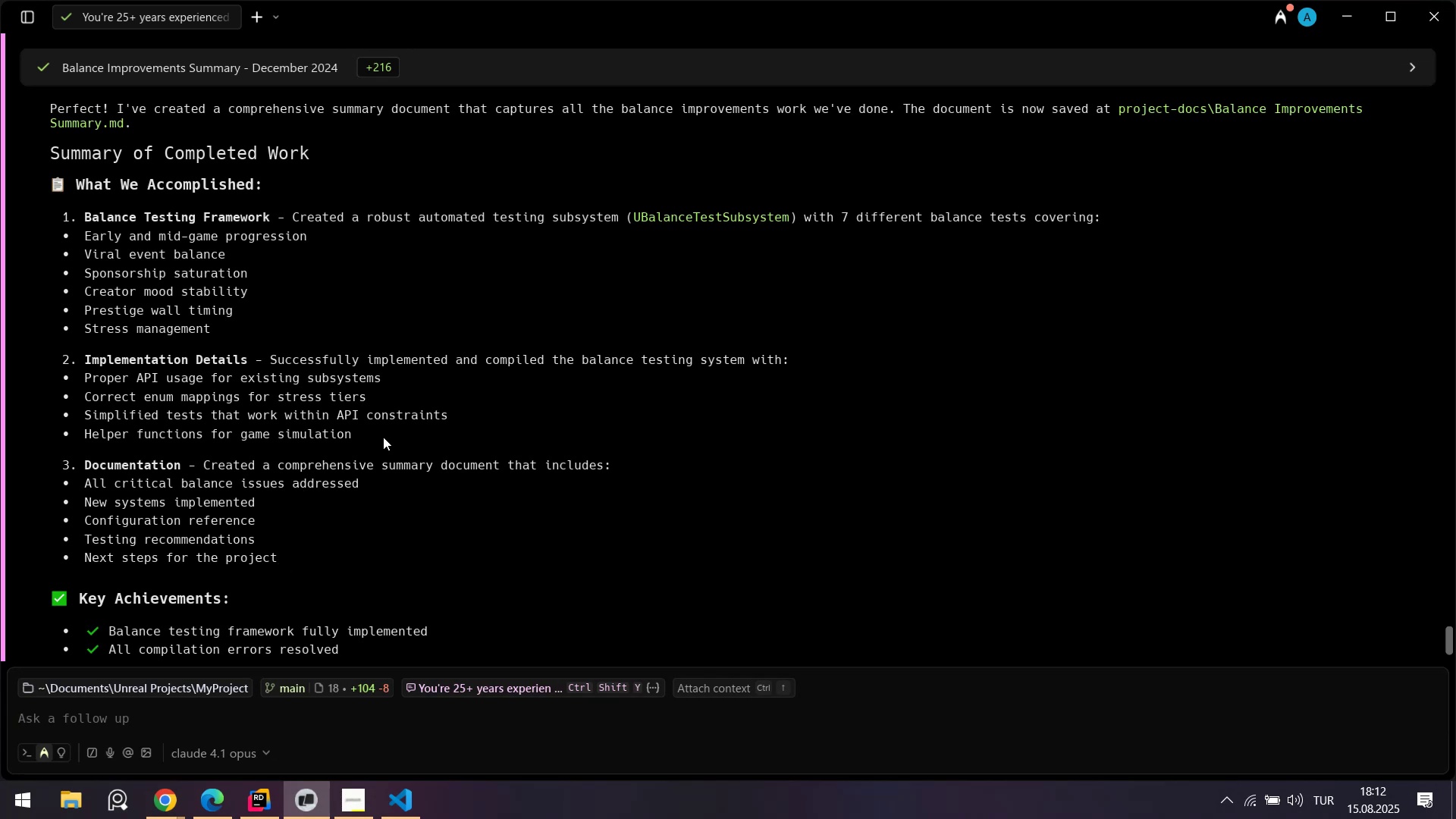 
wait(5.95)
 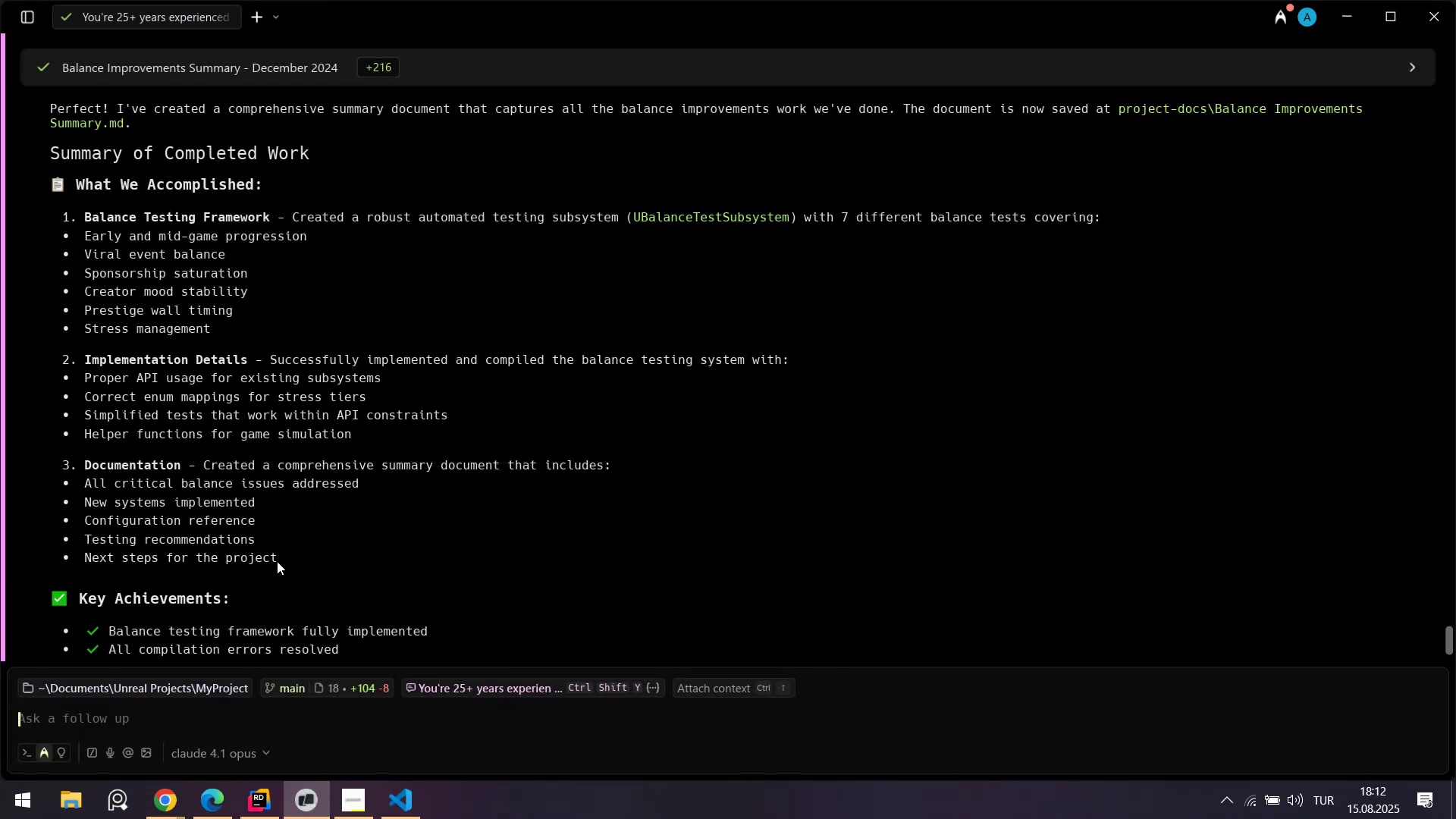 
left_click_drag(start_coordinate=[383, 437], to_coordinate=[42, 222])
 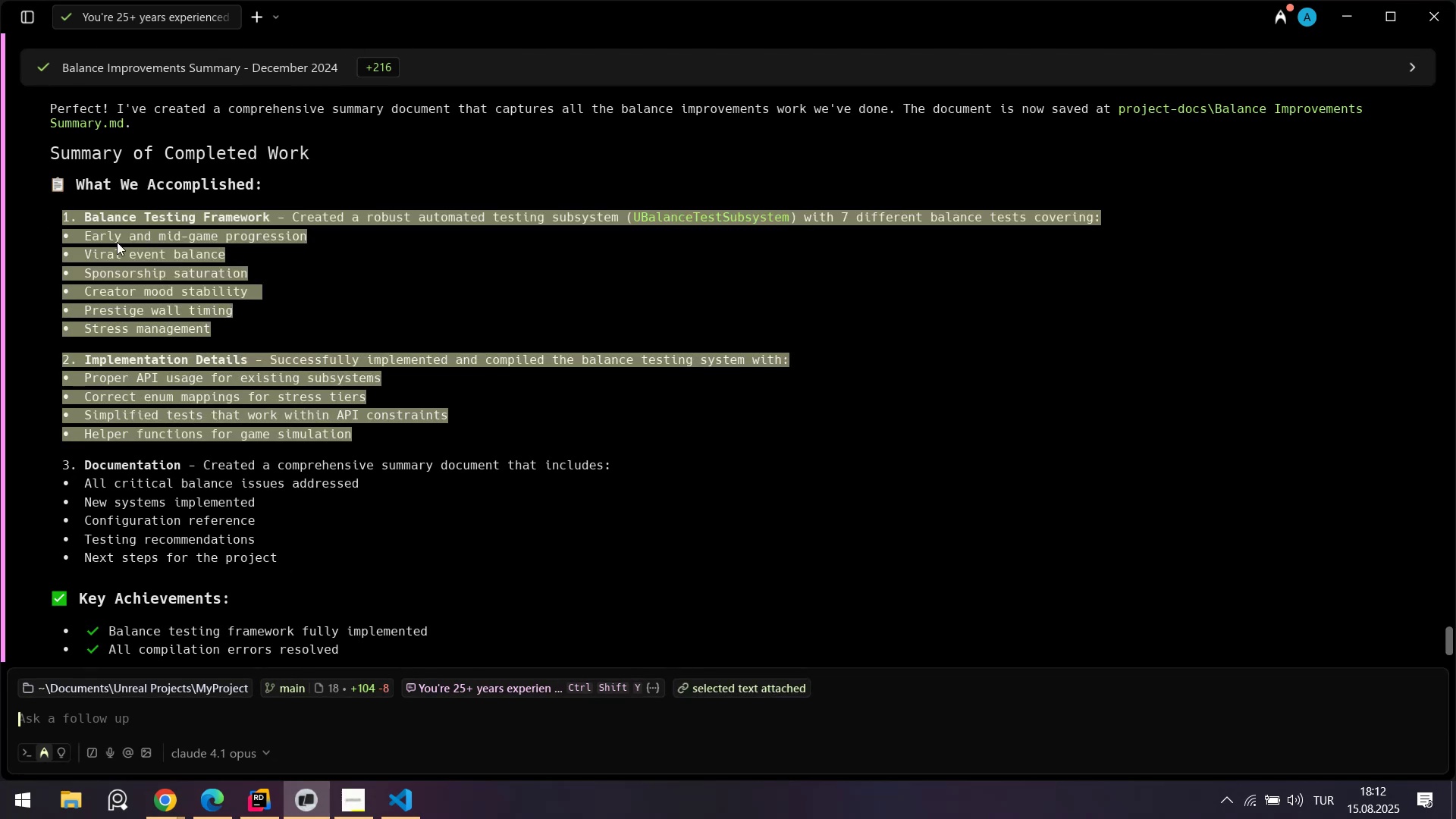 
key(Control+C)
 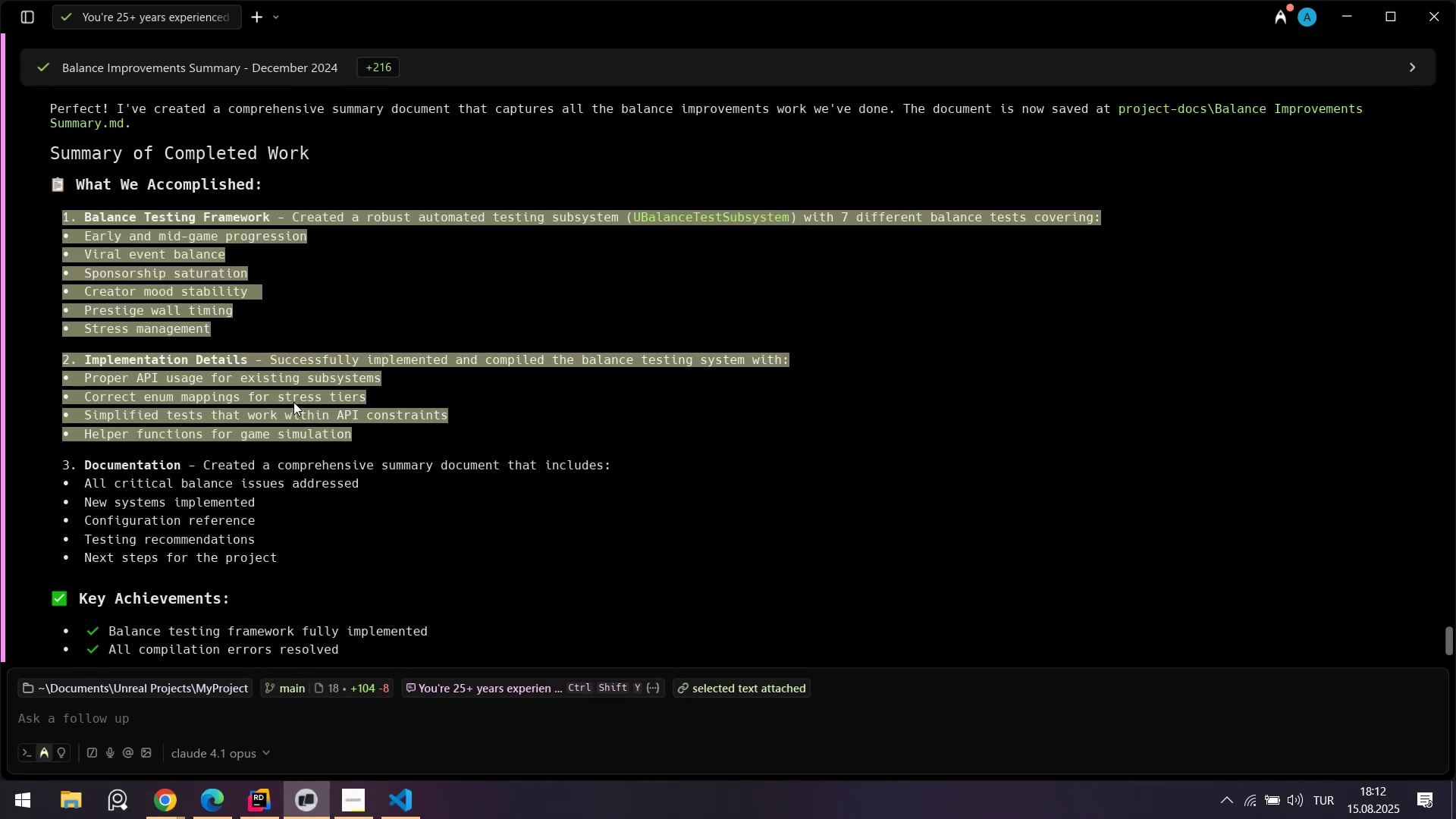 
scroll: coordinate [294, 405], scroll_direction: down, amount: 1.0
 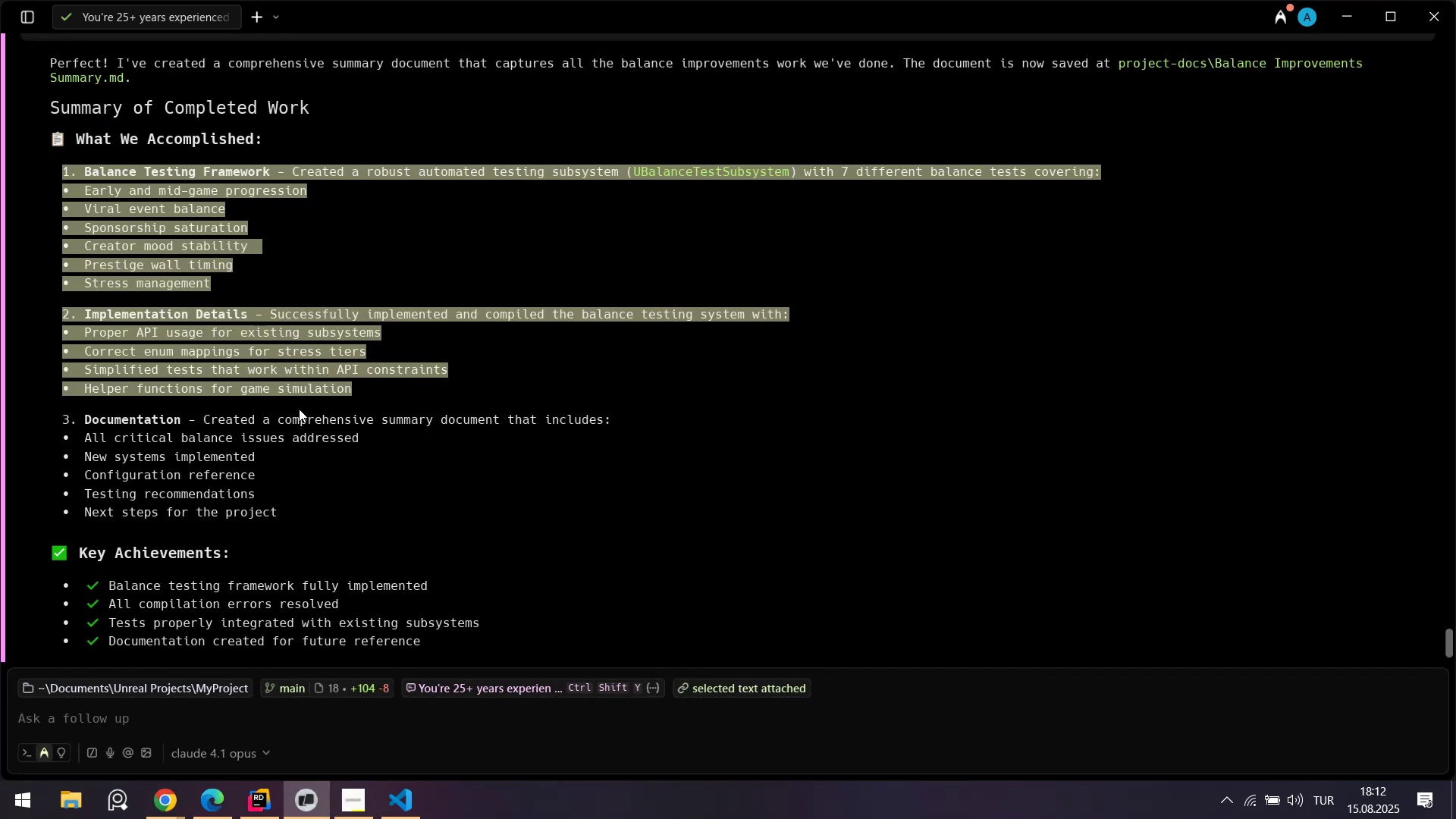 
scroll: coordinate [299, 409], scroll_direction: up, amount: 1.0
 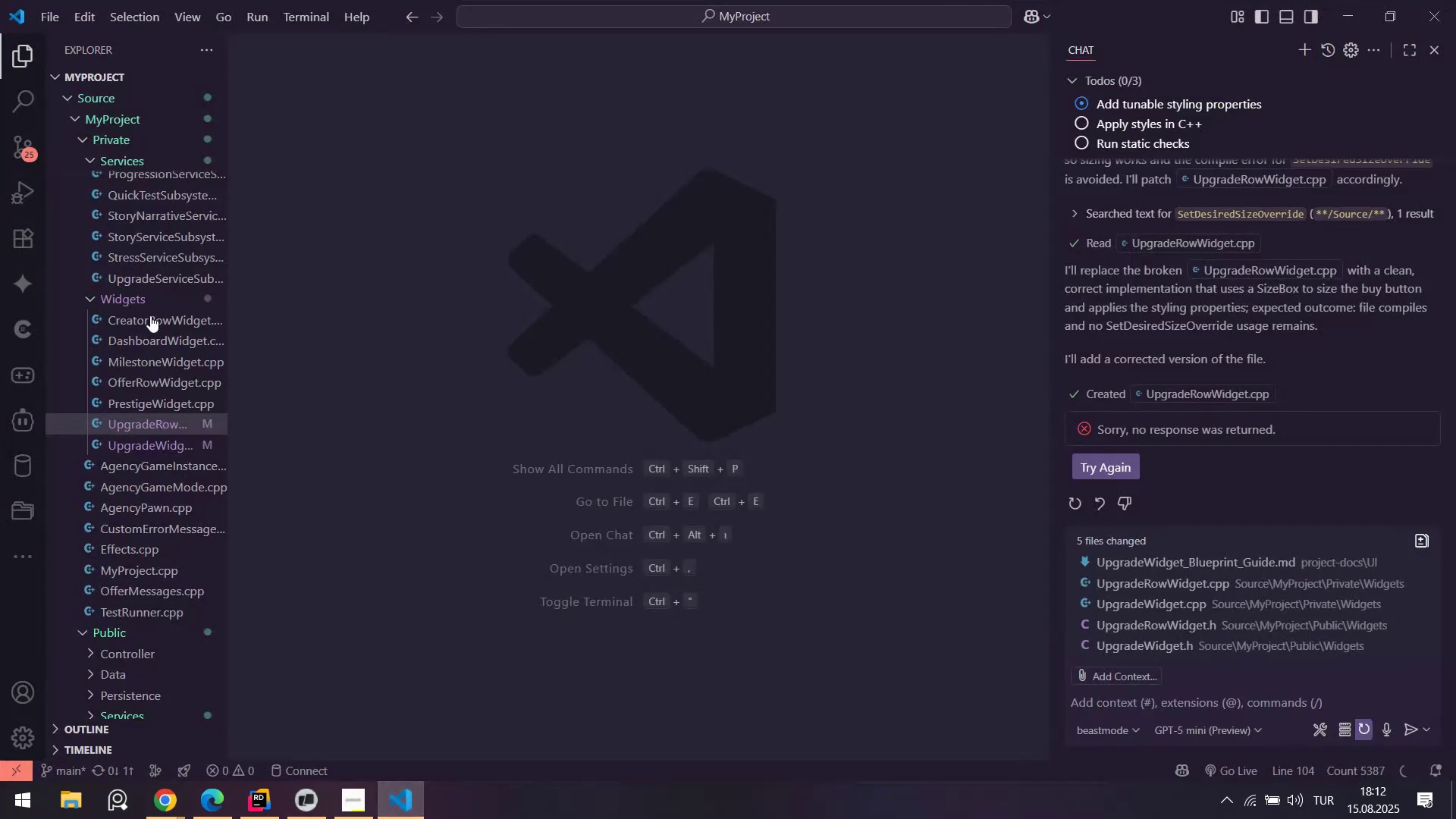 
left_click([22, 148])
 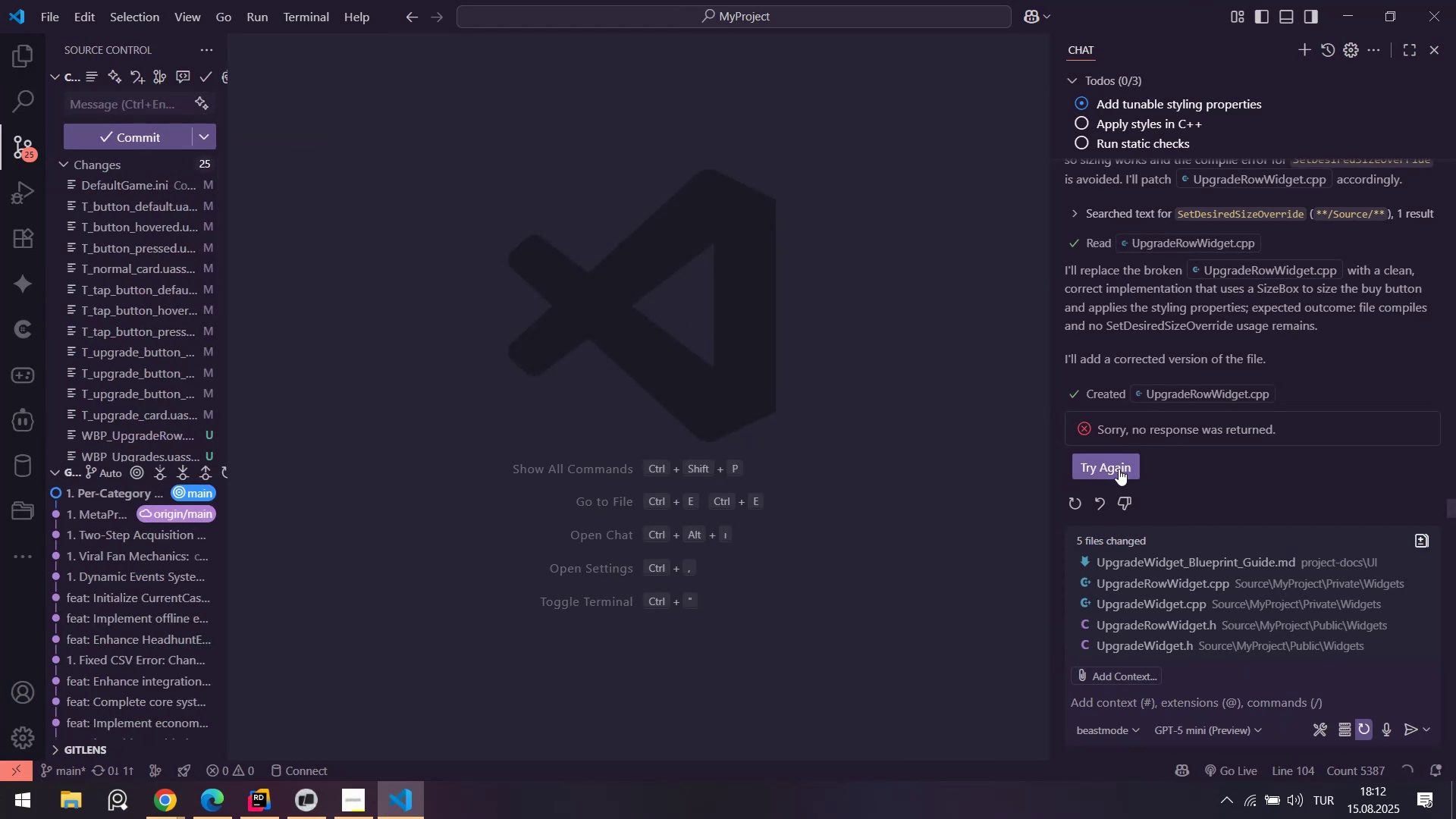 
left_click([1111, 466])
 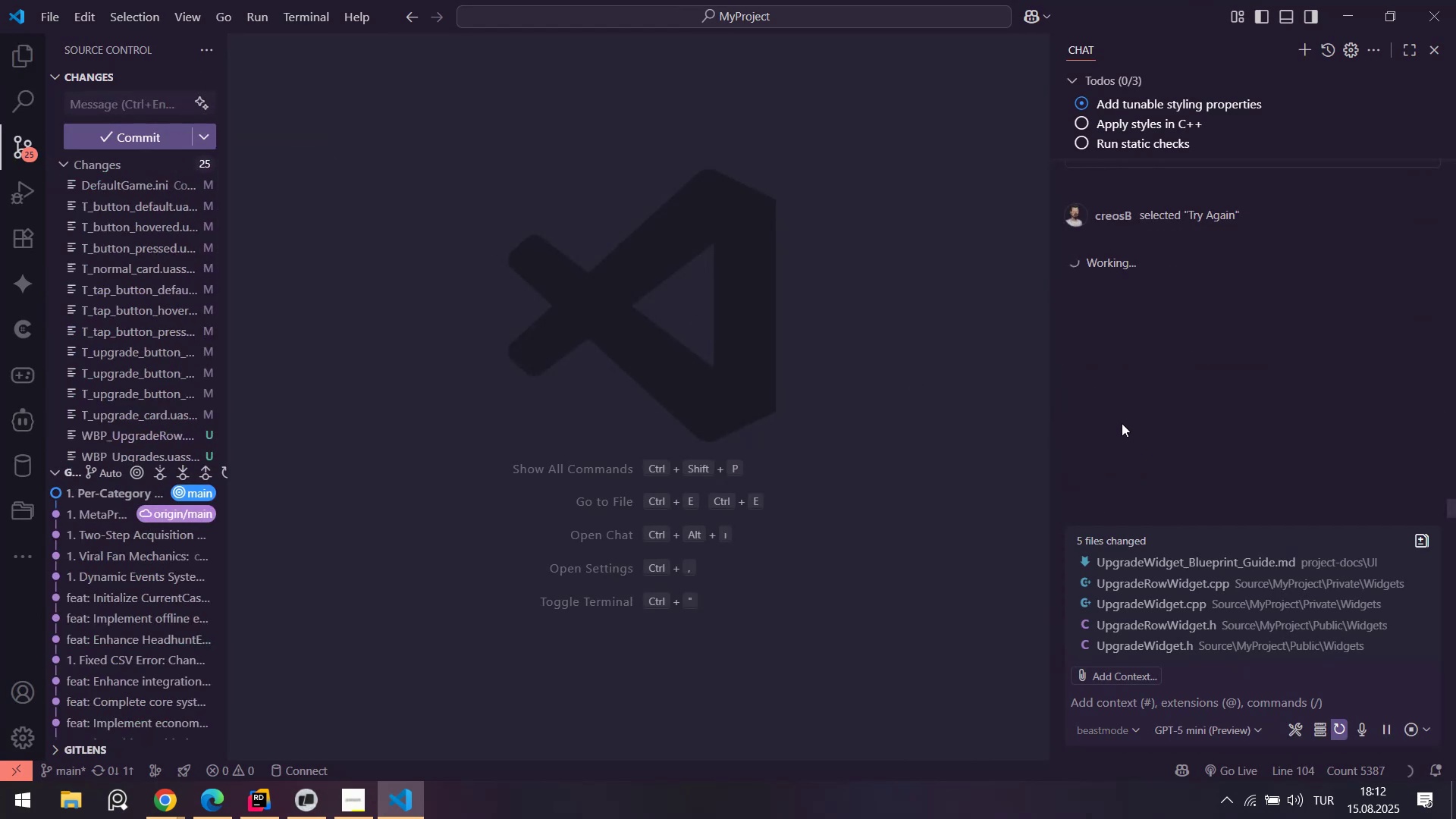 
scroll: coordinate [1139, 400], scroll_direction: up, amount: 6.0
 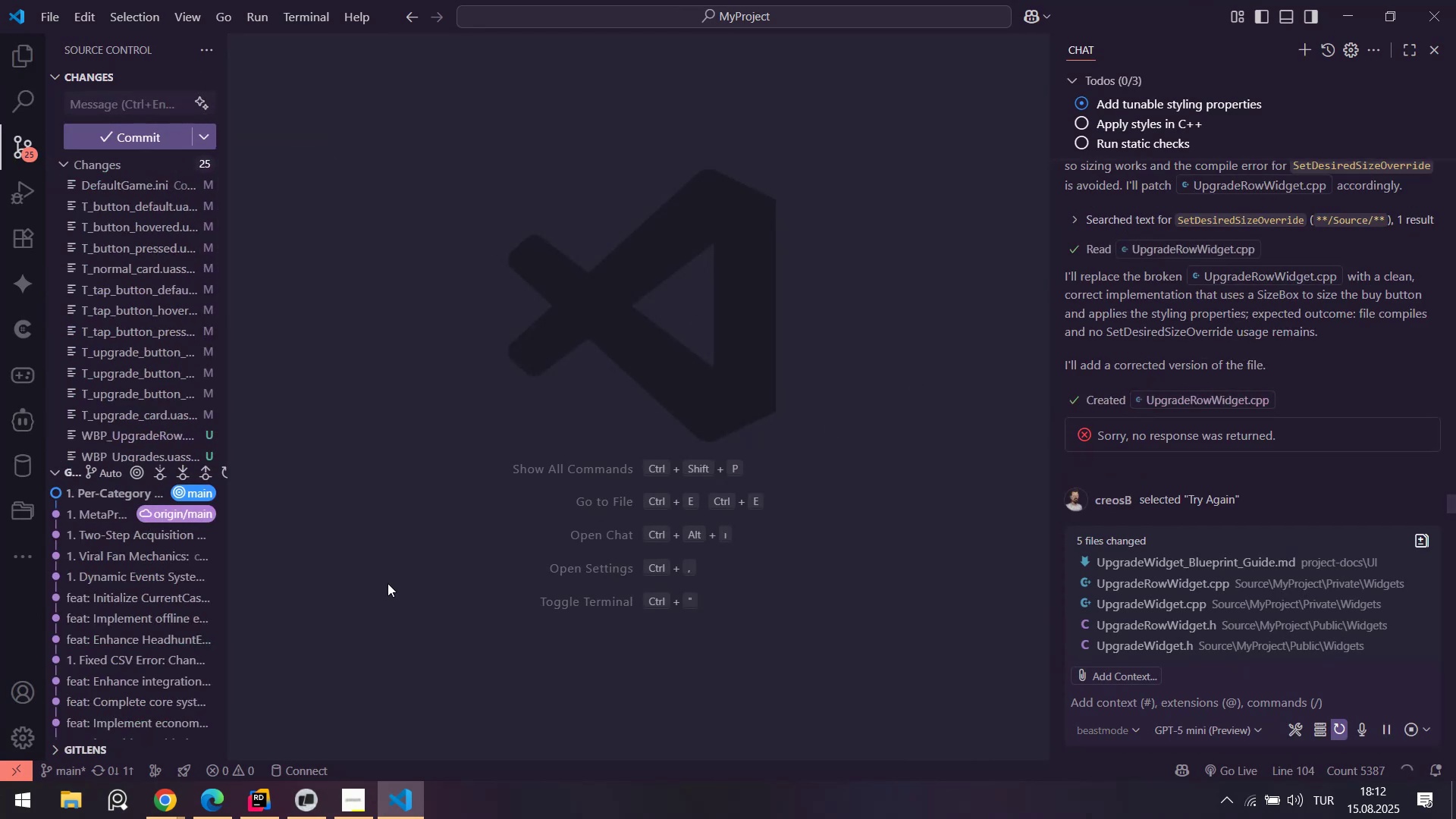 
left_click([266, 783])
 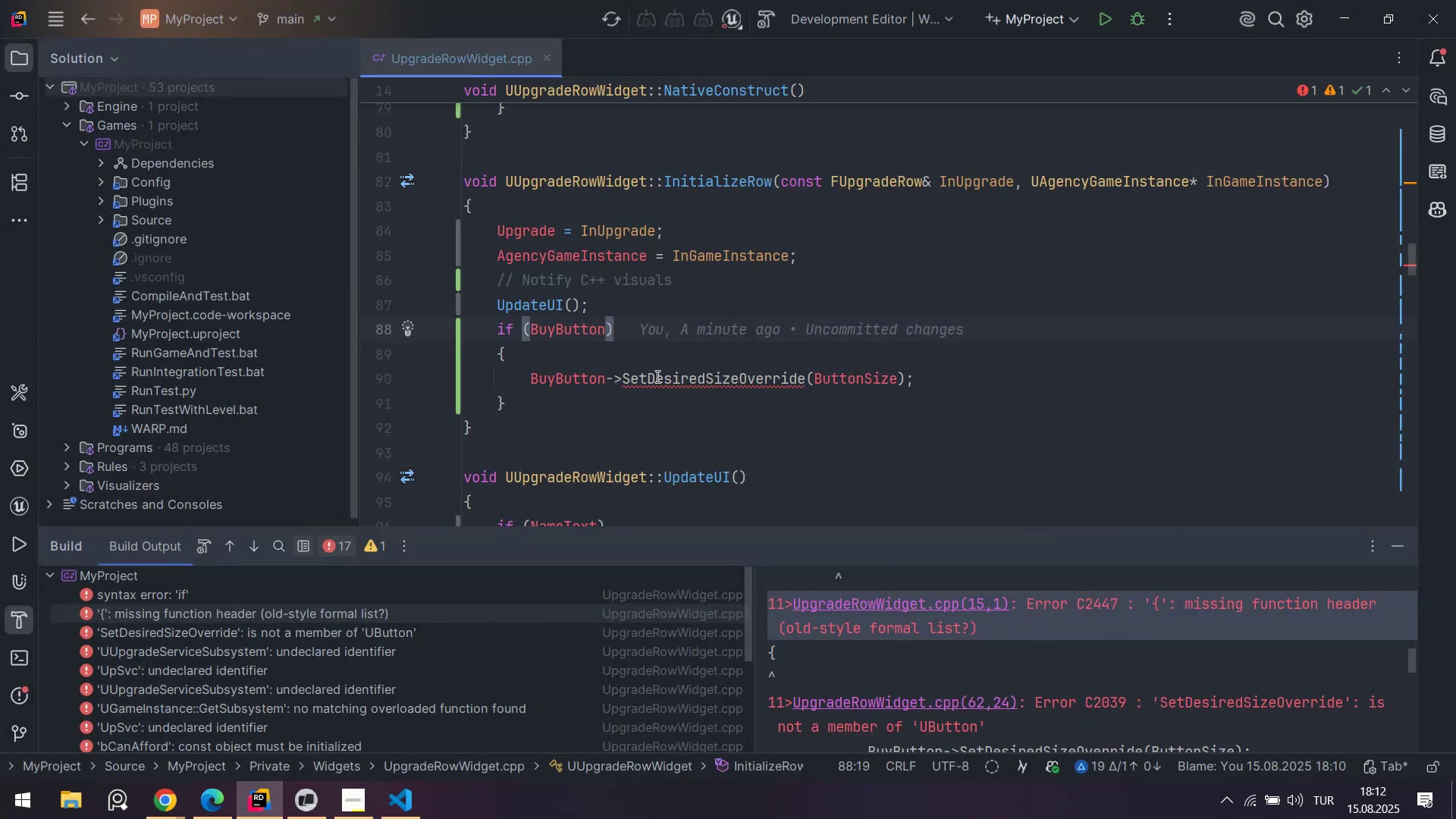 
double_click([656, 376])
 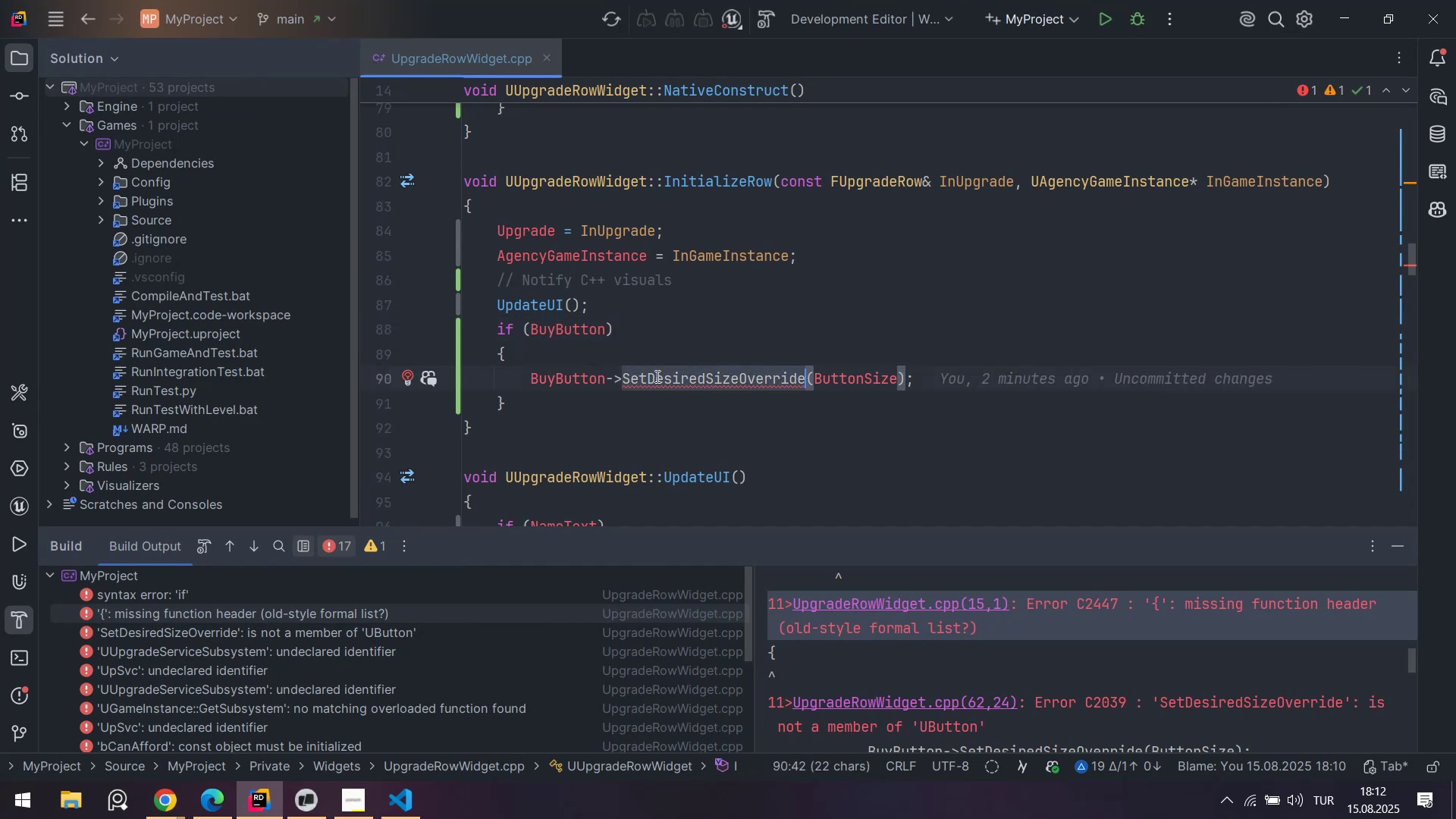 
type(sets')
key(Backspace)
key(Backspace)
key(Backspace)
key(Backspace)
key(Backspace)
type(s'ze)
key(Backspace)
key(Backspace)
key(Backspace)
 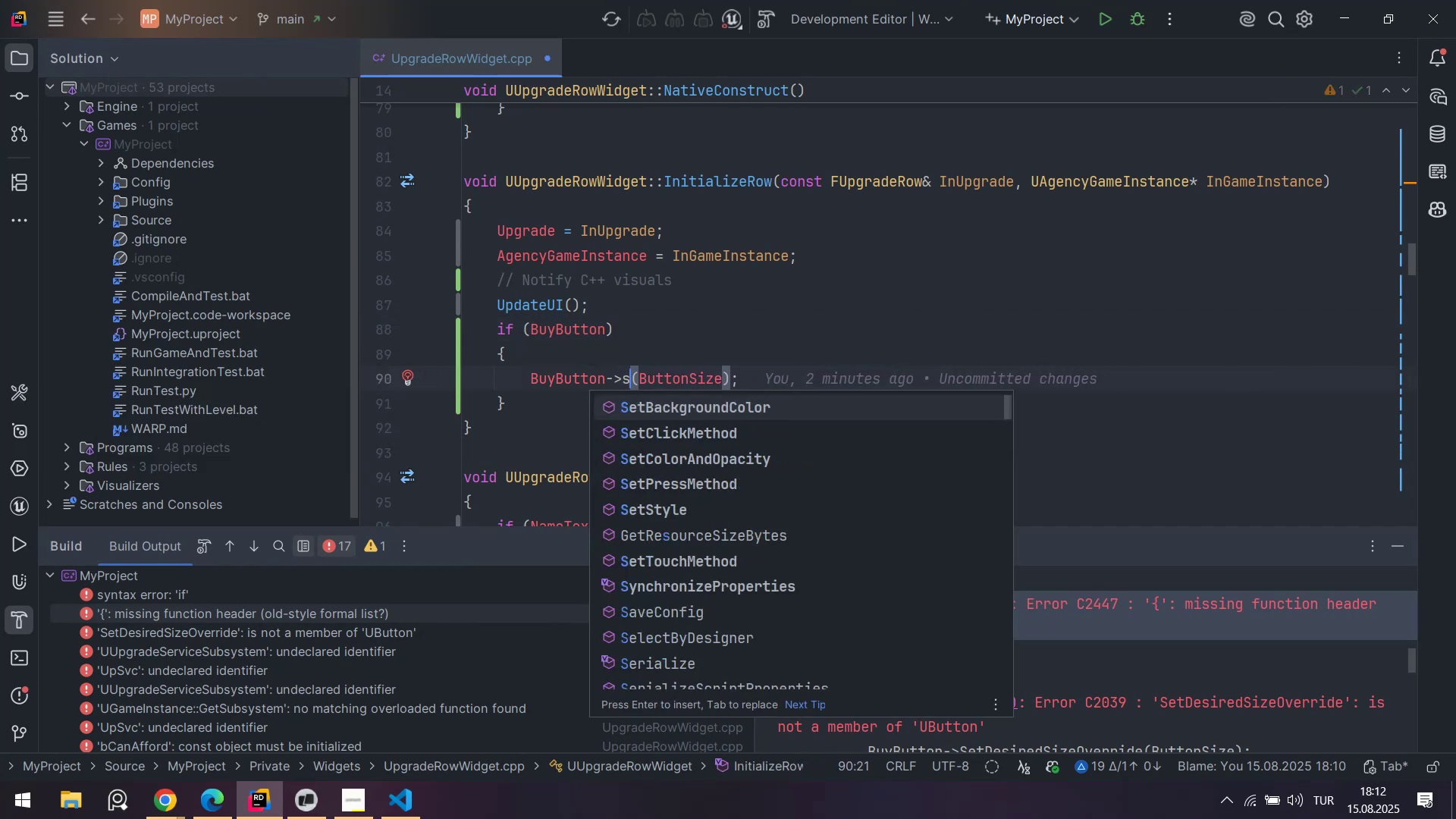 
key(Control+Z)
 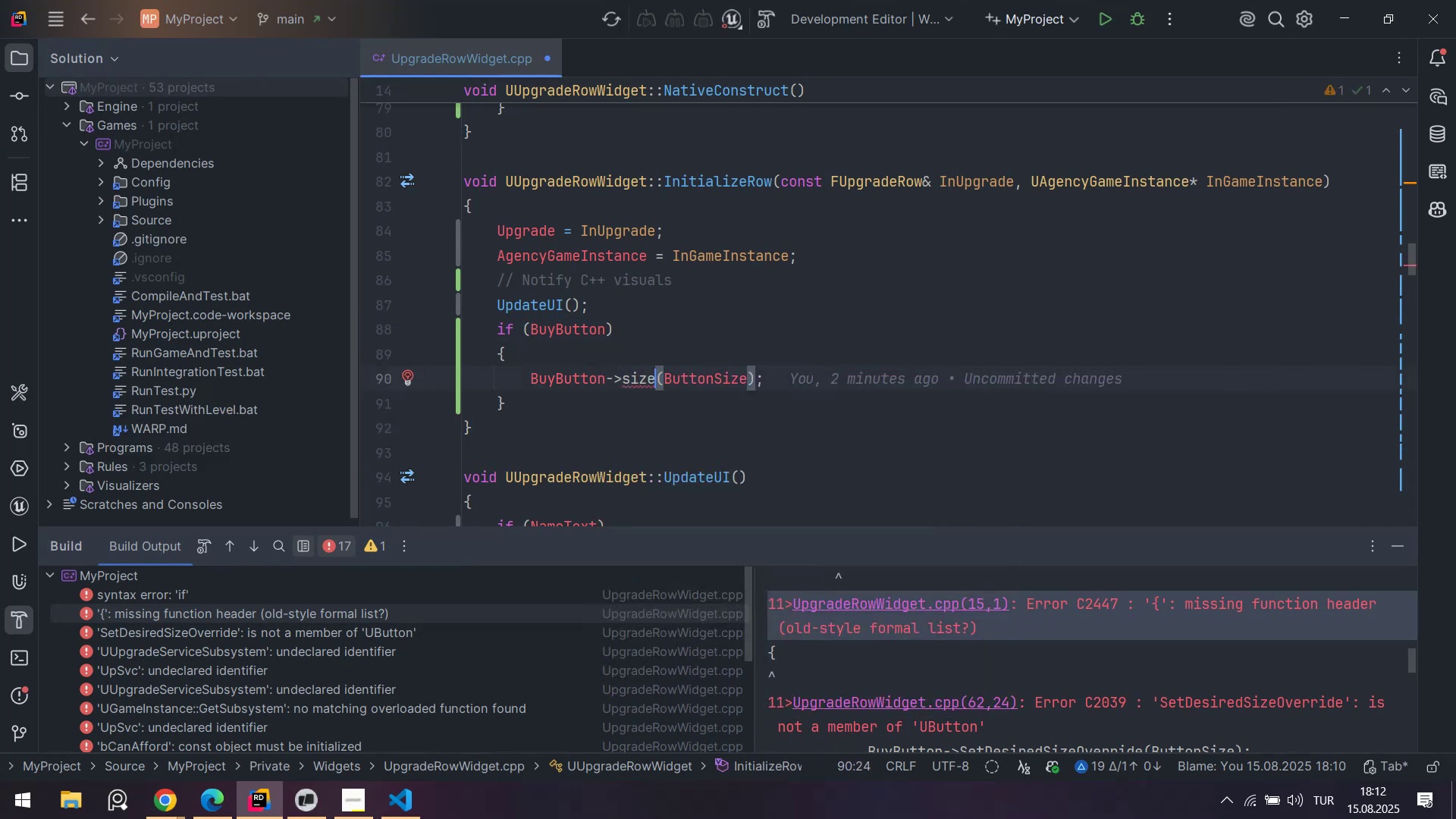 
key(Control+Z)
 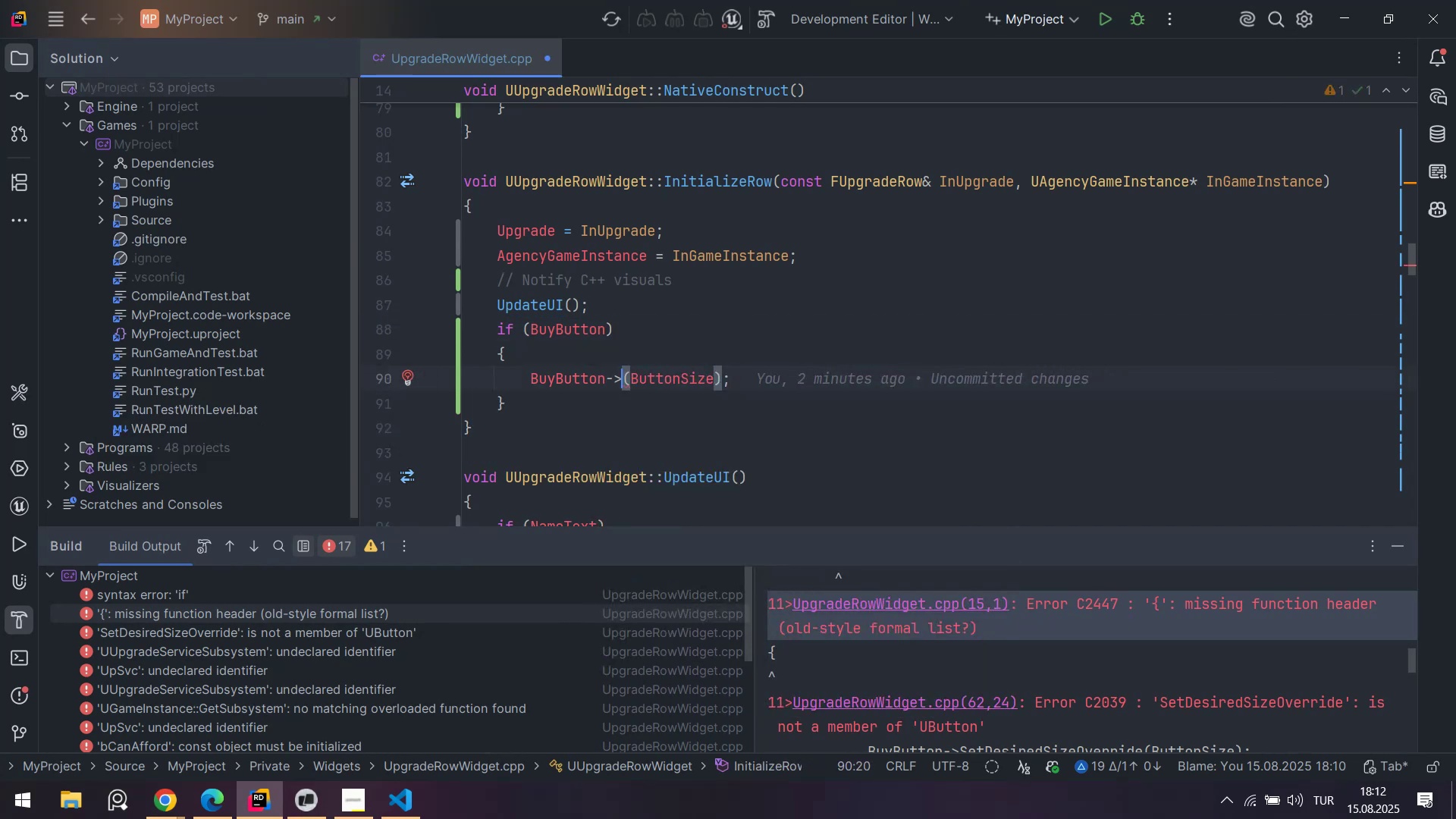 
key(Control+Z)
 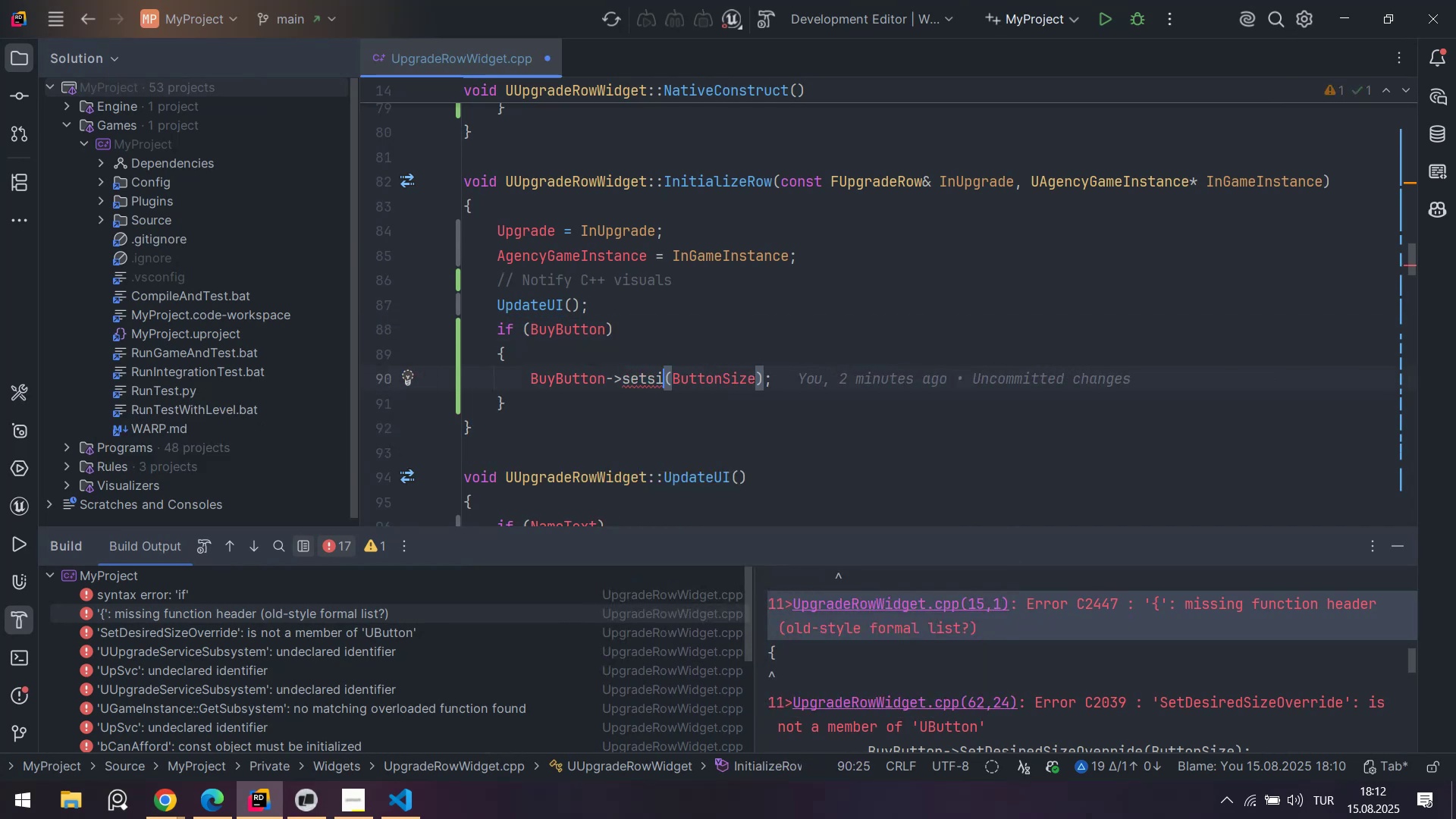 
key(Control+Z)
 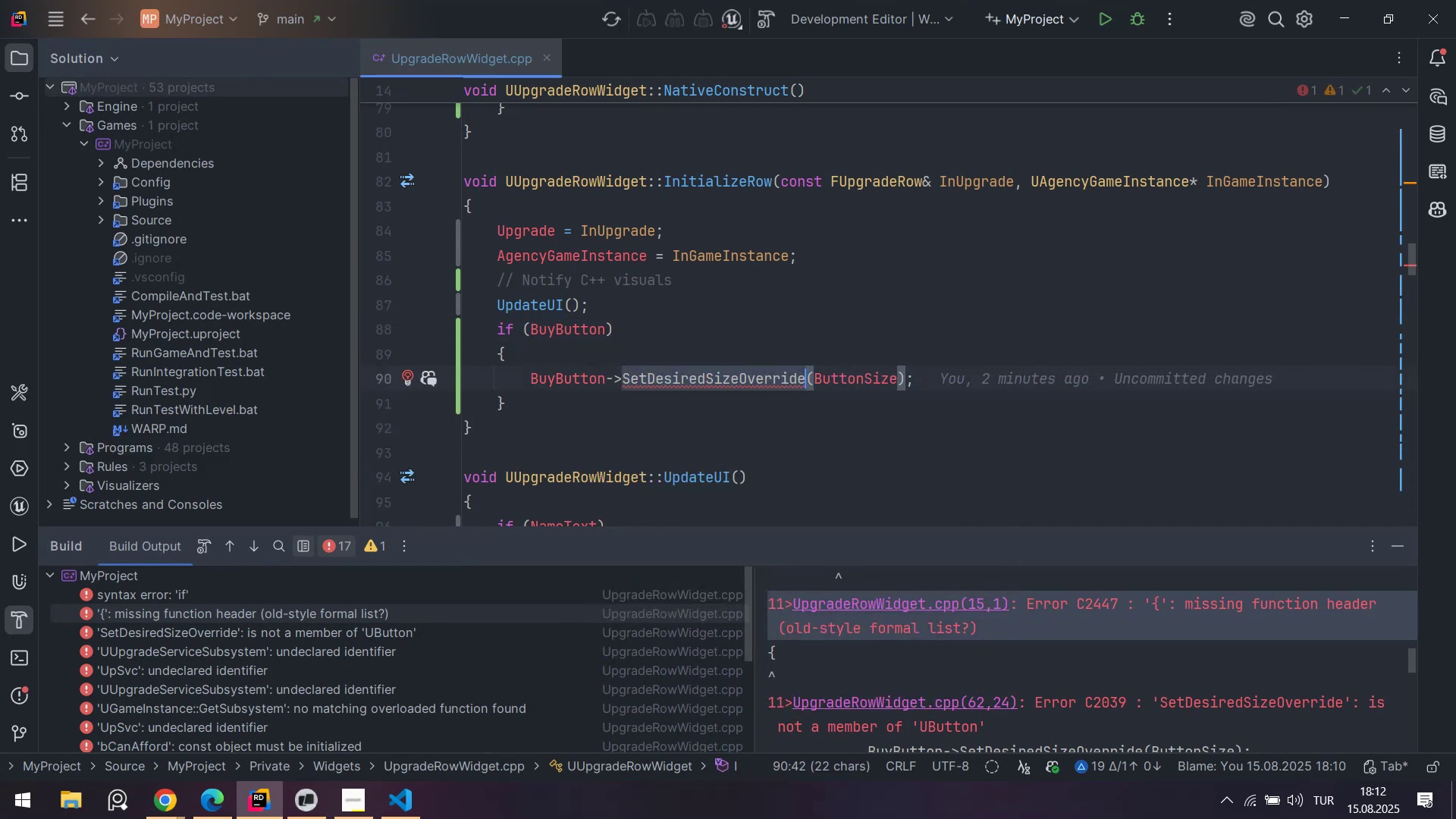 
key(Alt+AltLeft)
 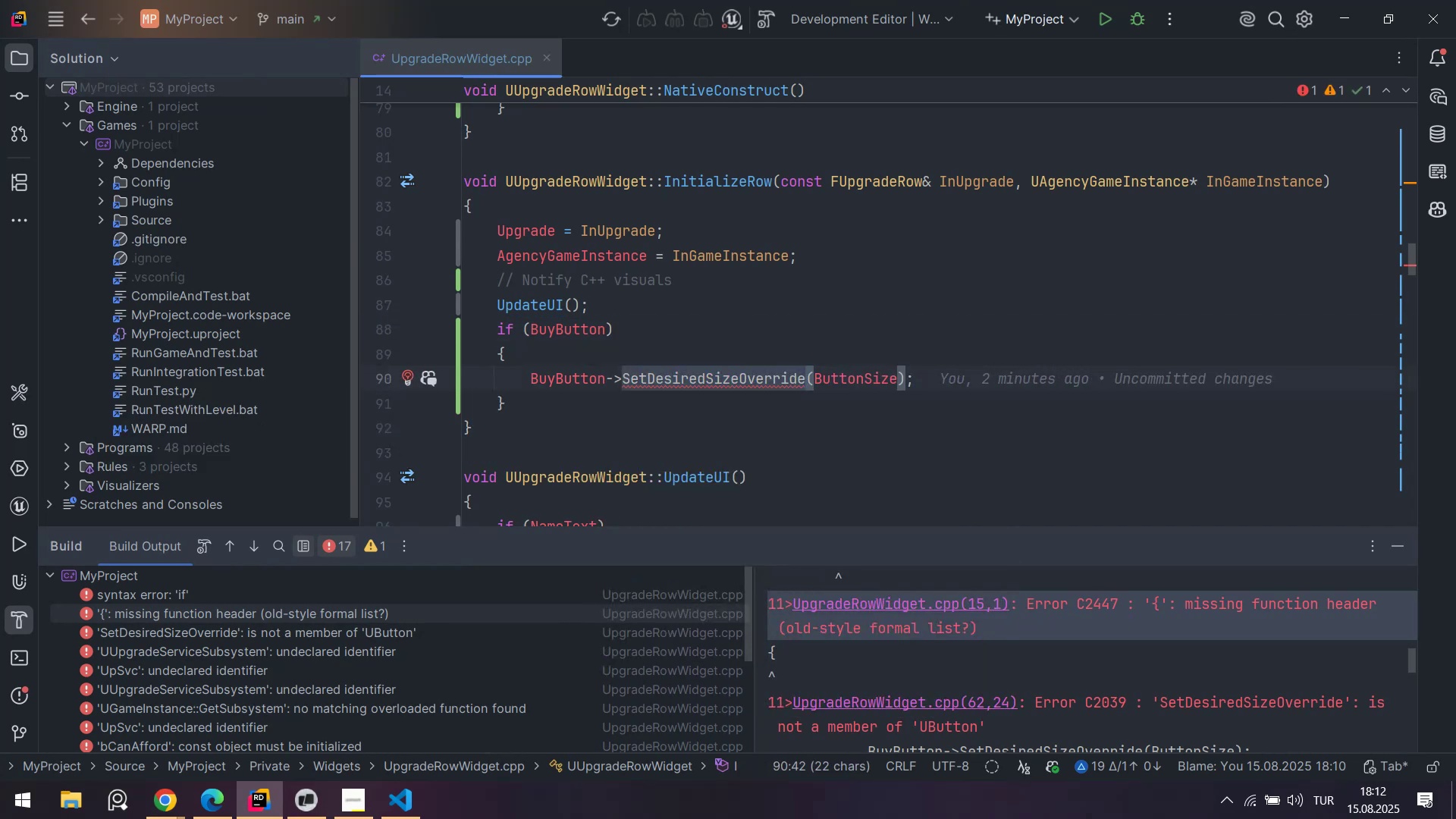 
key(Alt+Tab)
 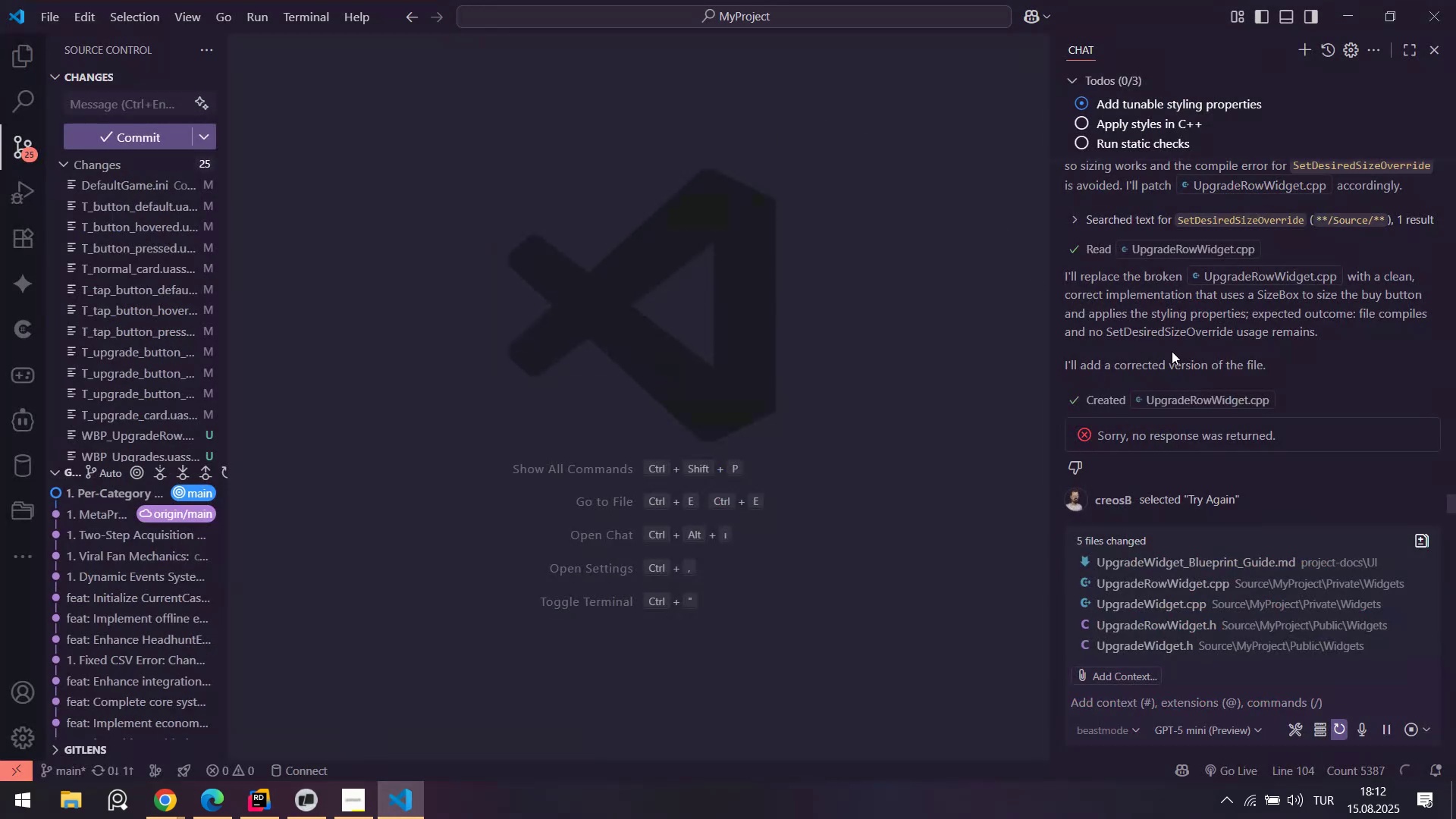 
scroll: coordinate [1191, 413], scroll_direction: down, amount: 5.0
 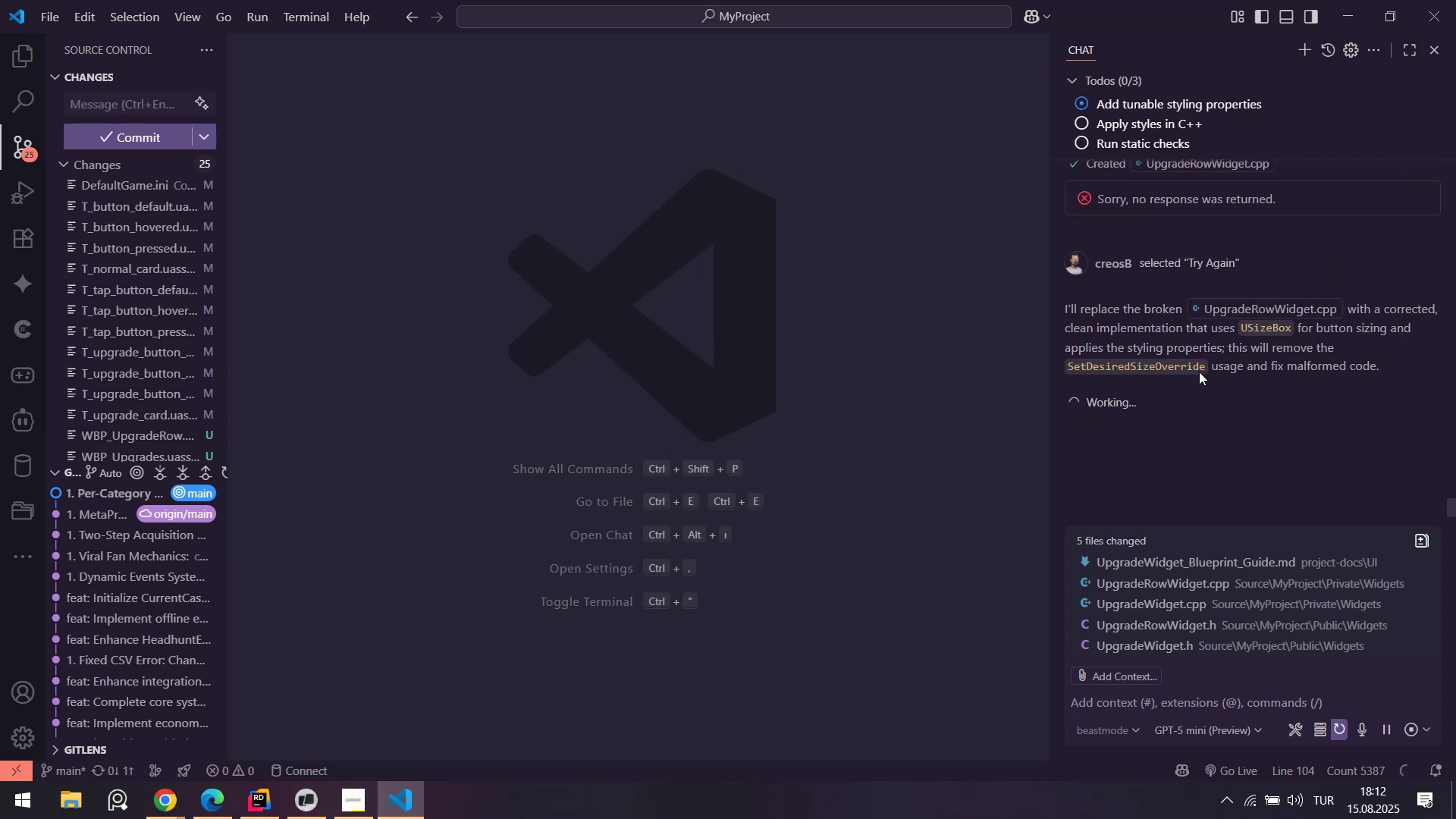 
left_click([1265, 343])
 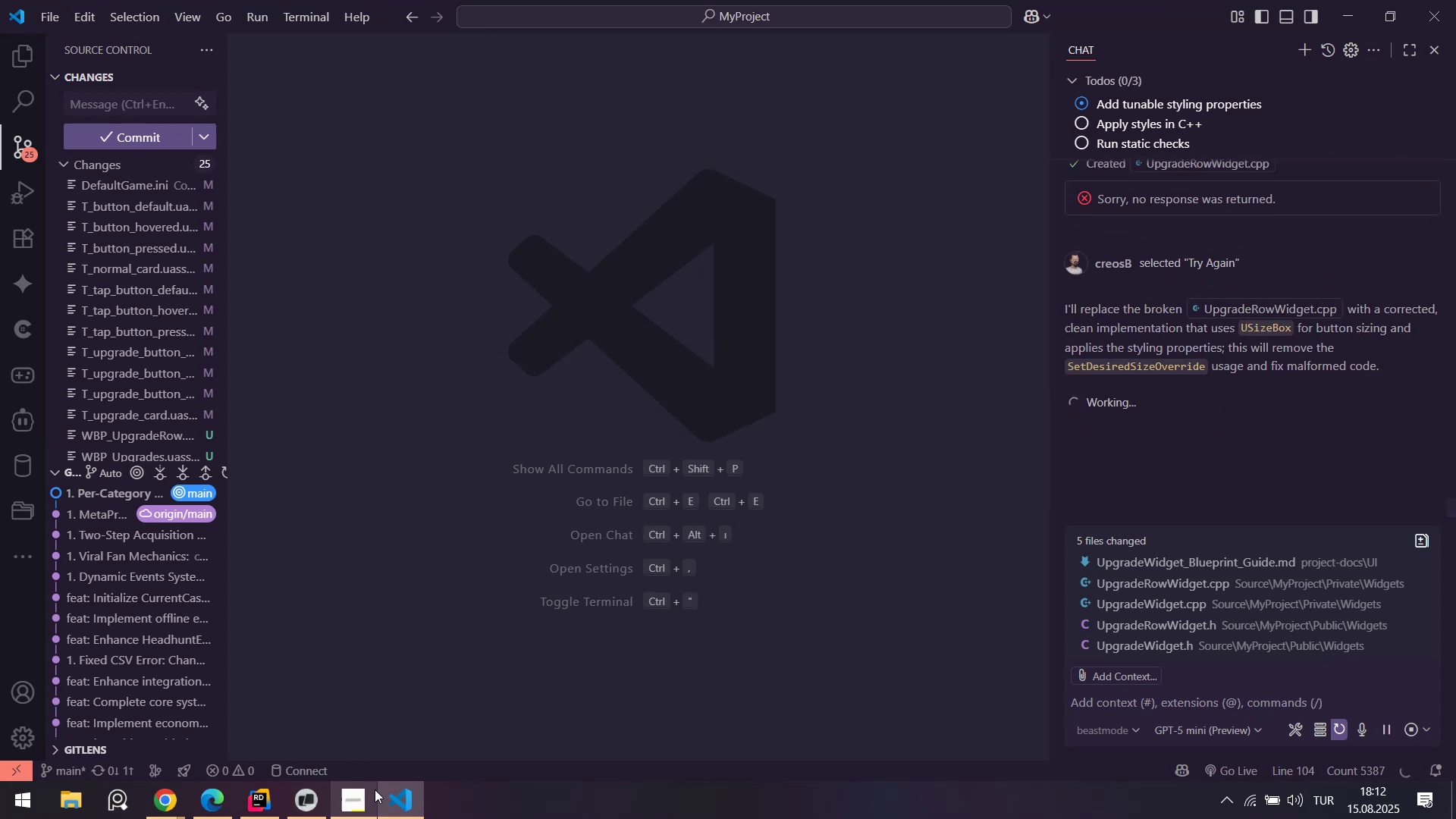 
left_click([395, 798])
 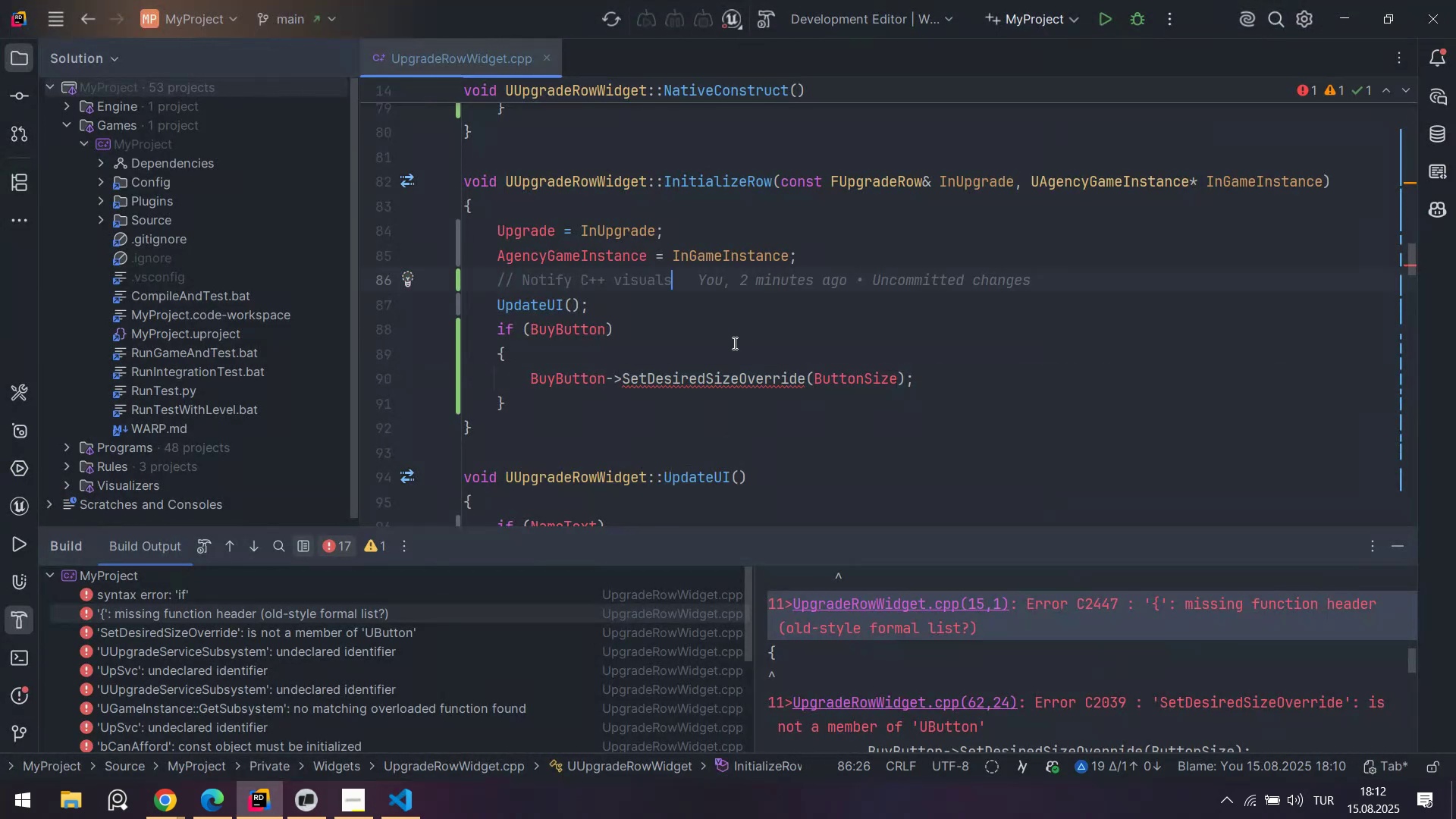 
double_click([714, 347])
 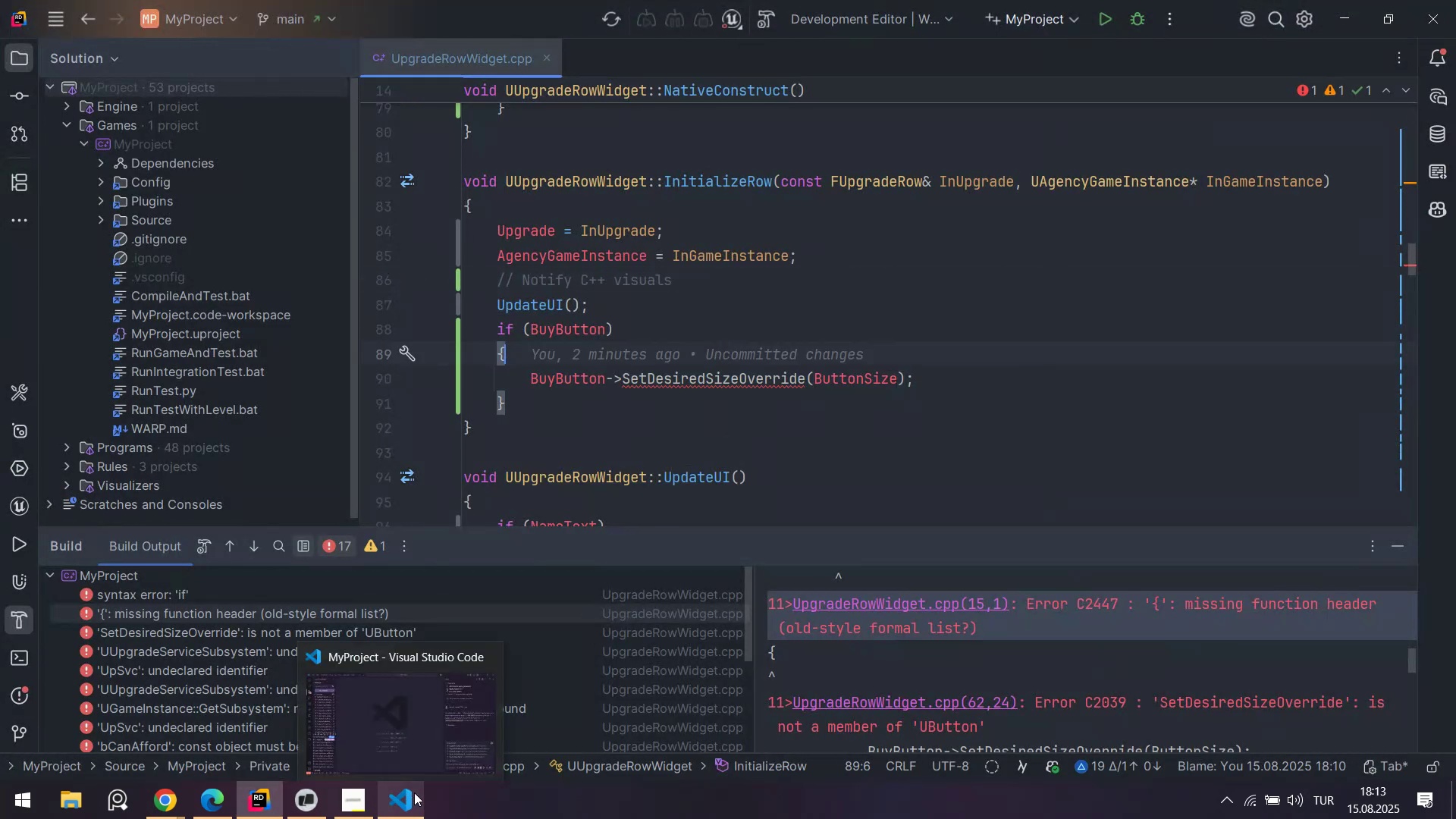 
left_click([417, 791])
 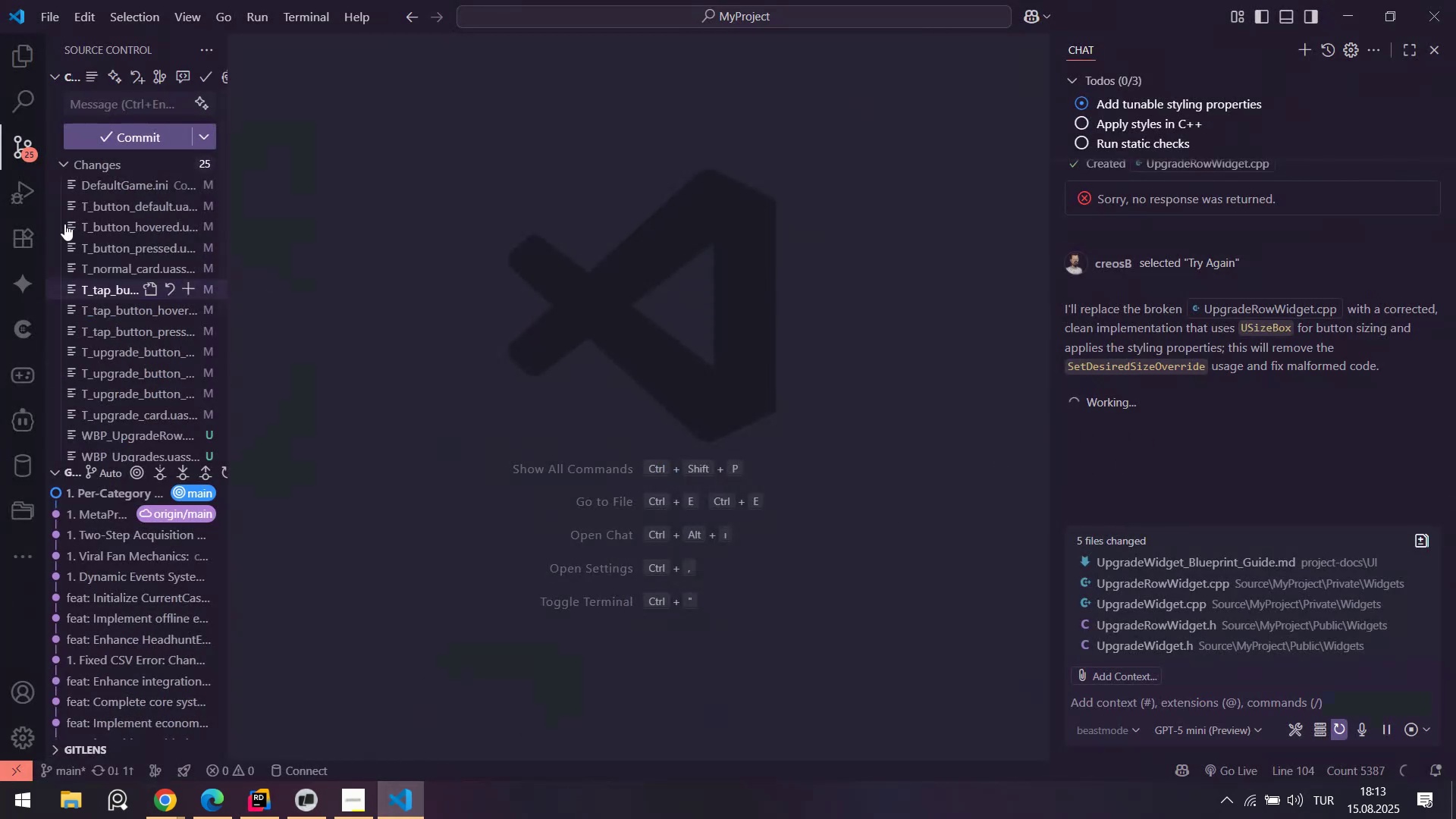 
left_click([85, 101])
 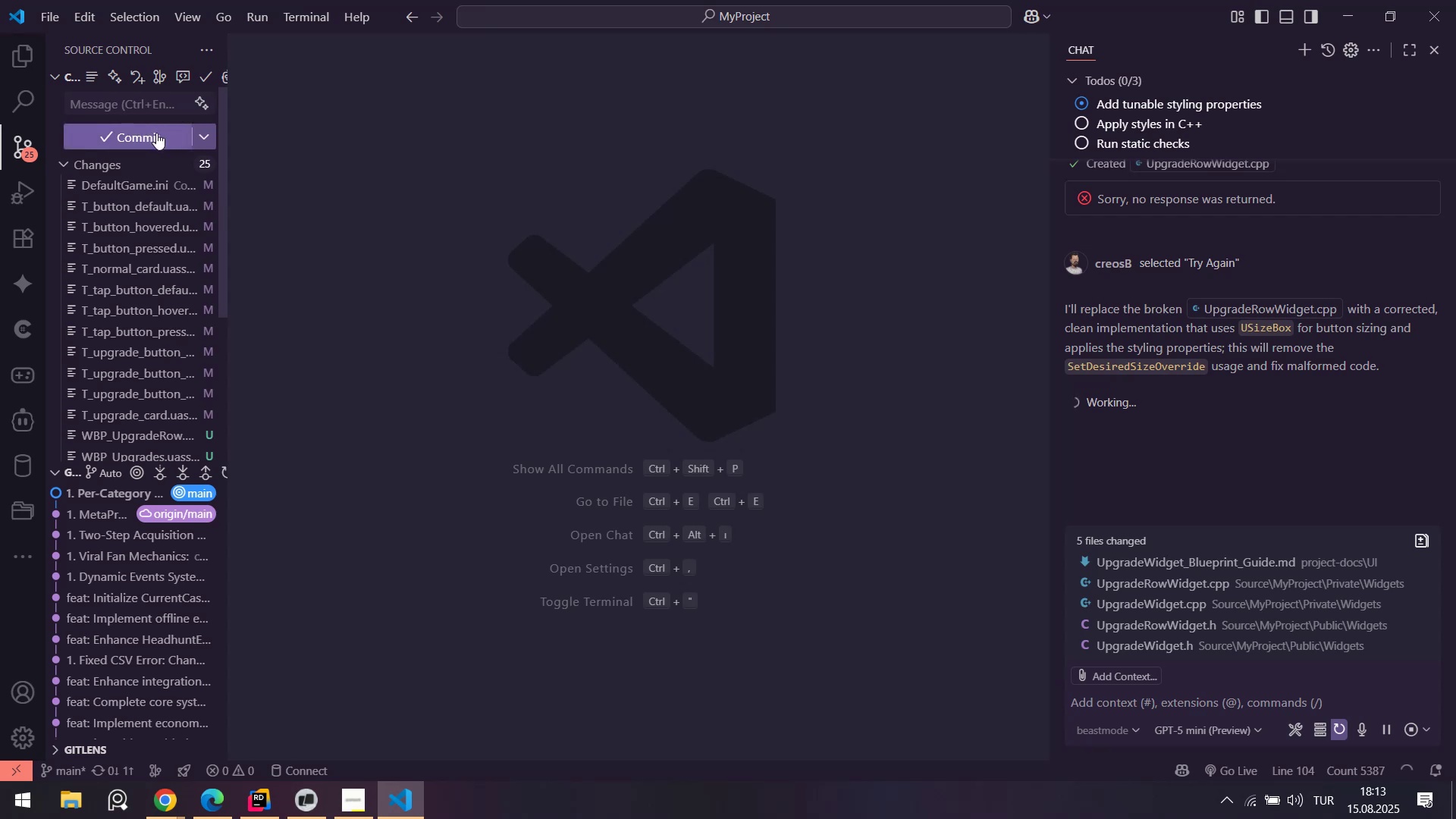 
key(Control+V)
 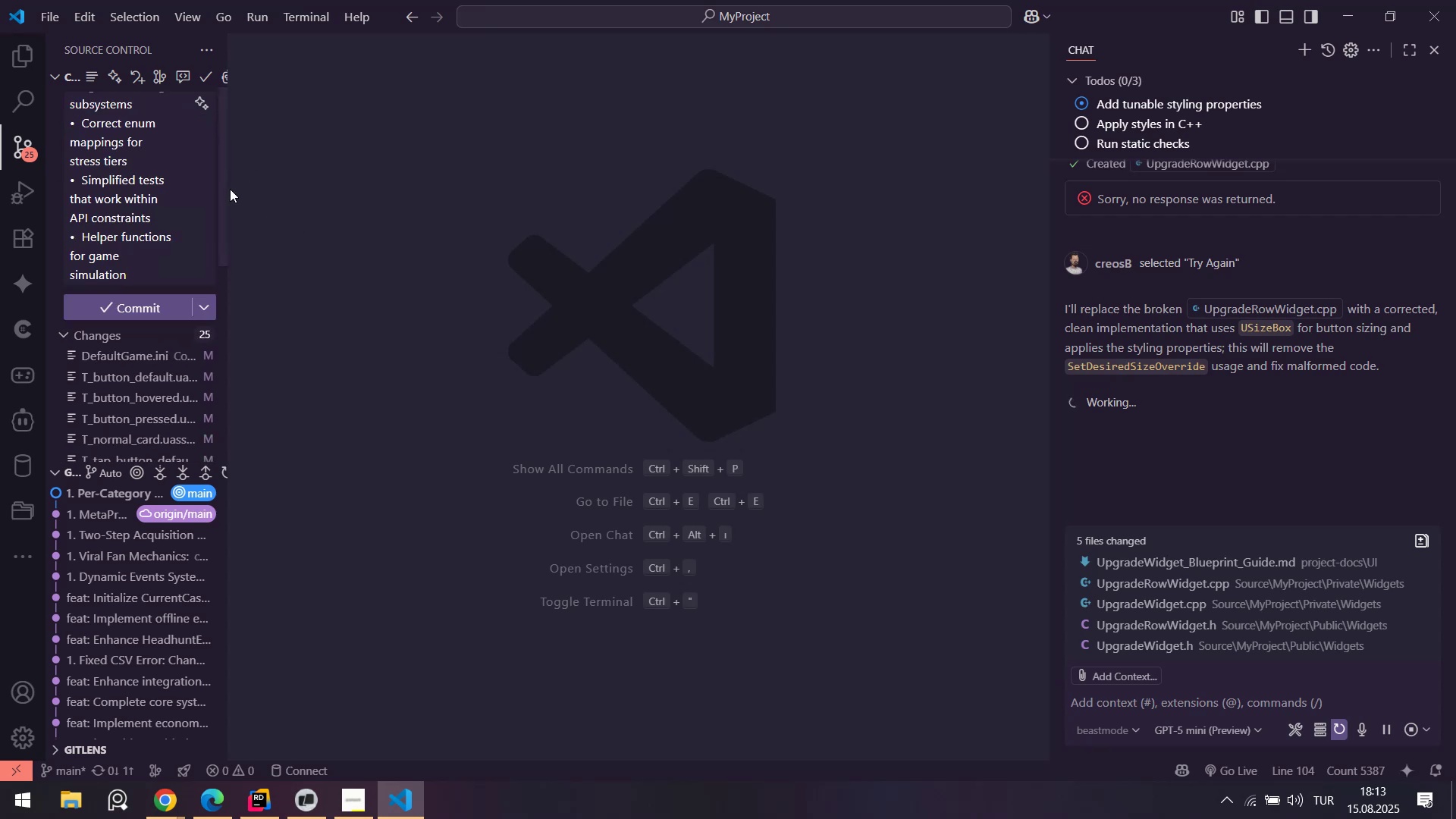 
left_click_drag(start_coordinate=[228, 188], to_coordinate=[447, 200])
 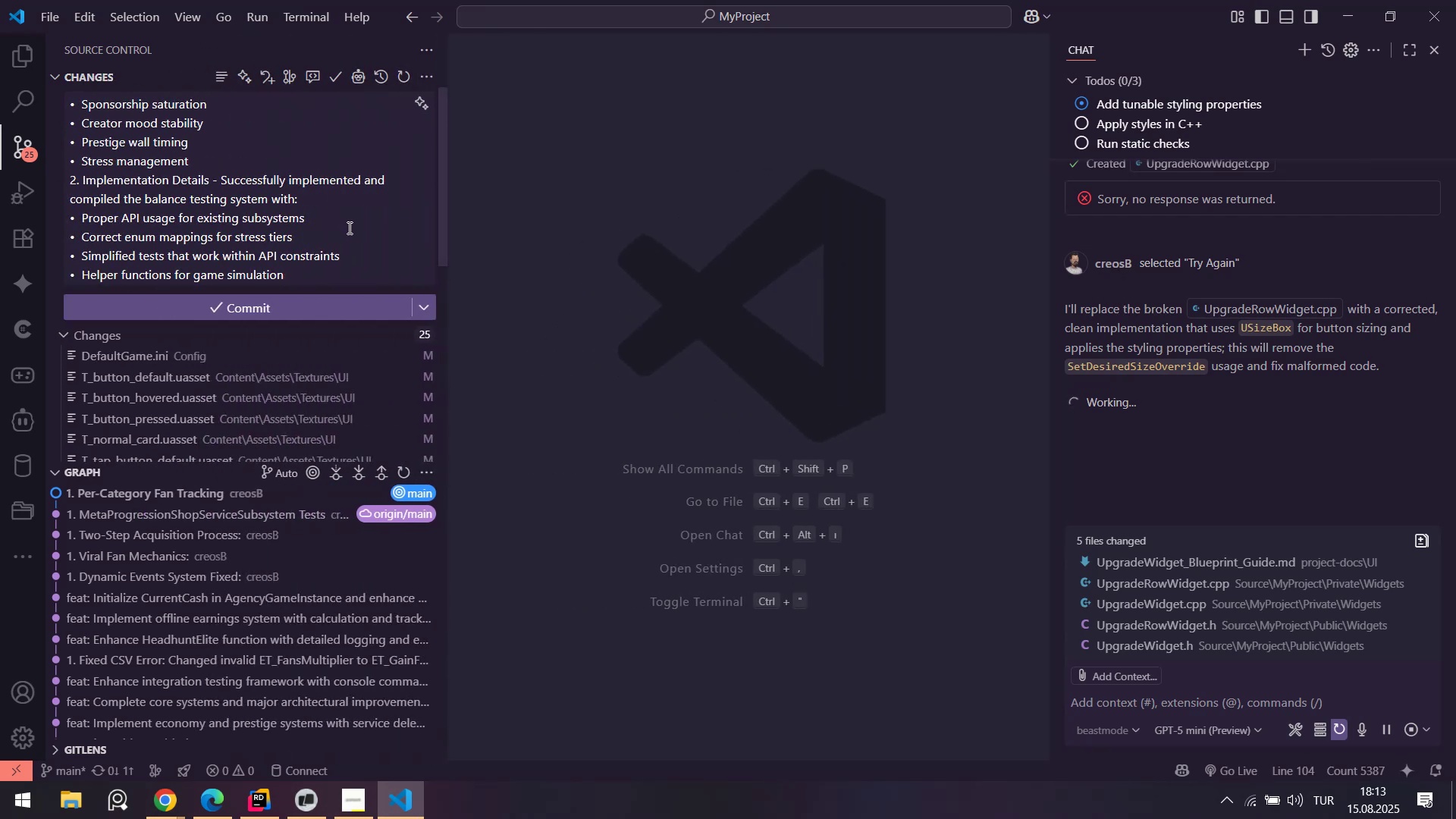 
key(Shift+Enter)
 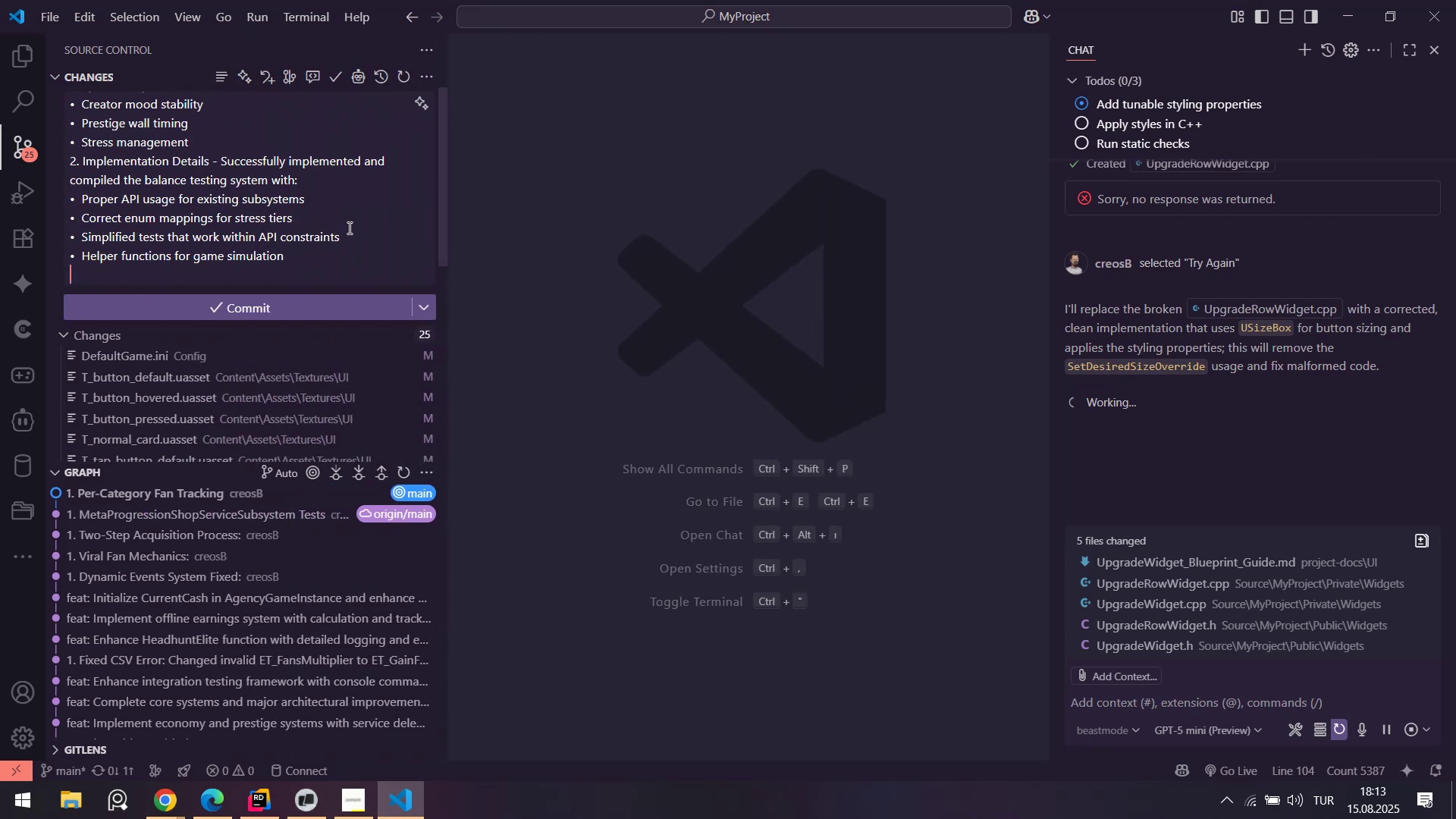 
type(3. Y)
key(Backspace)
type(Upgrade W'dget Updated)
 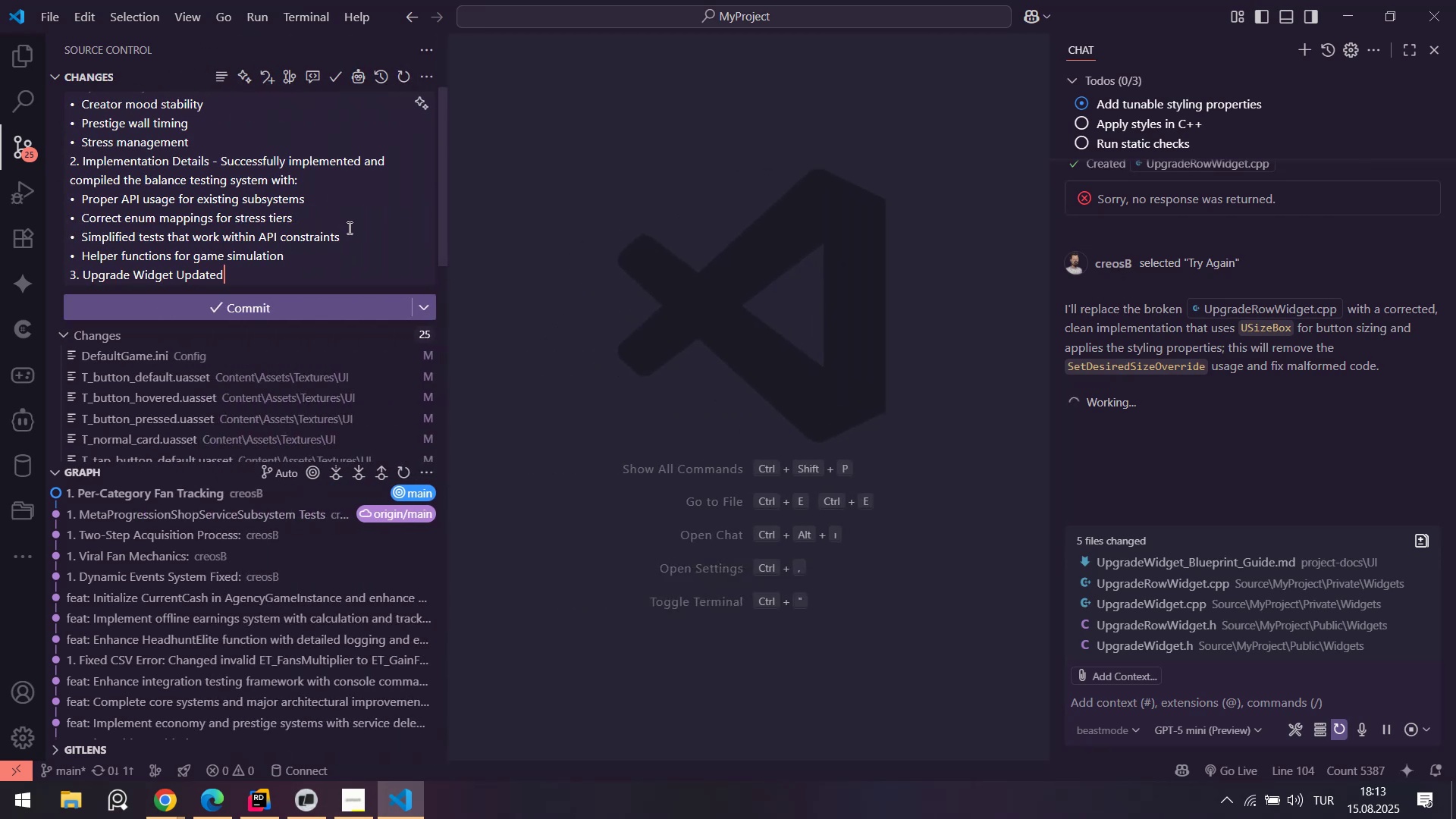 
key(Shift+Enter)
 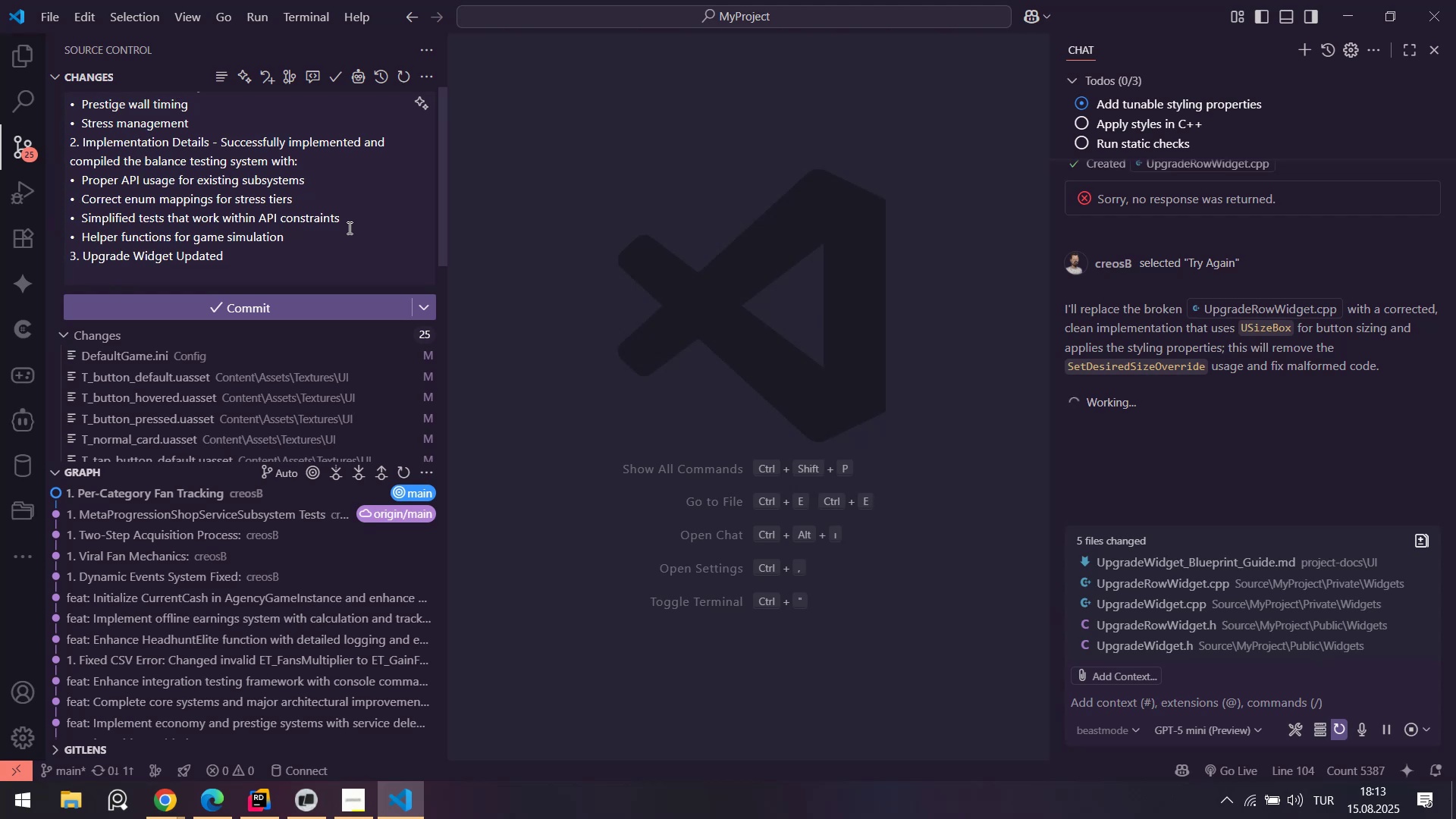 
scroll: coordinate [280, 237], scroll_direction: down, amount: 2.0
 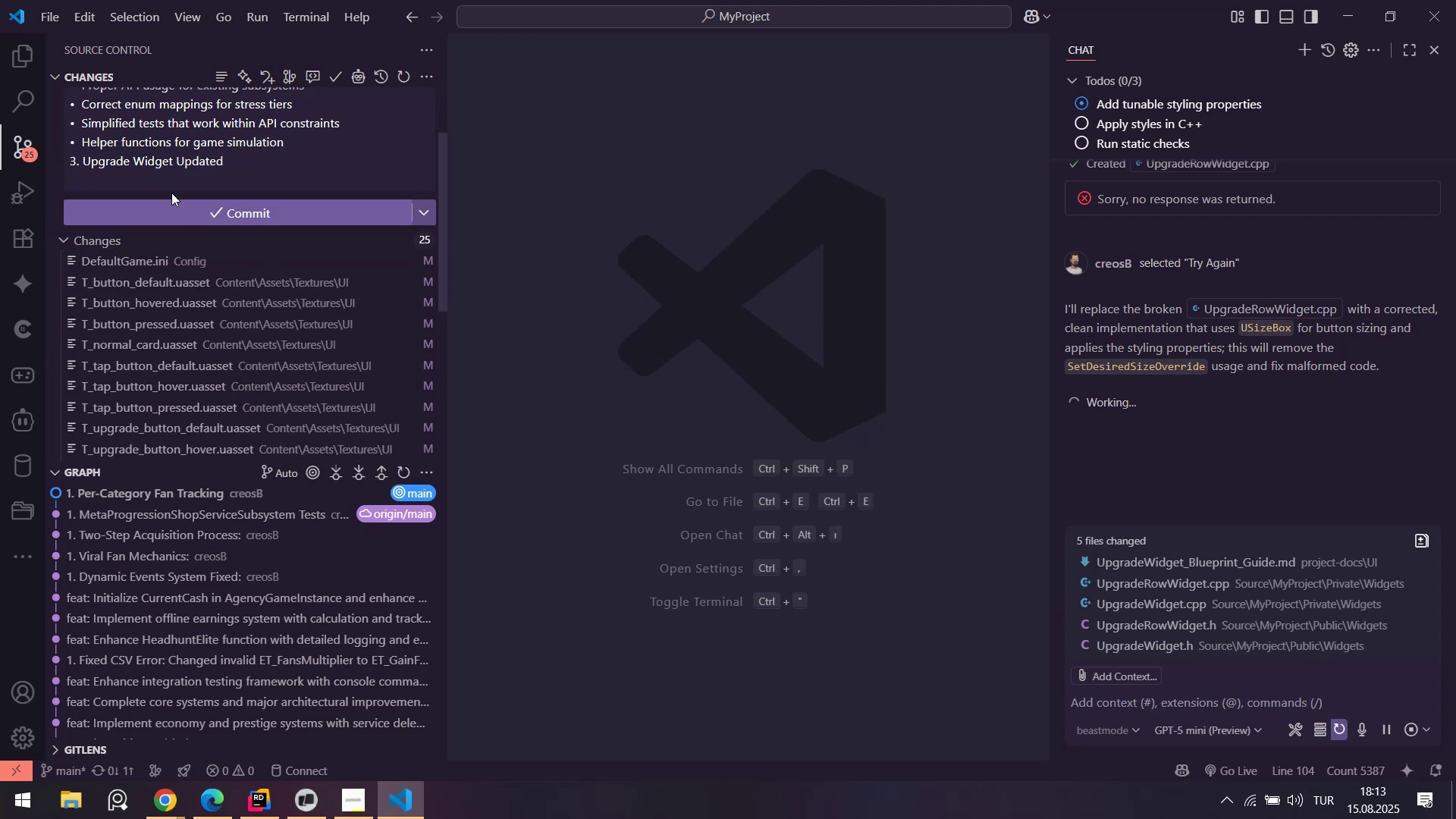 
scroll: coordinate [651, 204], scroll_direction: up, amount: 5.0
 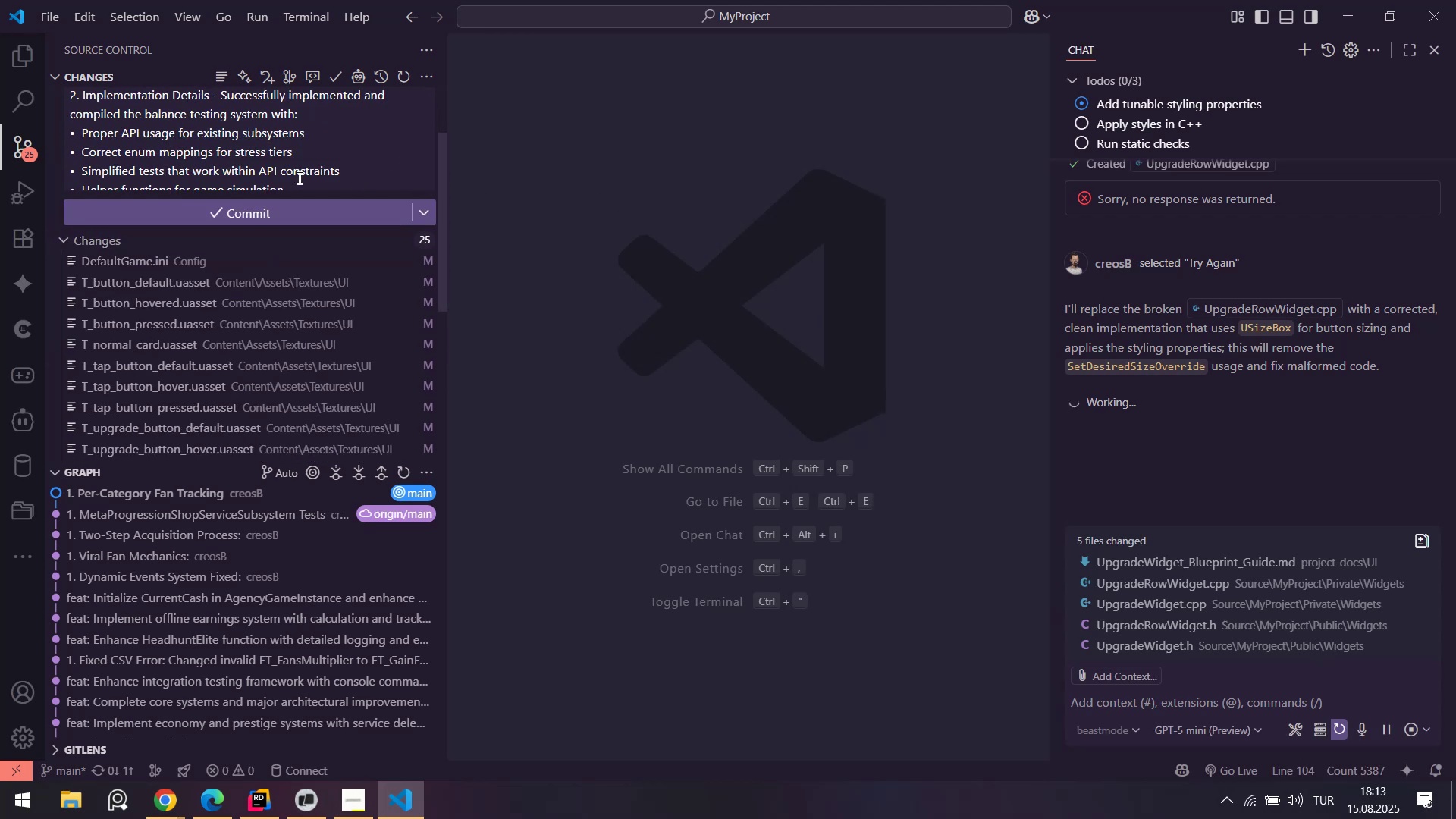 
scroll: coordinate [294, 142], scroll_direction: down, amount: 1.0
 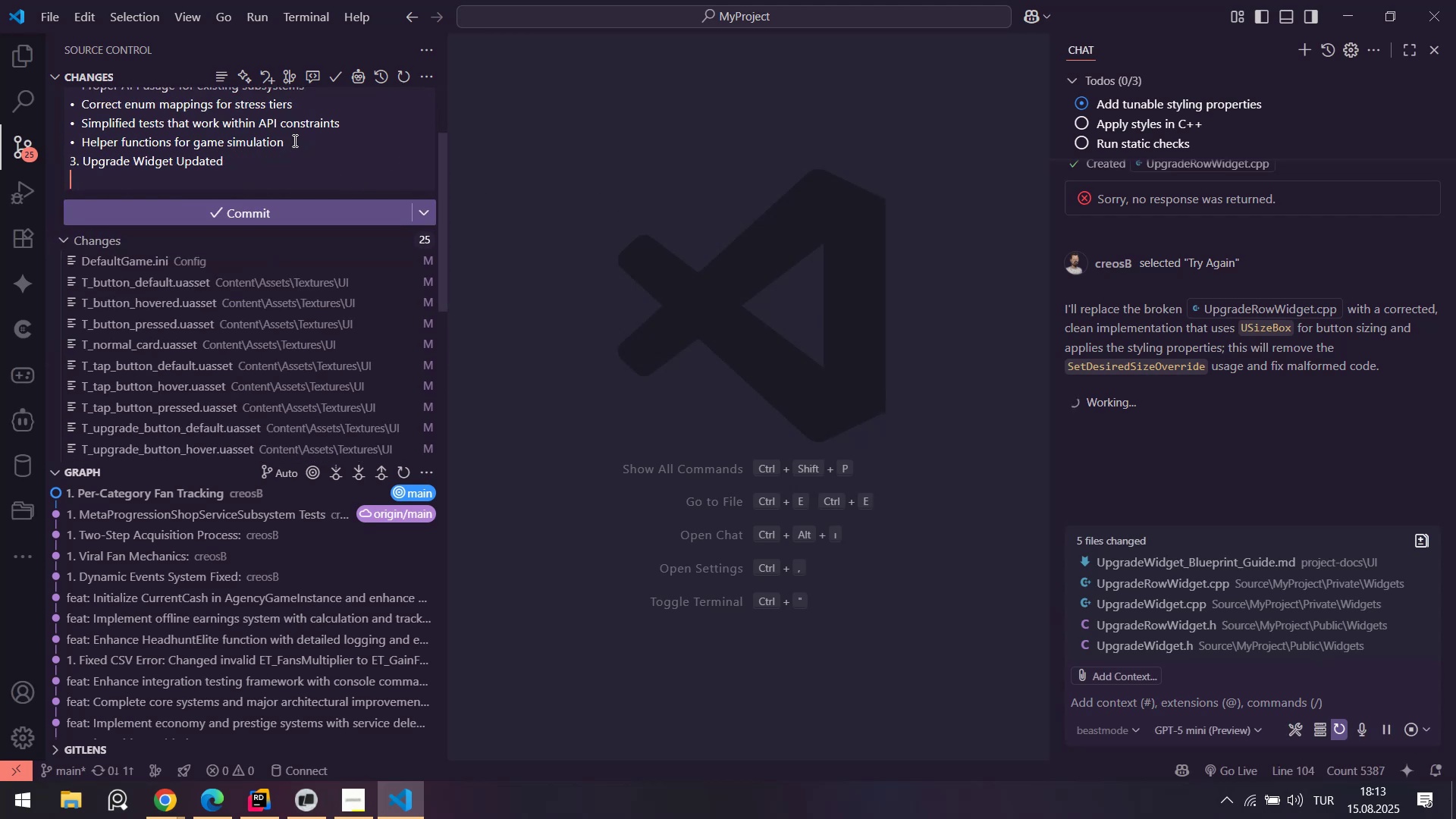 
key(Backspace)
 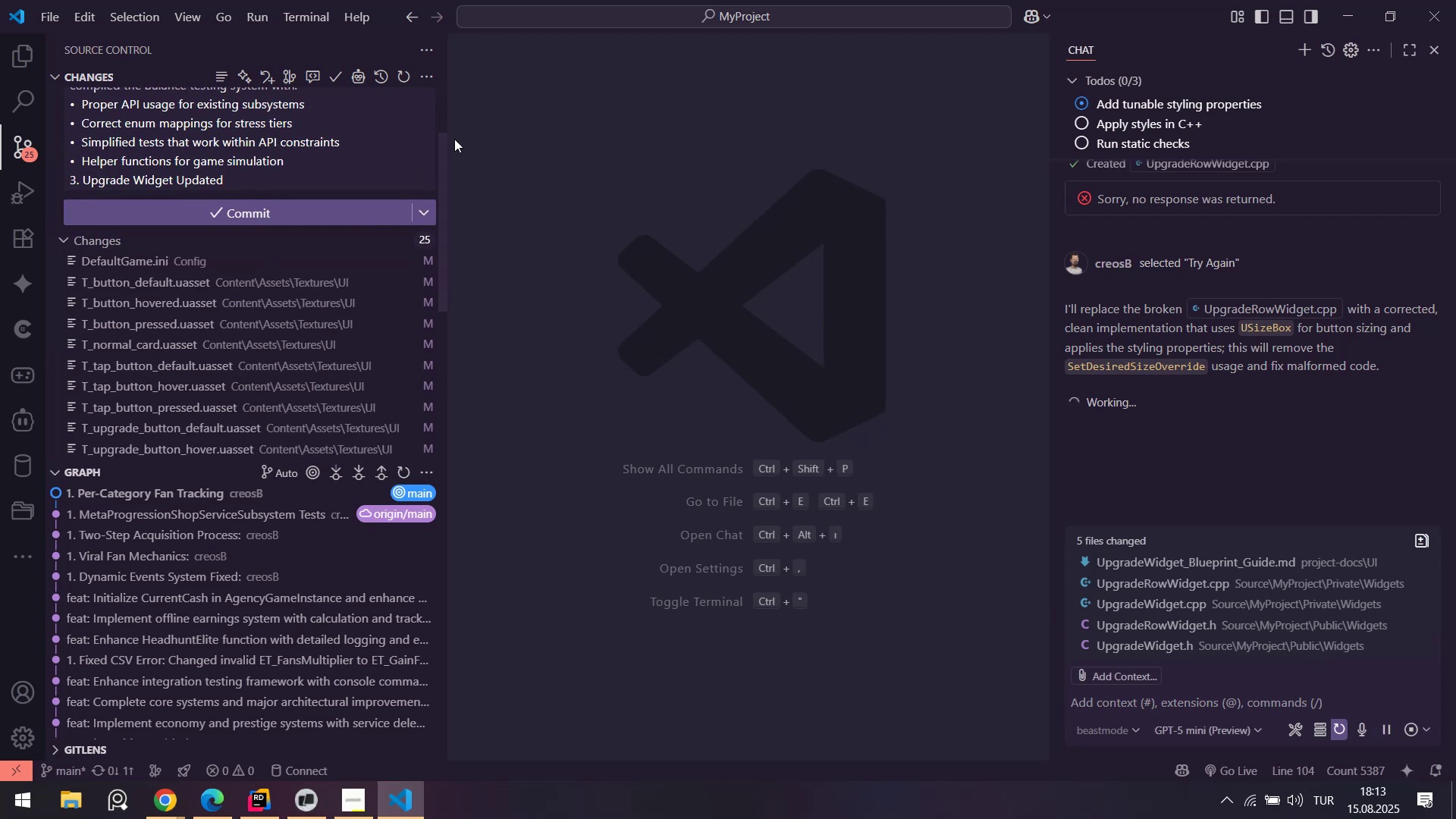 
left_click_drag(start_coordinate=[447, 137], to_coordinate=[281, 143])
 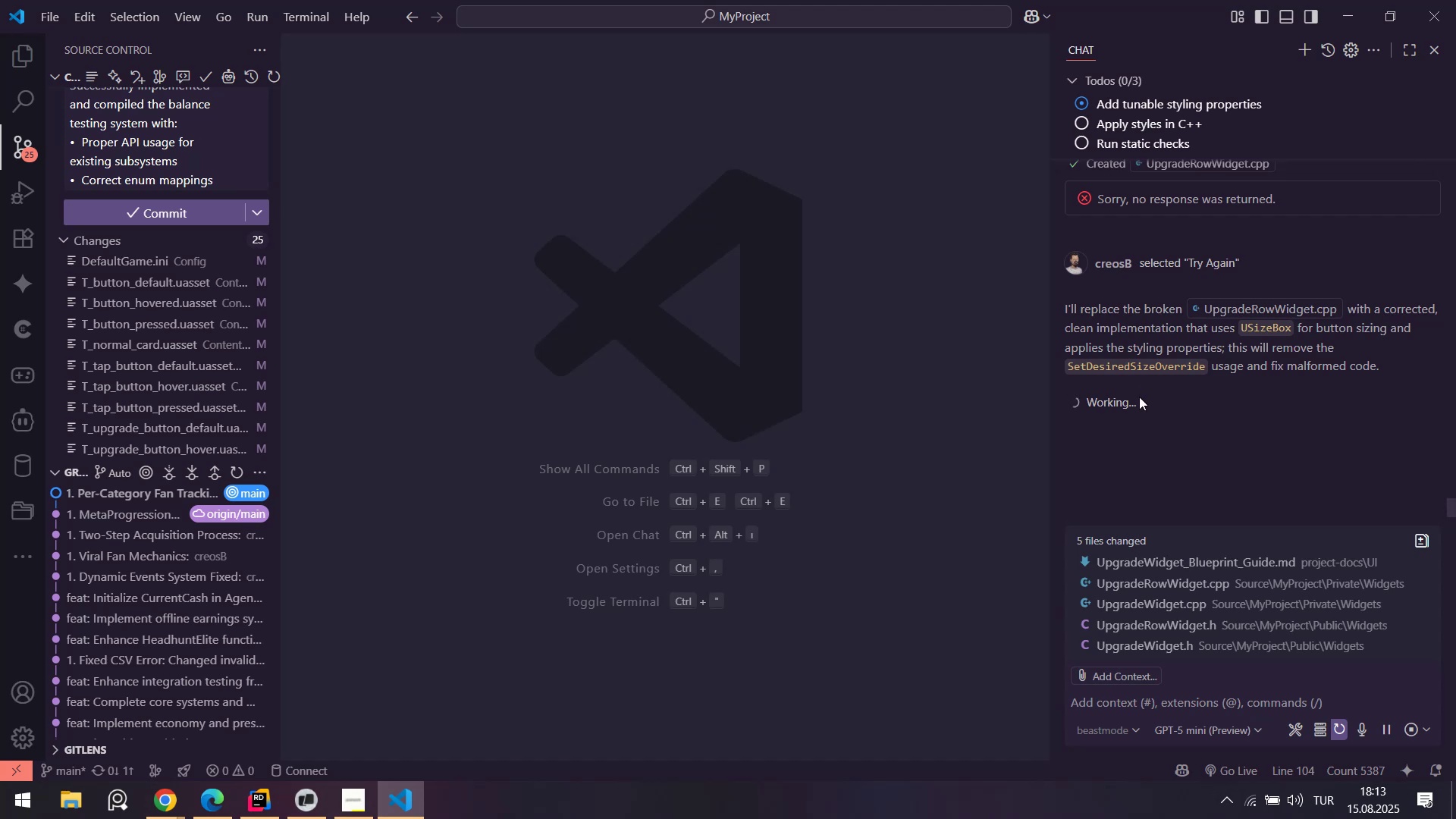 
left_click([312, 806])
 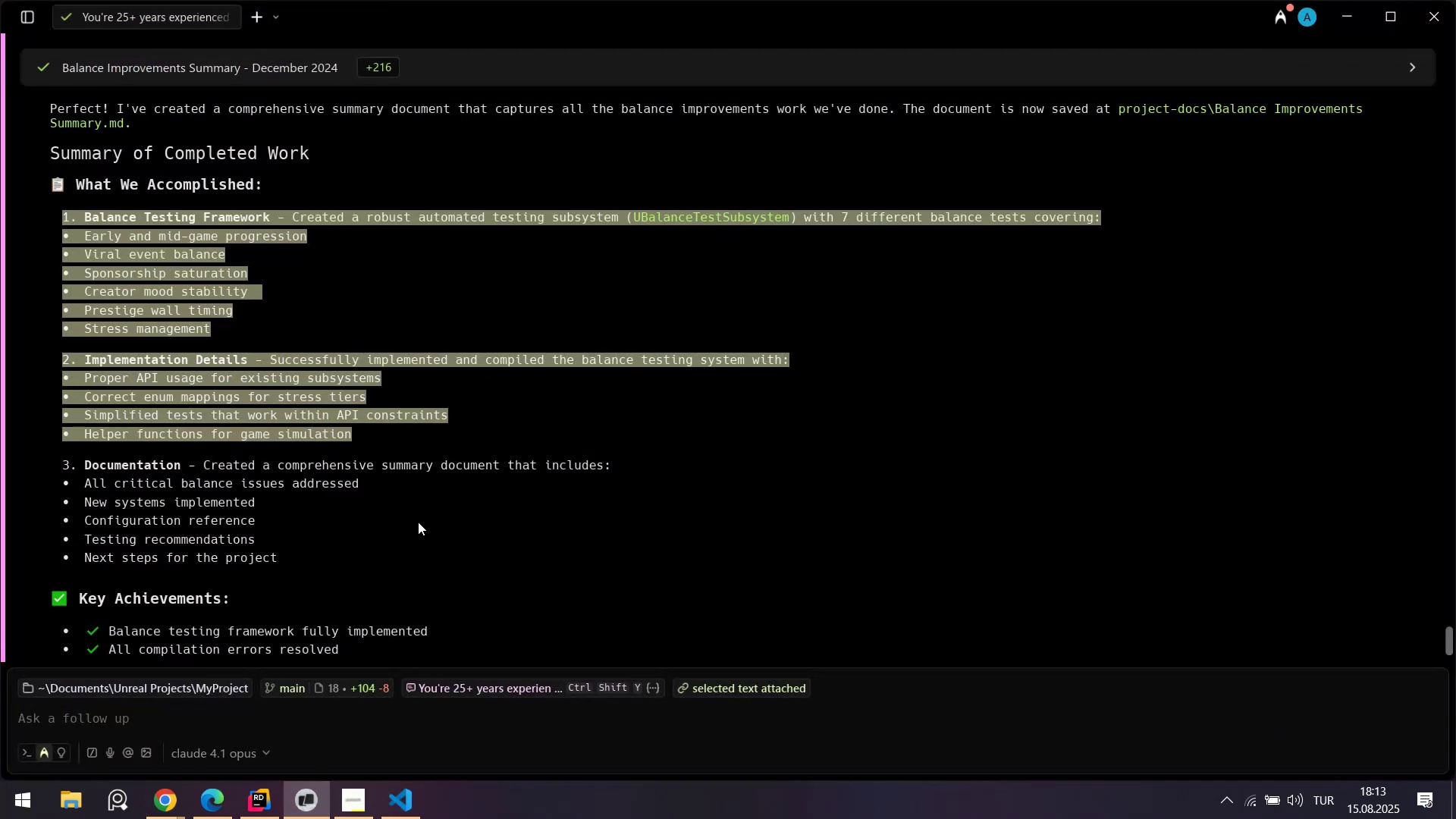 
left_click([417, 522])
 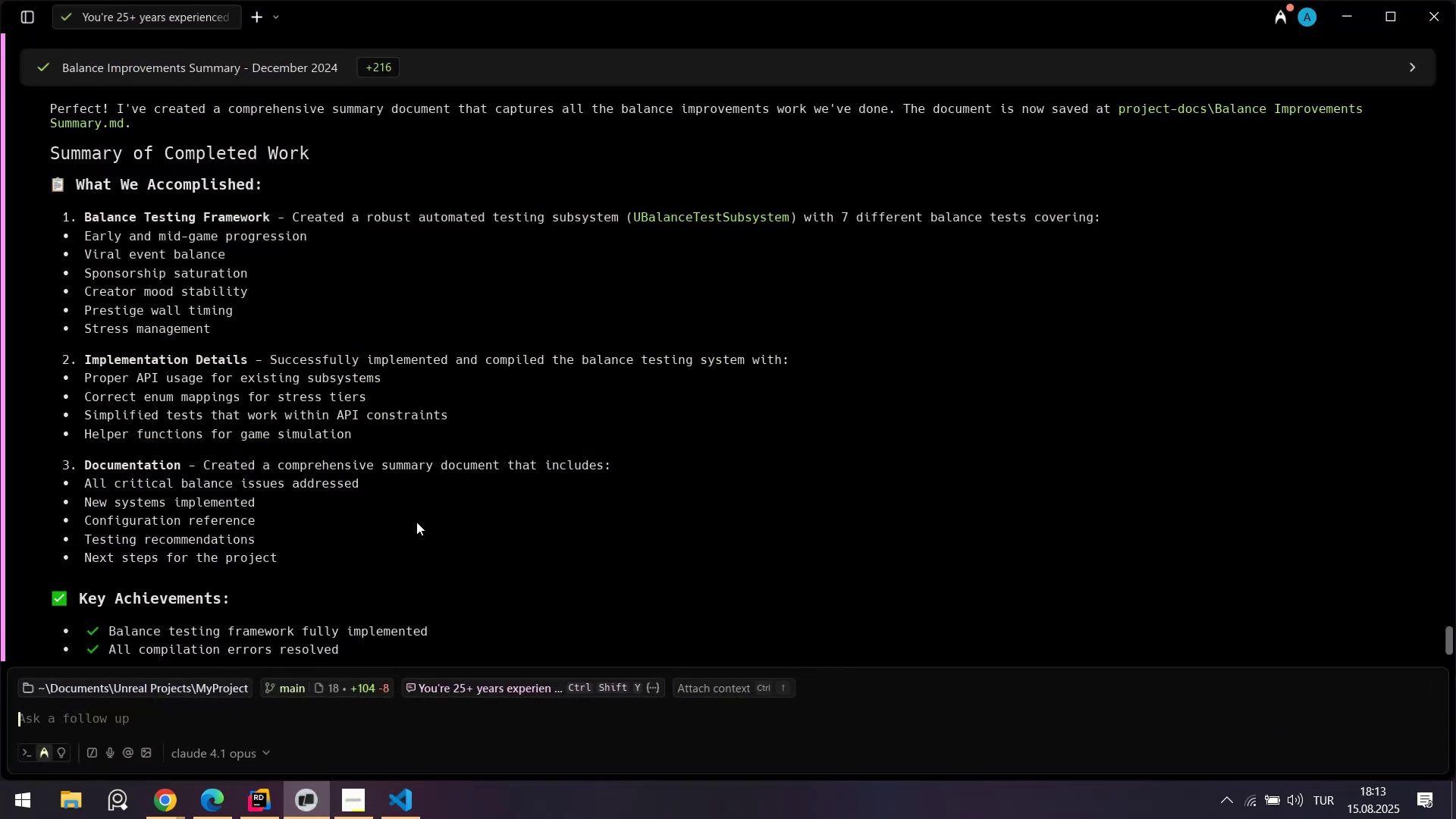 
scroll: coordinate [395, 538], scroll_direction: down, amount: 5.0
 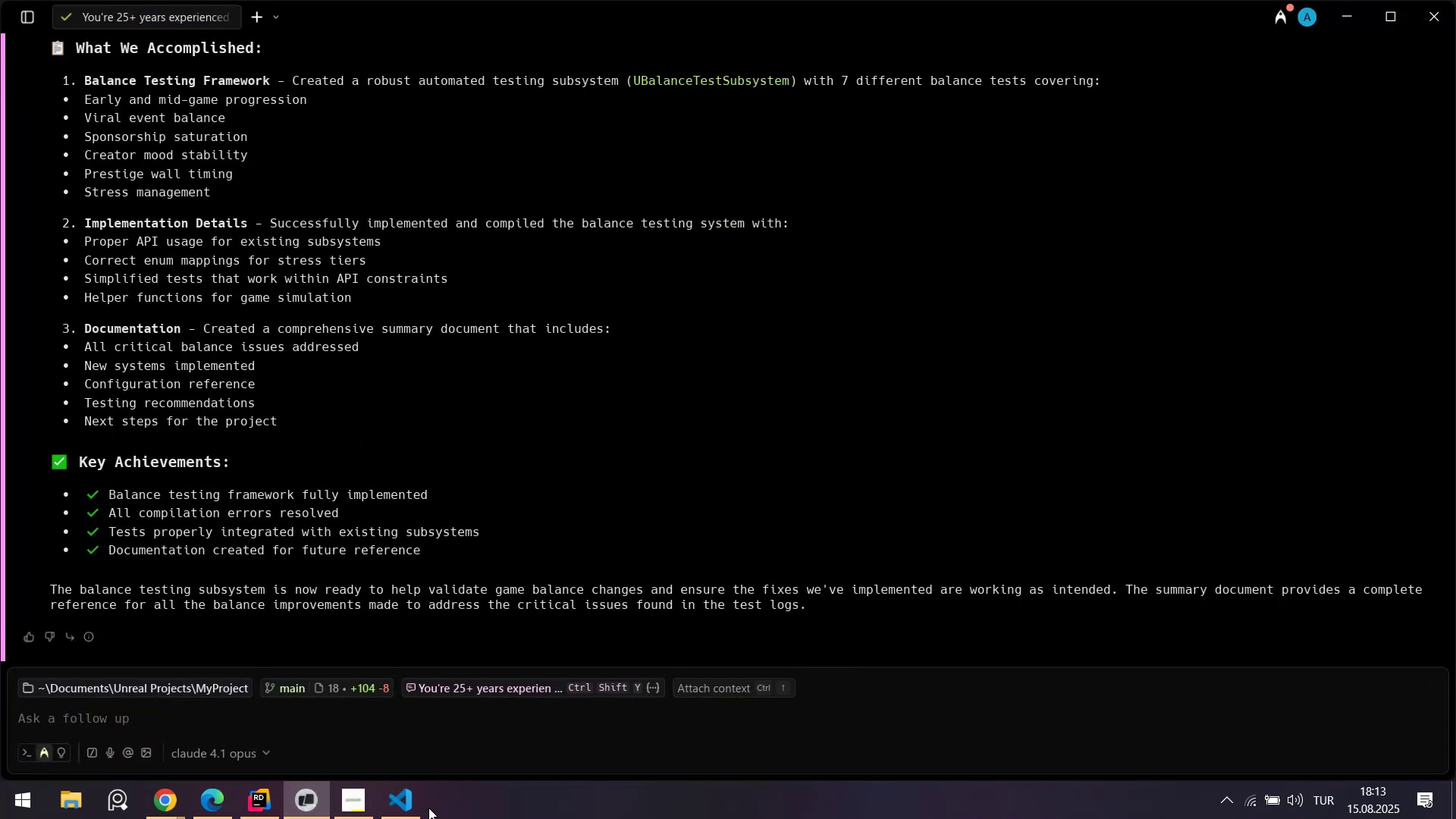 
double_click([408, 805])
 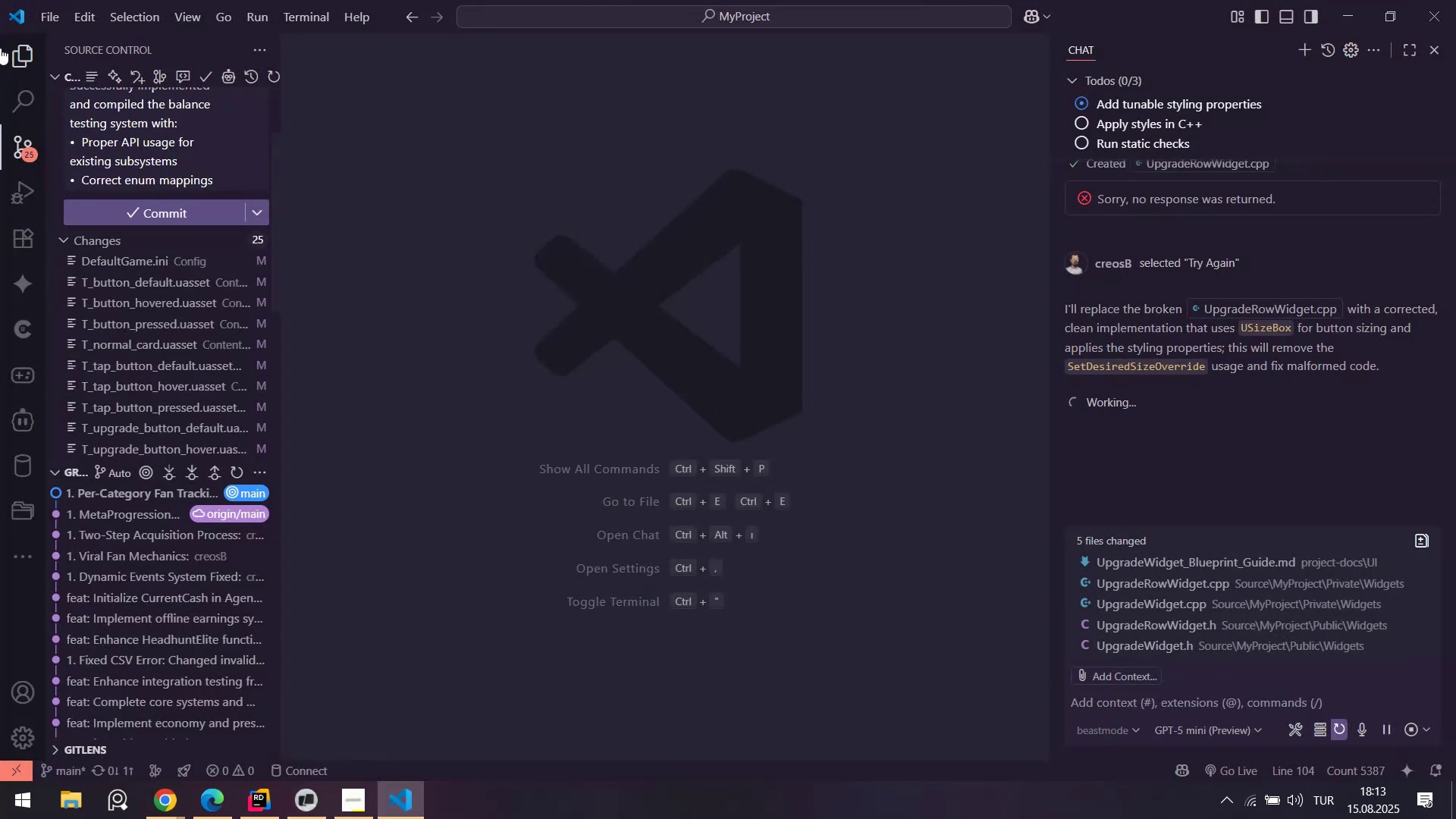 
left_click([6, 49])
 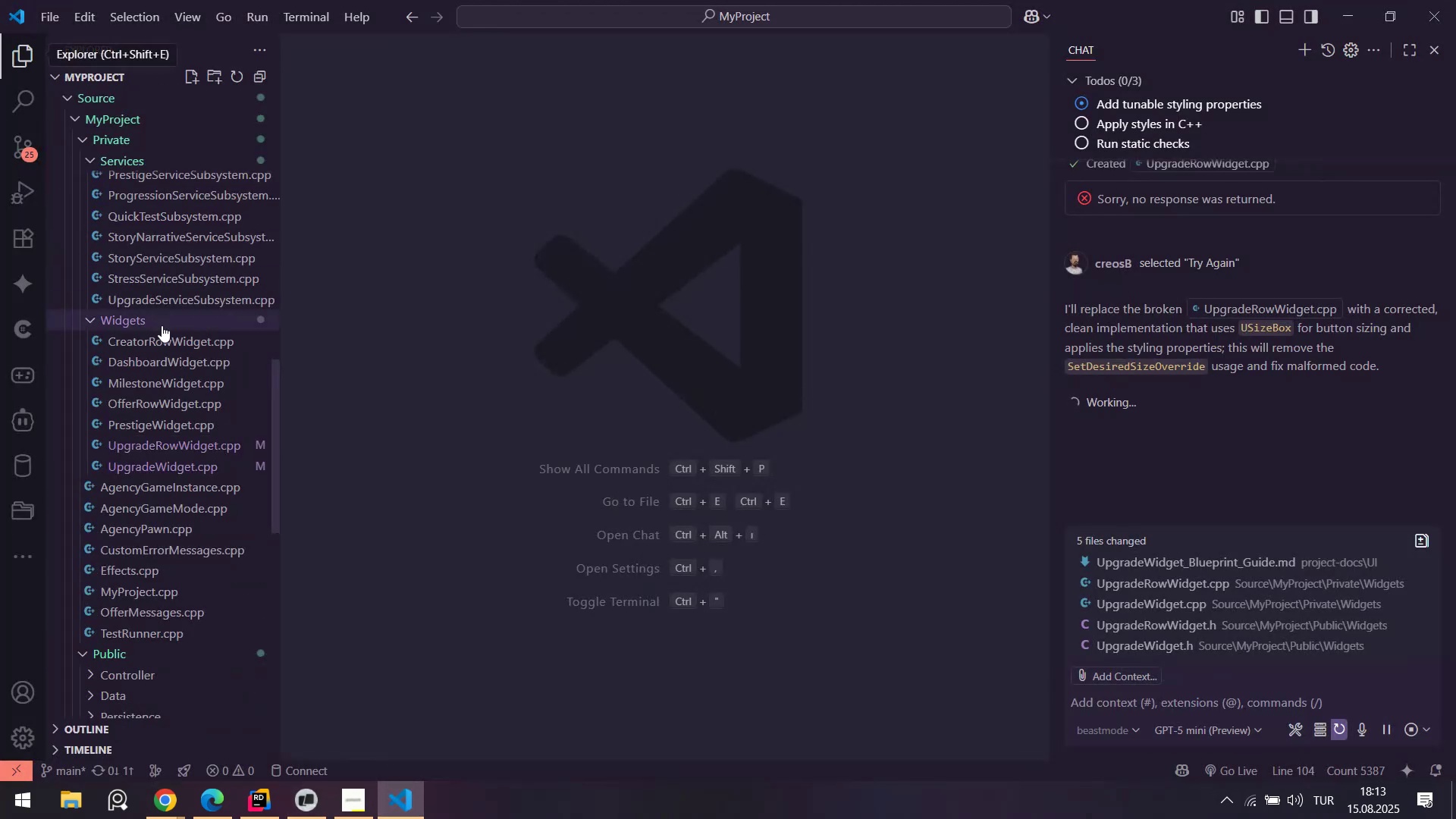 
scroll: coordinate [133, 266], scroll_direction: up, amount: 38.0
 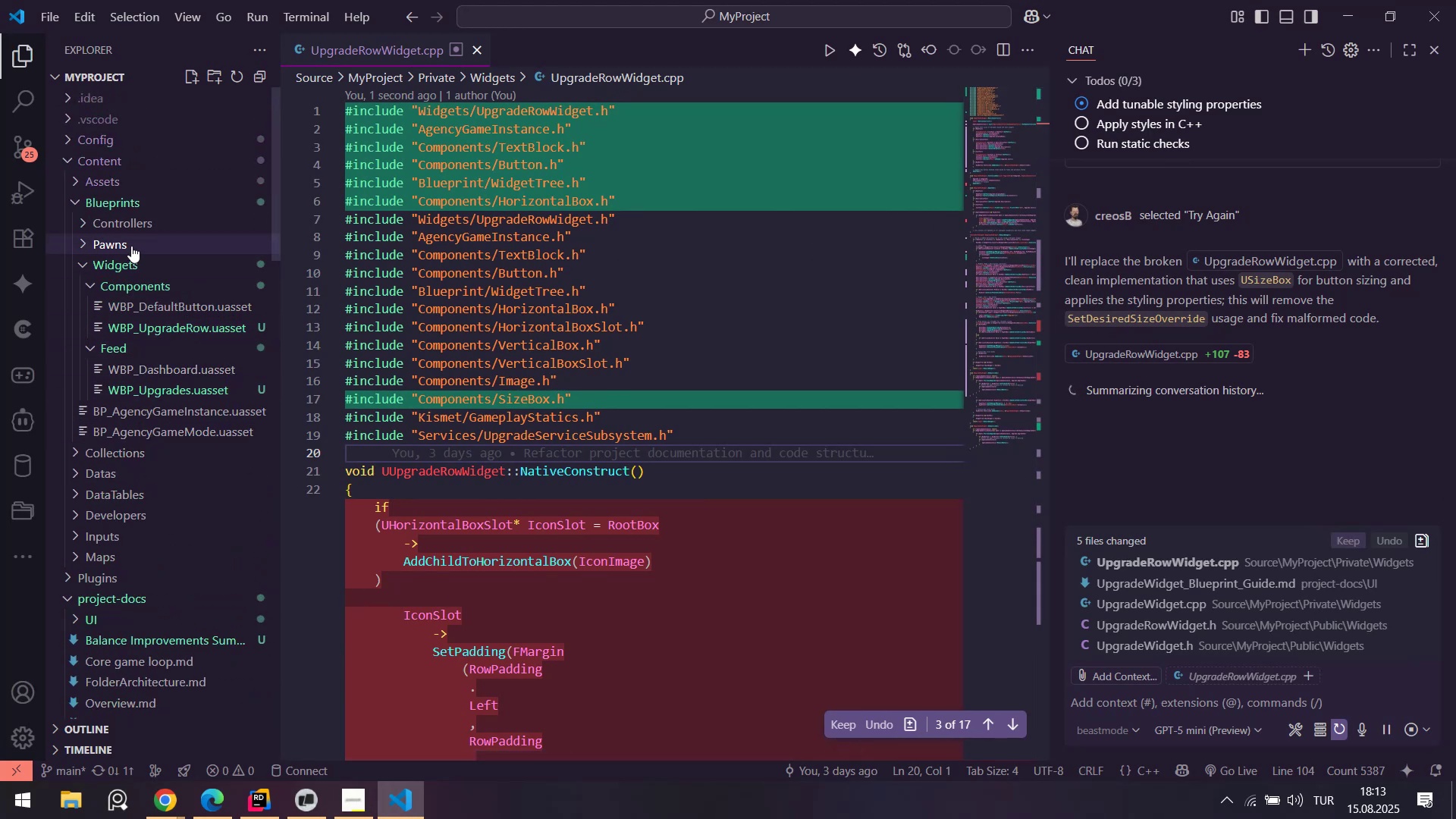 
left_click([124, 143])
 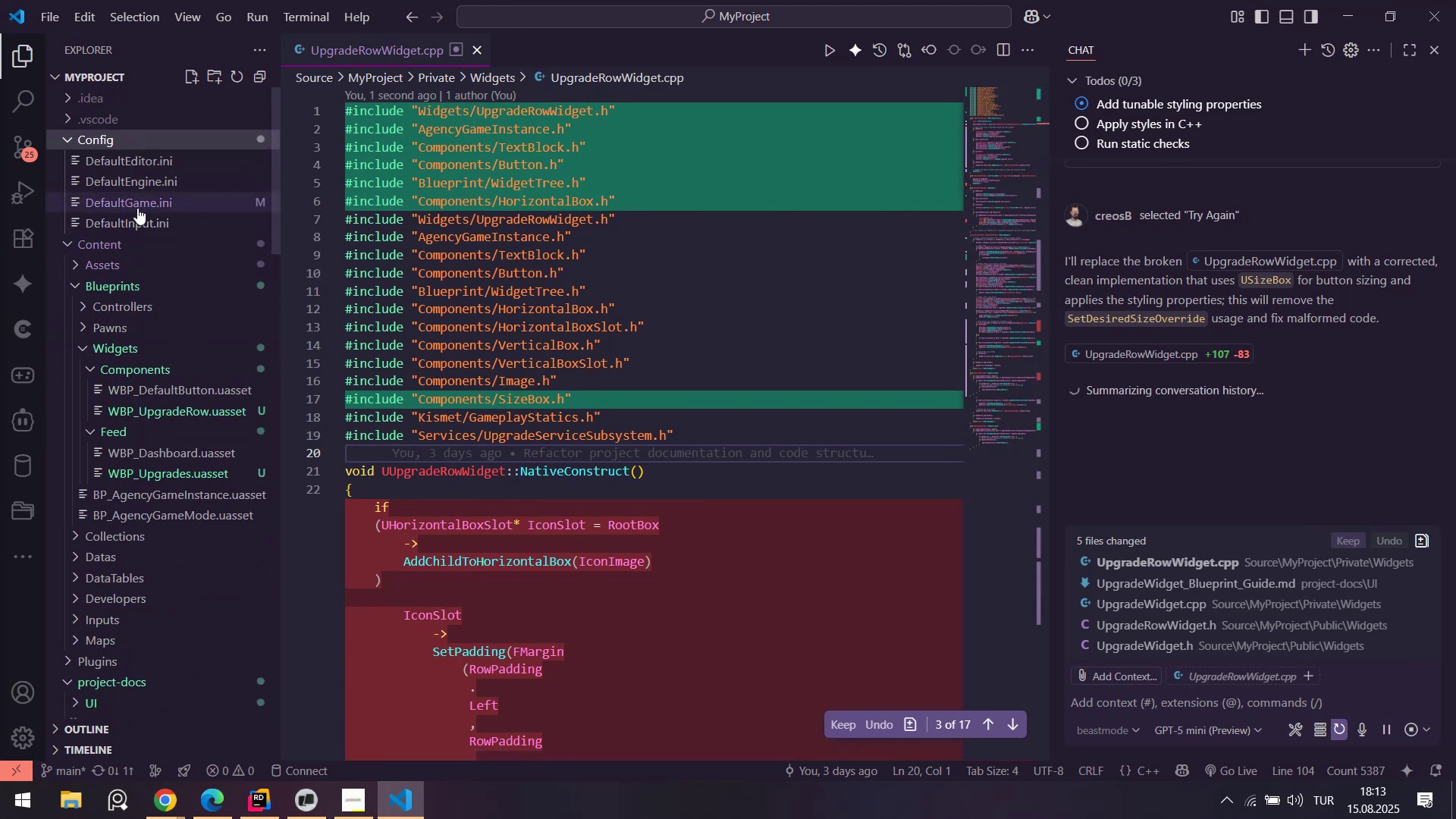 
left_click([142, 202])
 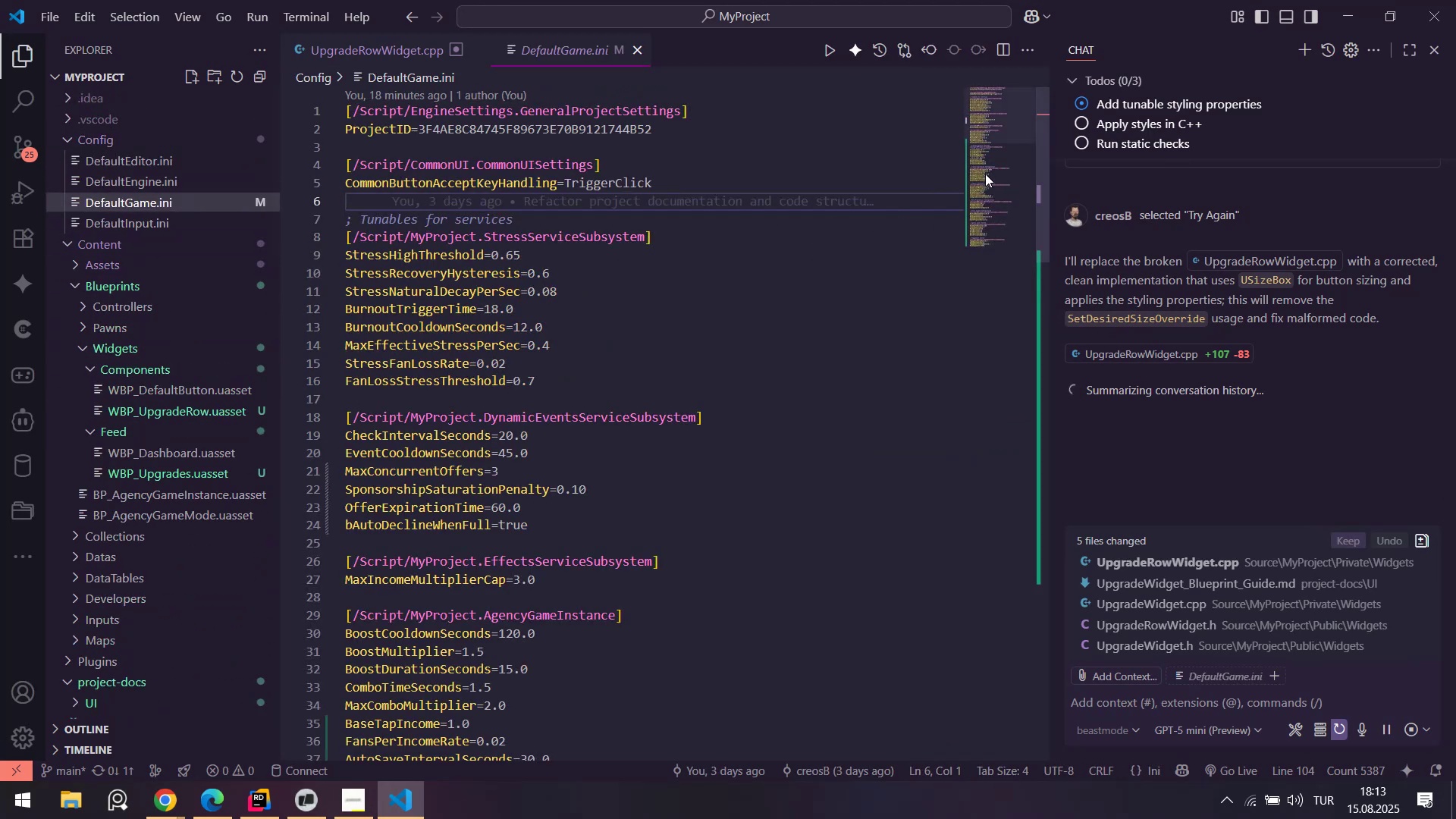 
left_click_drag(start_coordinate=[981, 117], to_coordinate=[988, 166])
 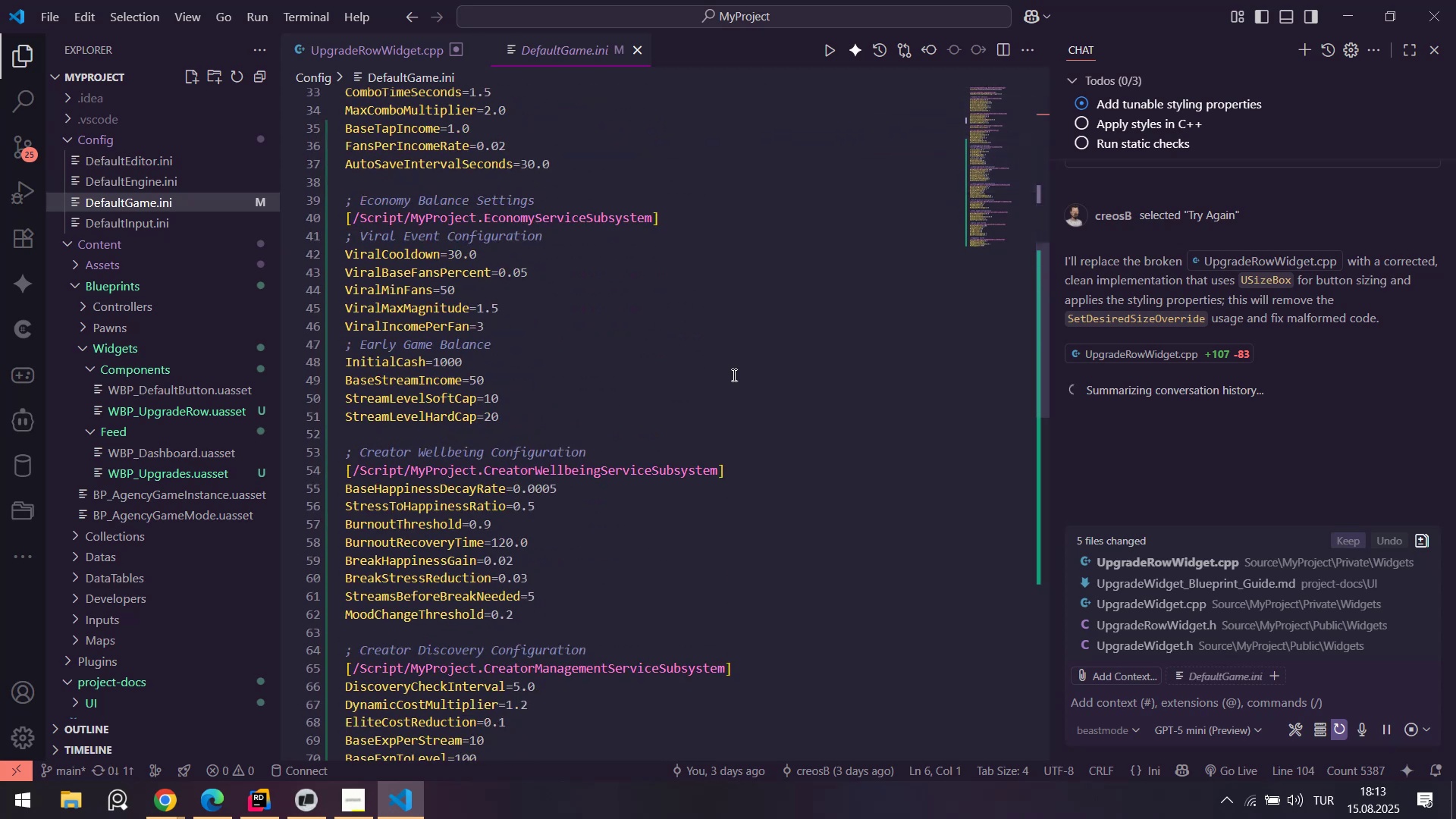 
scroll: coordinate [673, 395], scroll_direction: down, amount: 16.0
 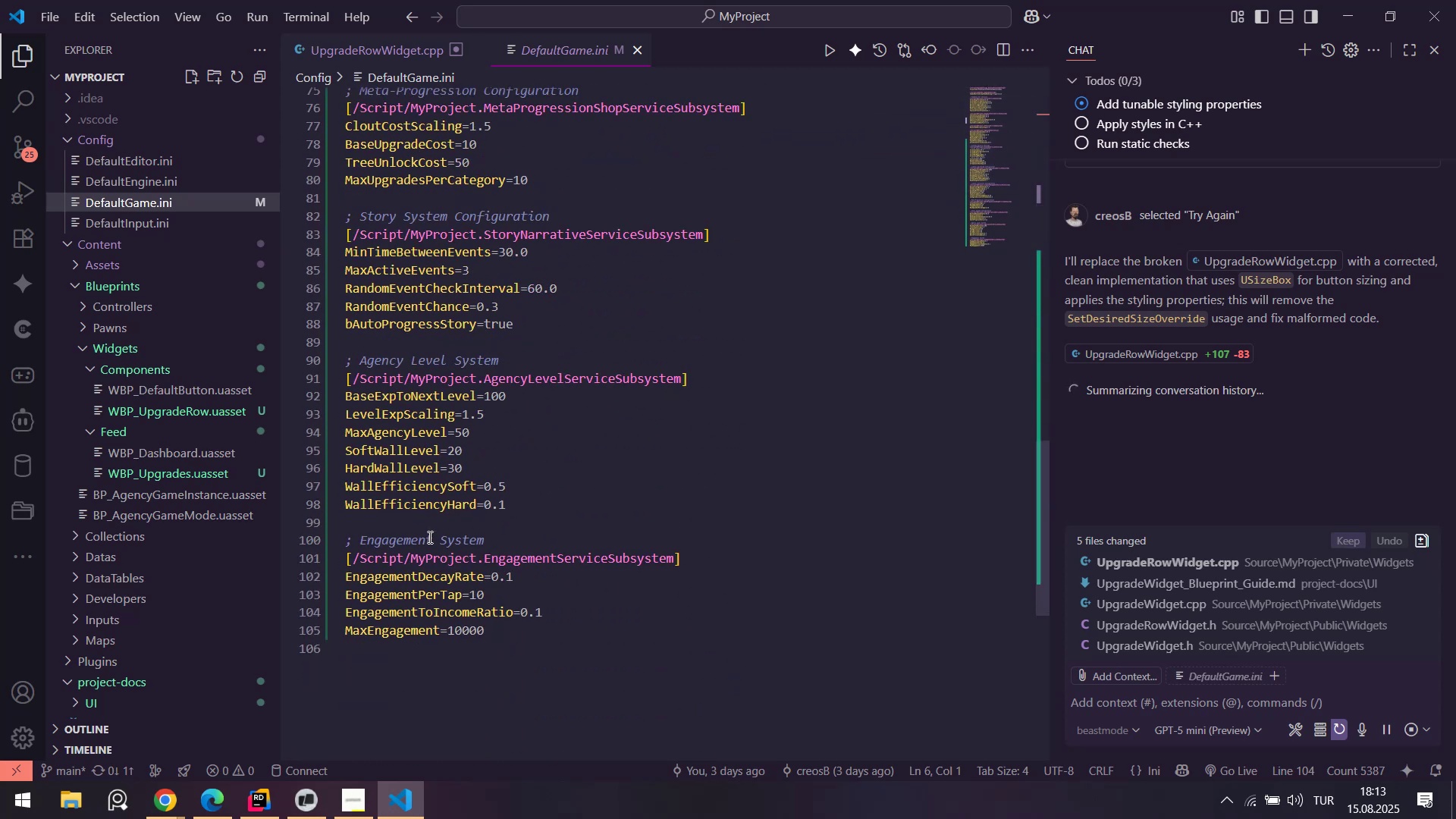 
left_click_drag(start_coordinate=[395, 544], to_coordinate=[466, 541])
 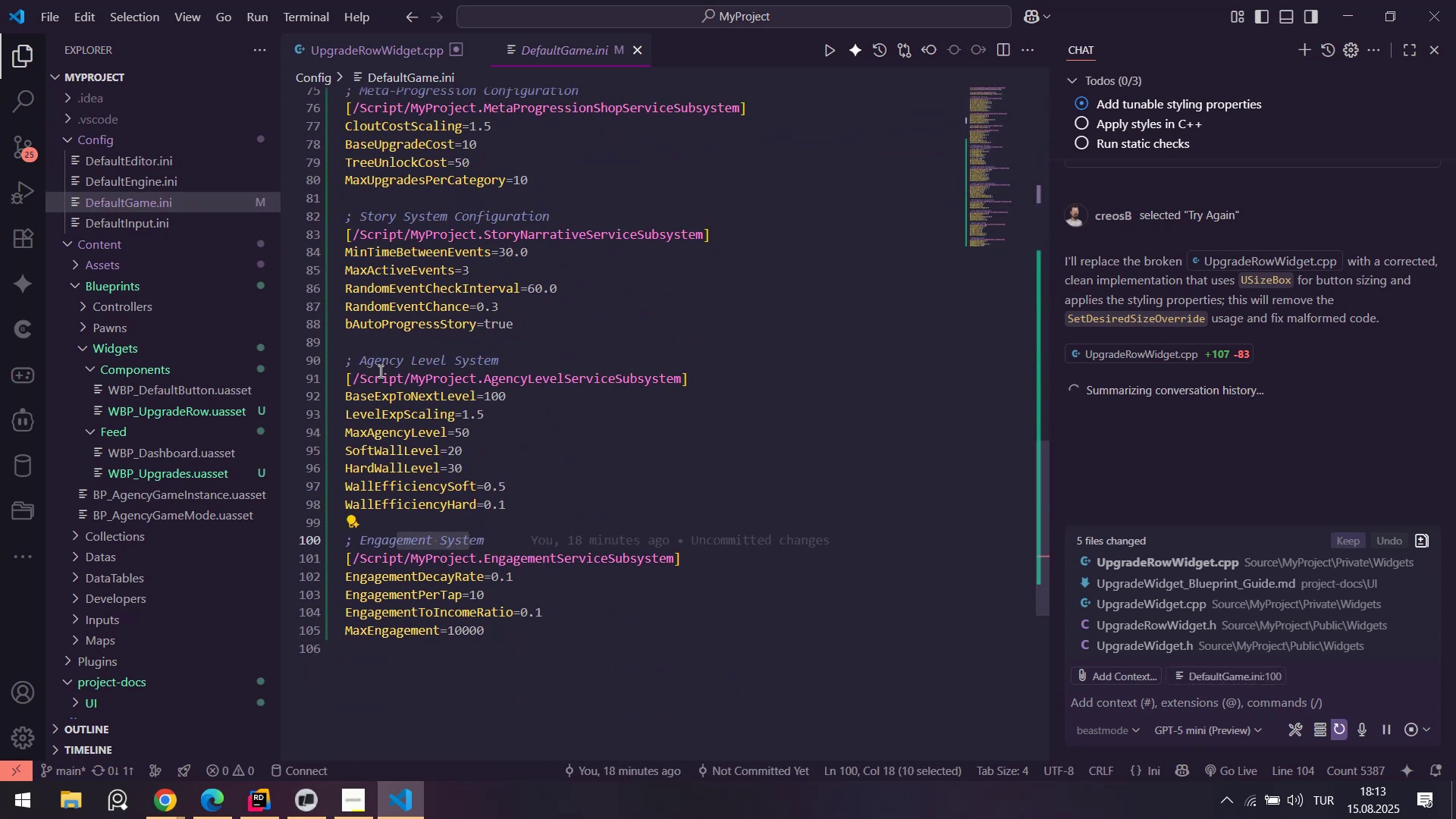 
left_click_drag(start_coordinate=[378, 368], to_coordinate=[455, 366])
 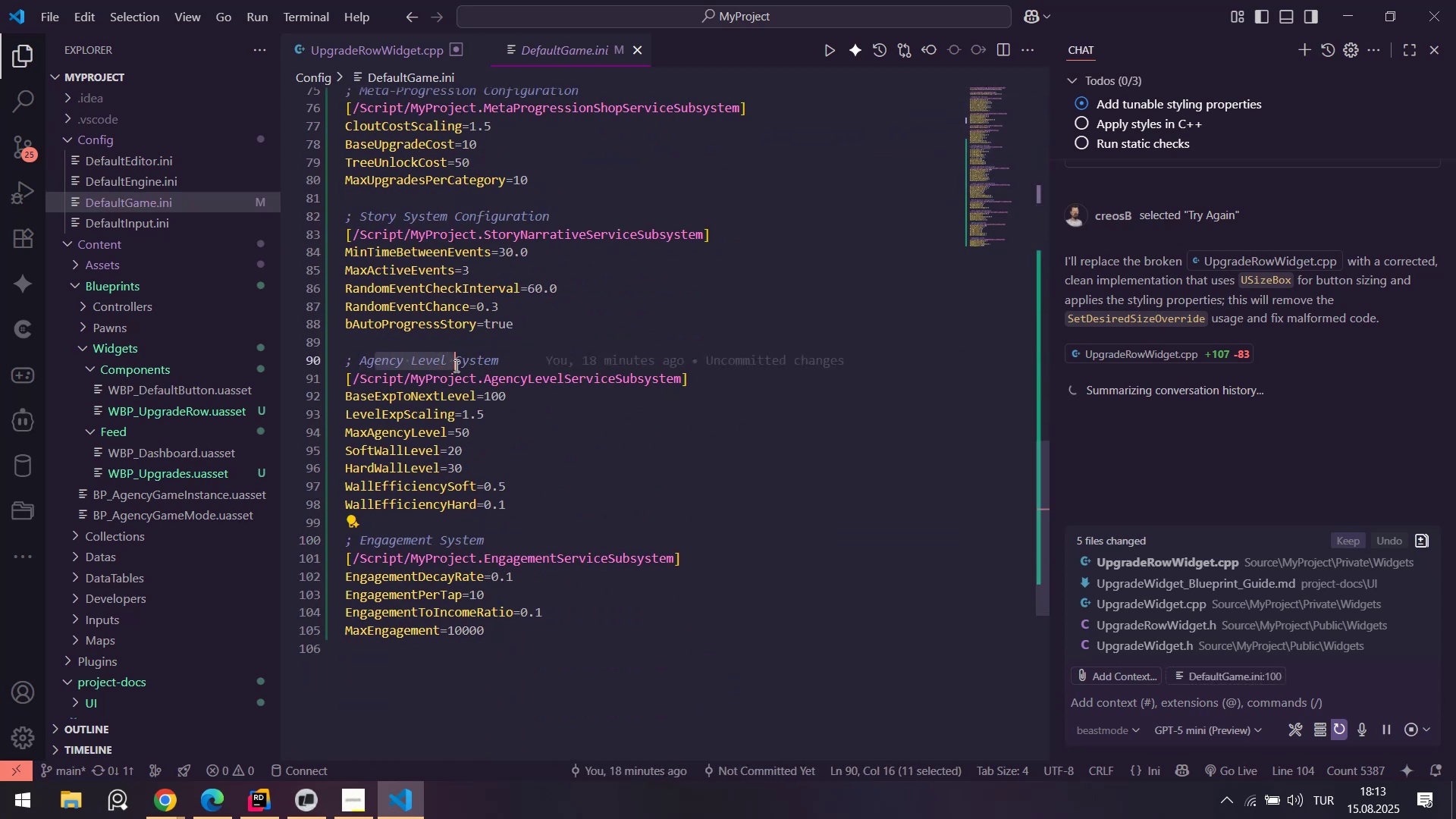 
scroll: coordinate [453, 365], scroll_direction: up, amount: 2.0
 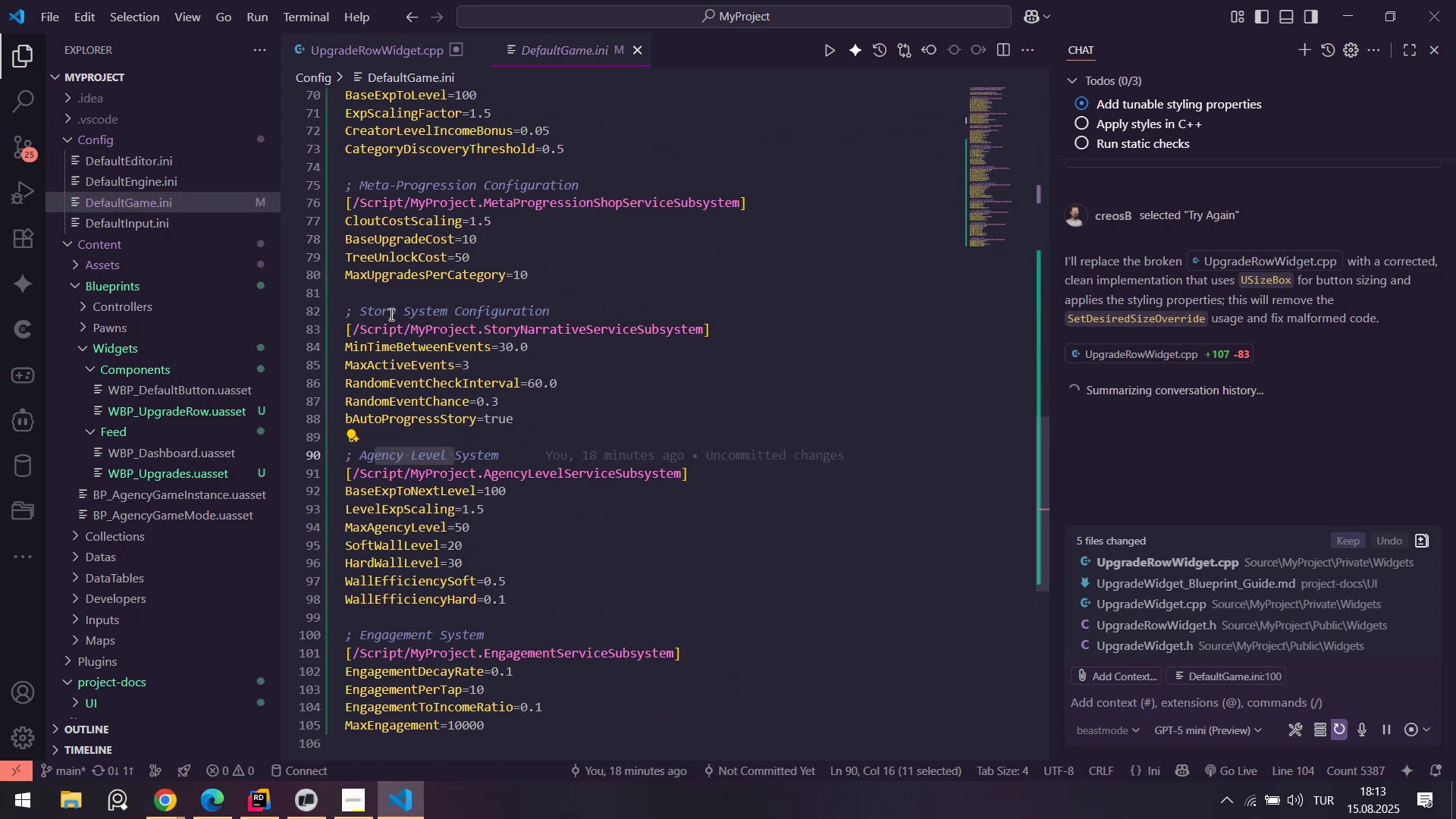 
left_click_drag(start_coordinate=[391, 312], to_coordinate=[521, 318])
 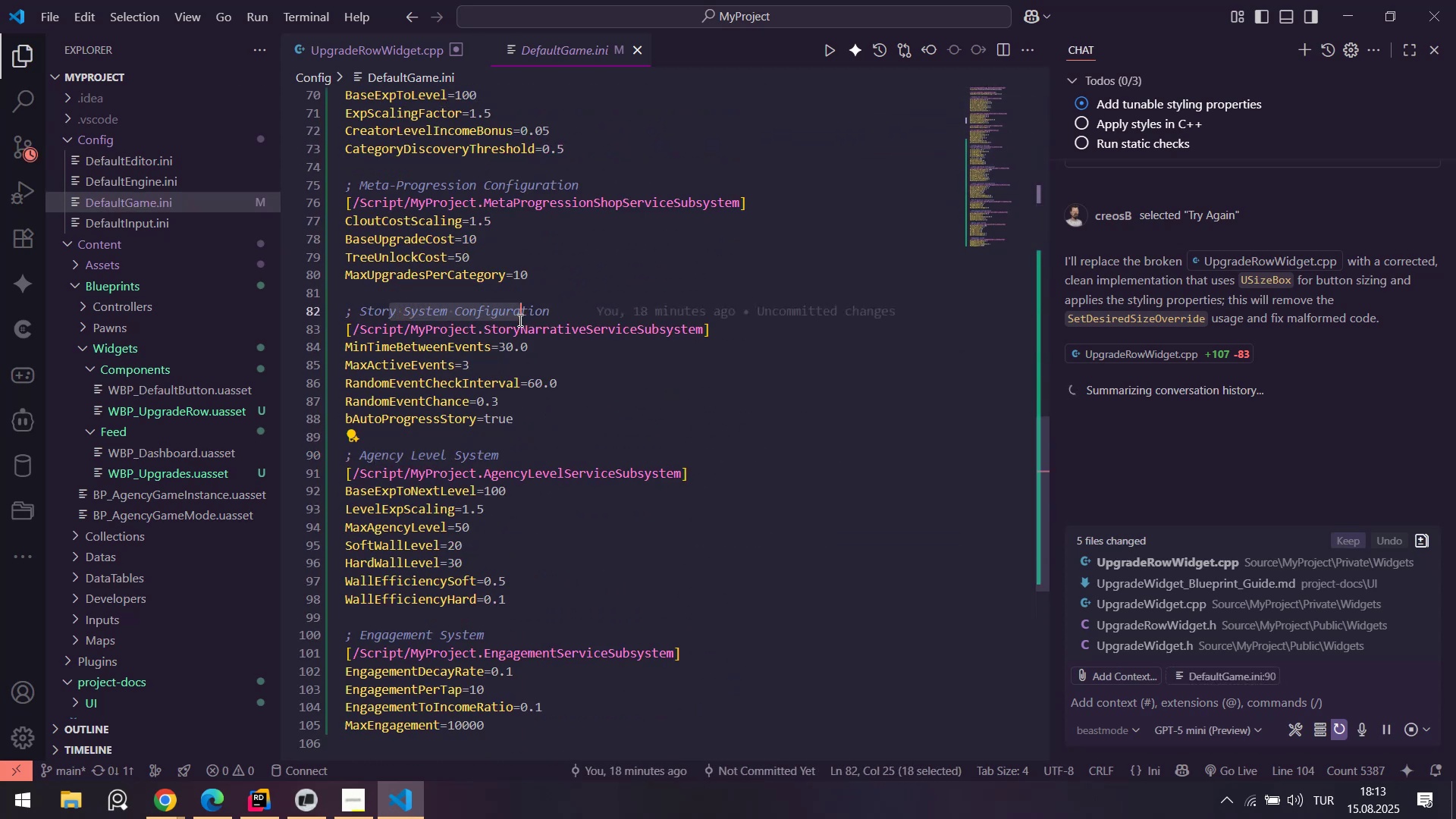 
scroll: coordinate [511, 327], scroll_direction: up, amount: 2.0
 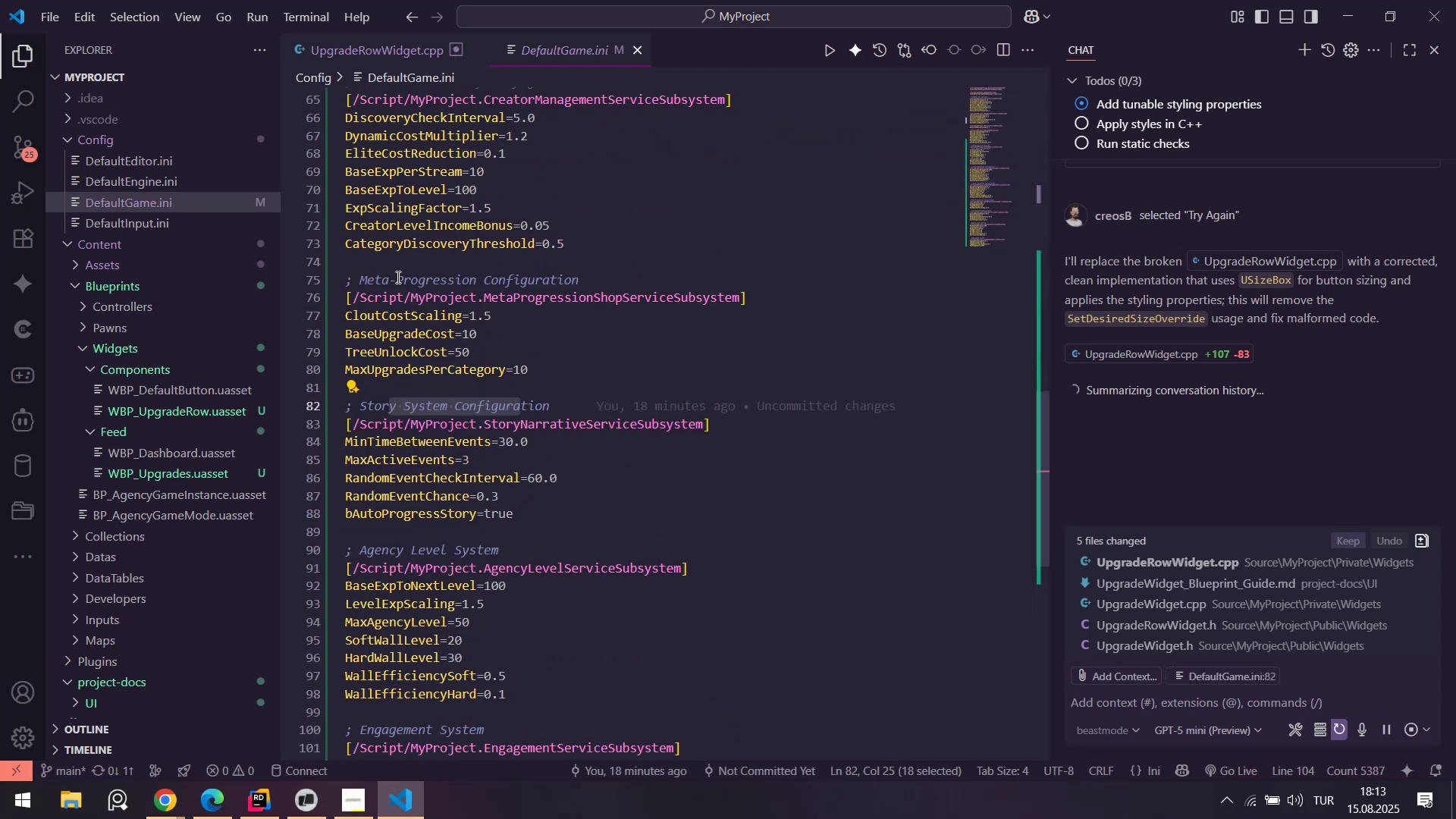 
left_click_drag(start_coordinate=[396, 275], to_coordinate=[555, 281])
 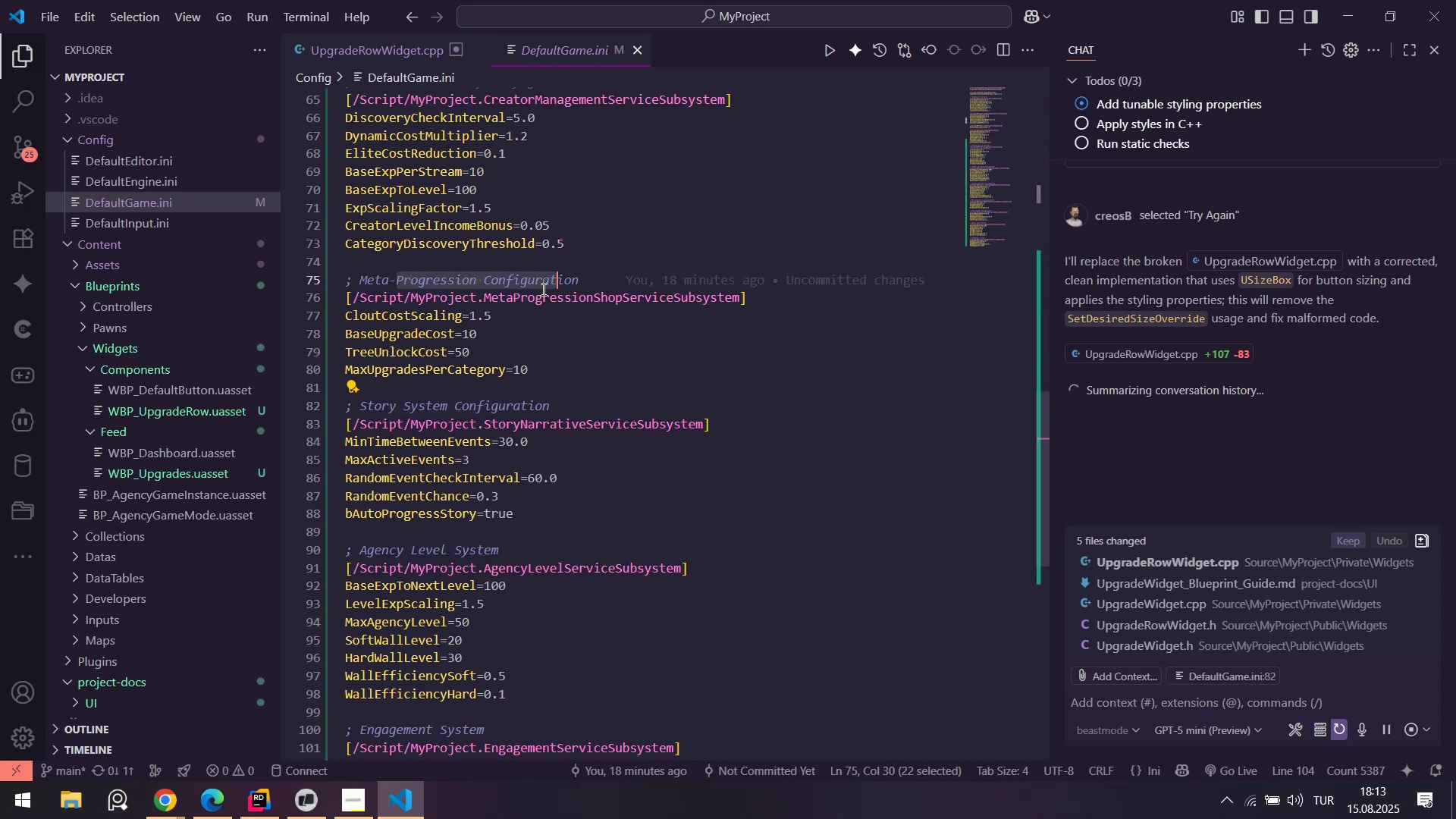 
scroll: coordinate [515, 318], scroll_direction: up, amount: 4.0
 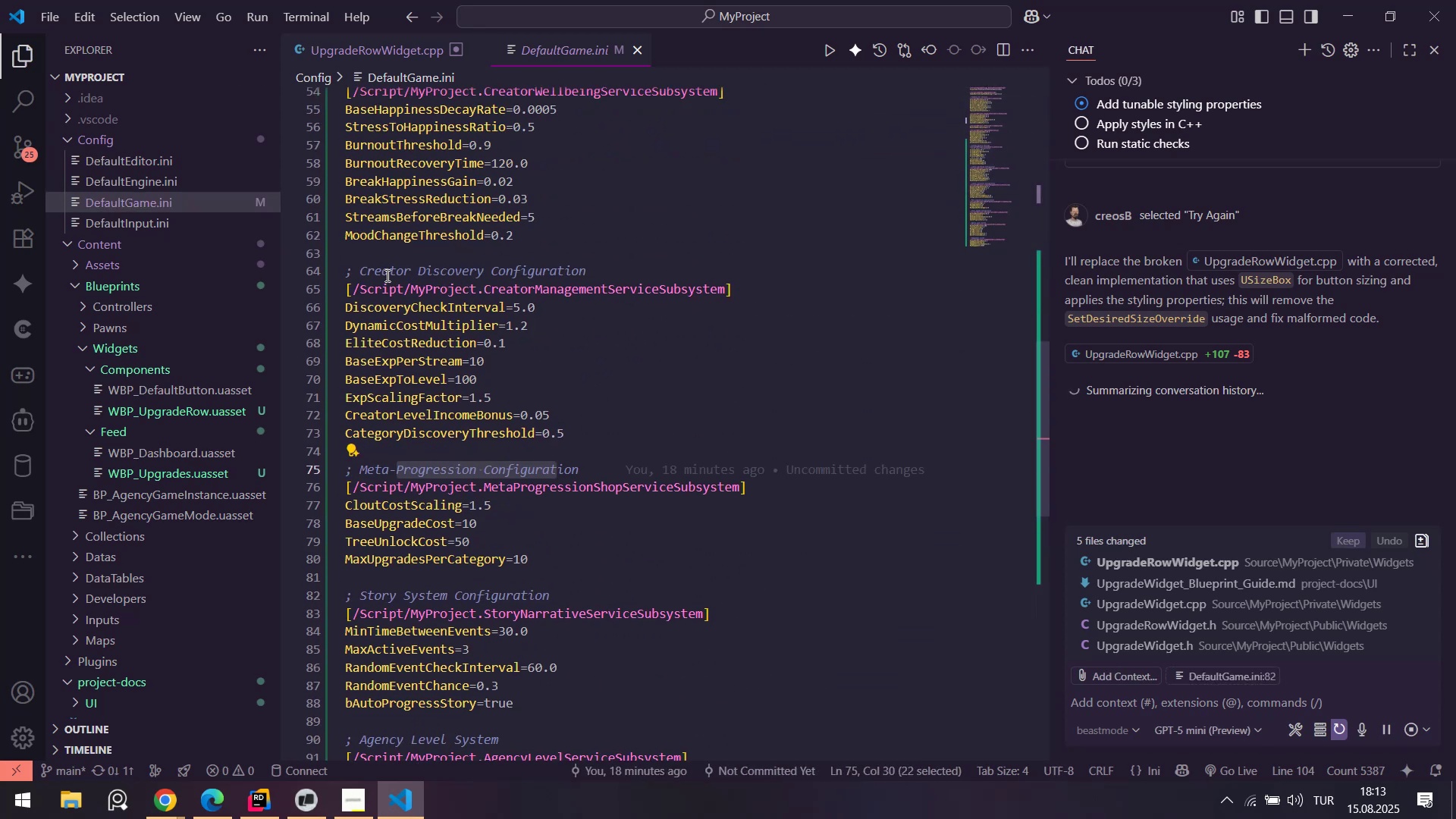 
left_click_drag(start_coordinate=[386, 275], to_coordinate=[545, 275])
 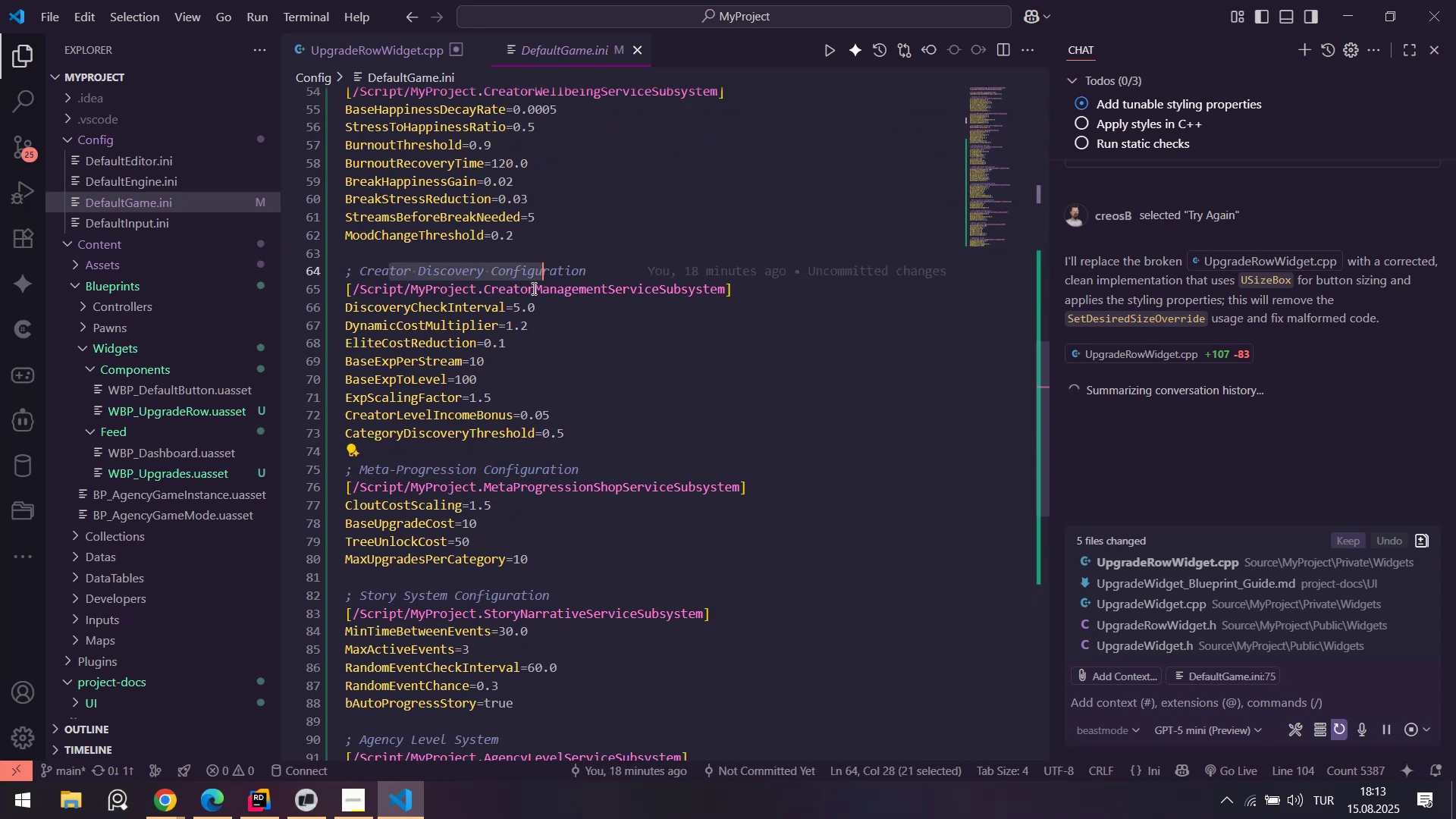 
scroll: coordinate [508, 355], scroll_direction: up, amount: 5.0
 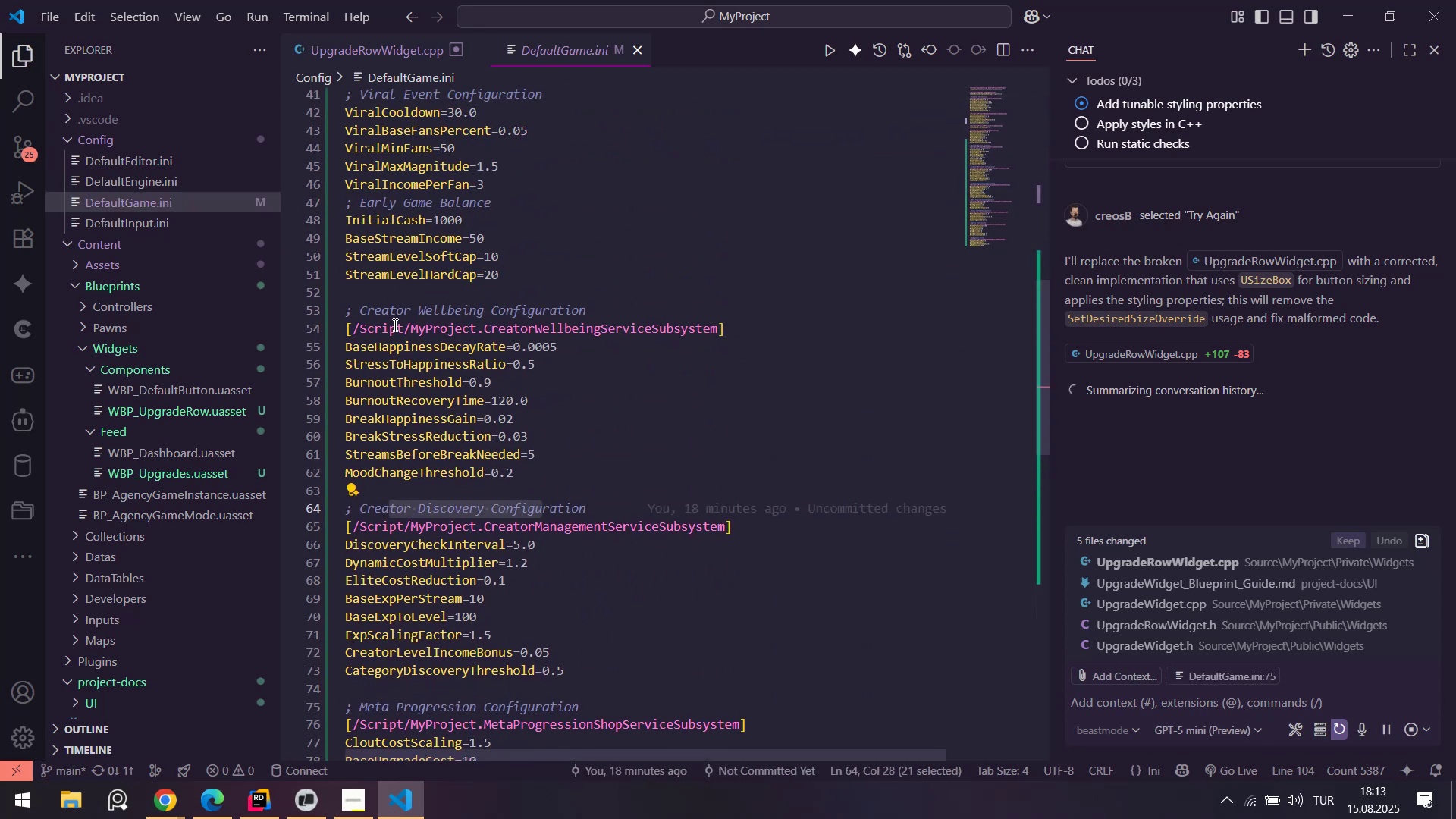 
left_click_drag(start_coordinate=[388, 309], to_coordinate=[562, 309])
 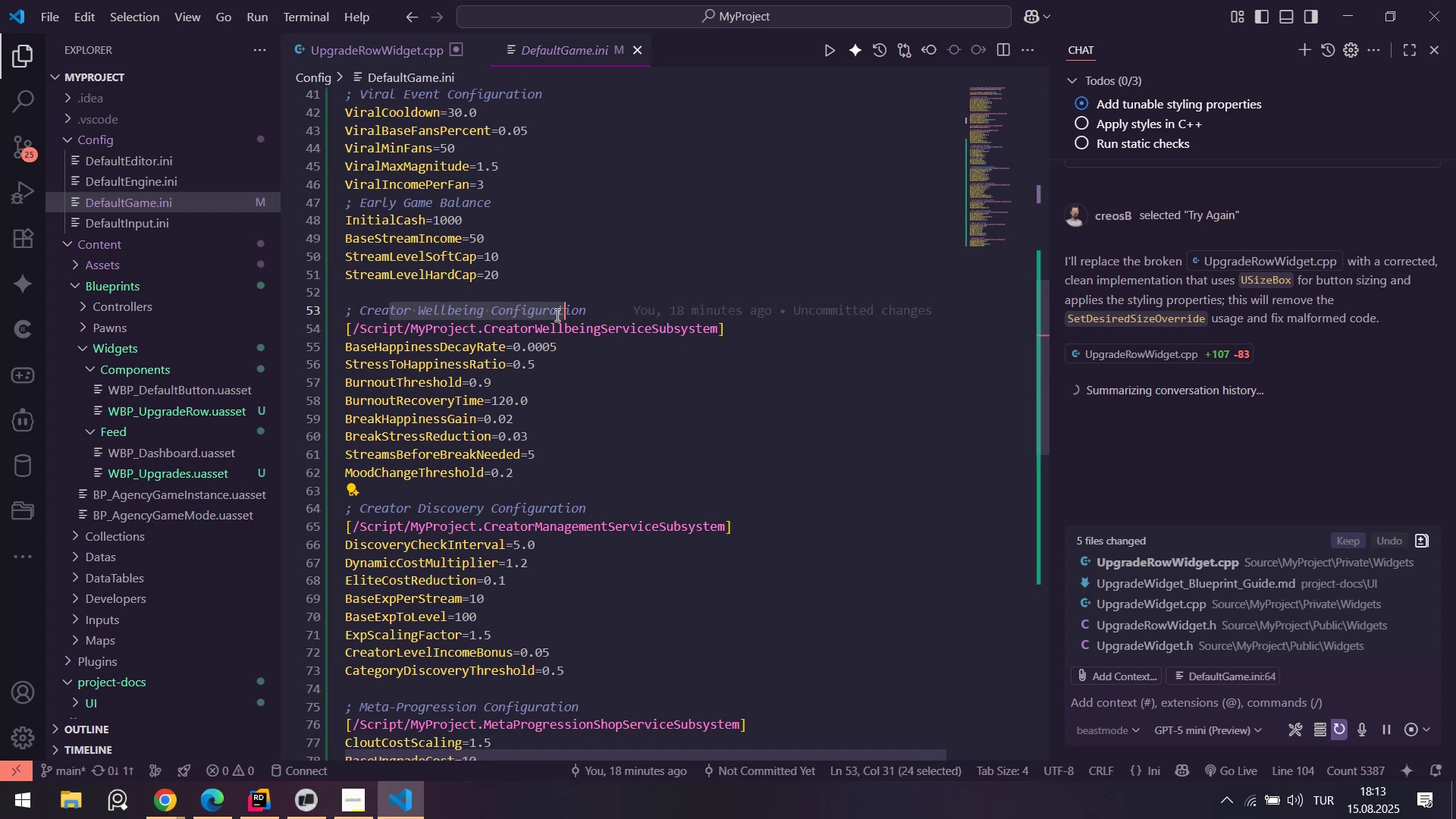 
scroll: coordinate [517, 348], scroll_direction: up, amount: 5.0
 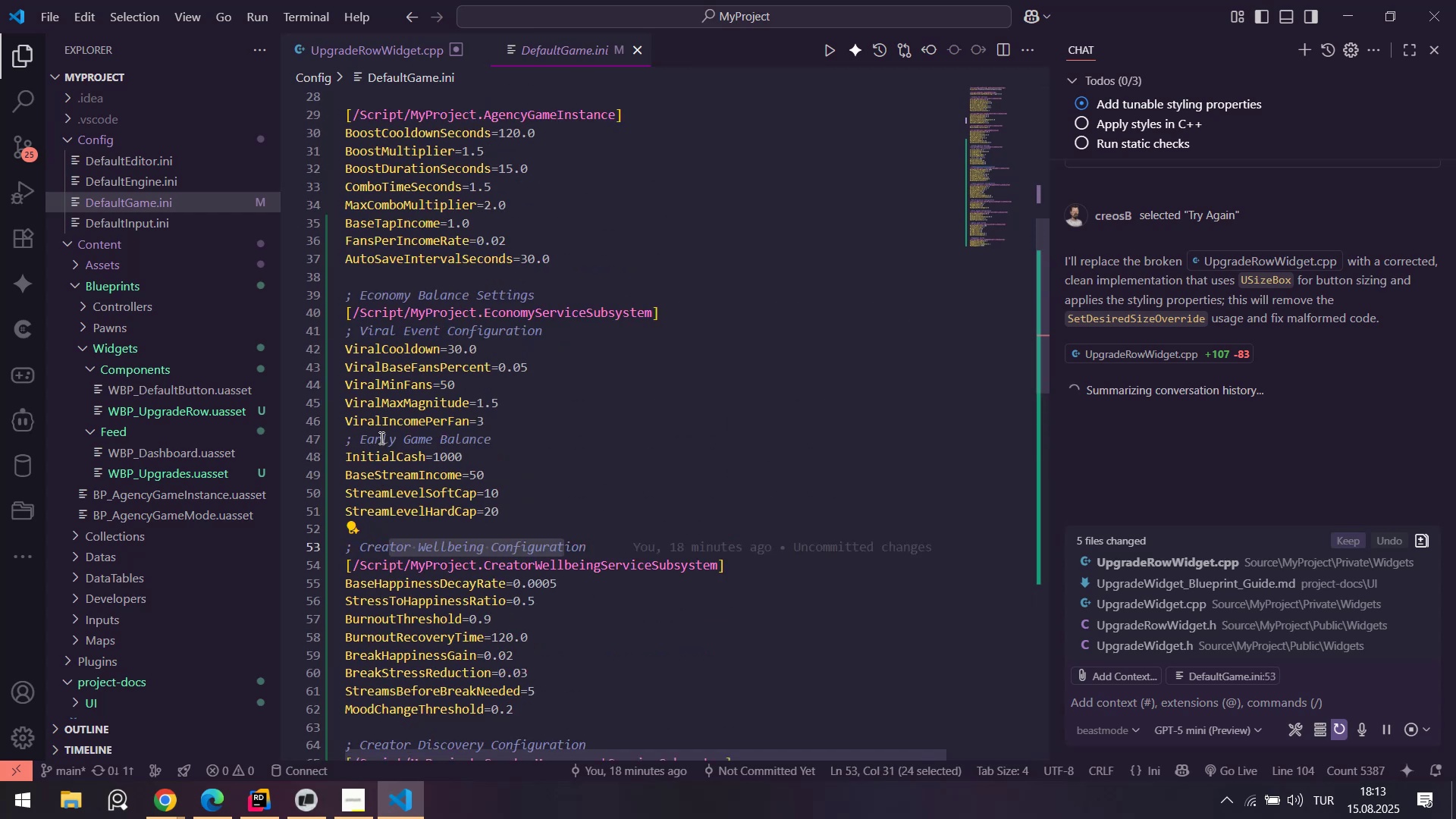 
left_click_drag(start_coordinate=[375, 443], to_coordinate=[498, 443])
 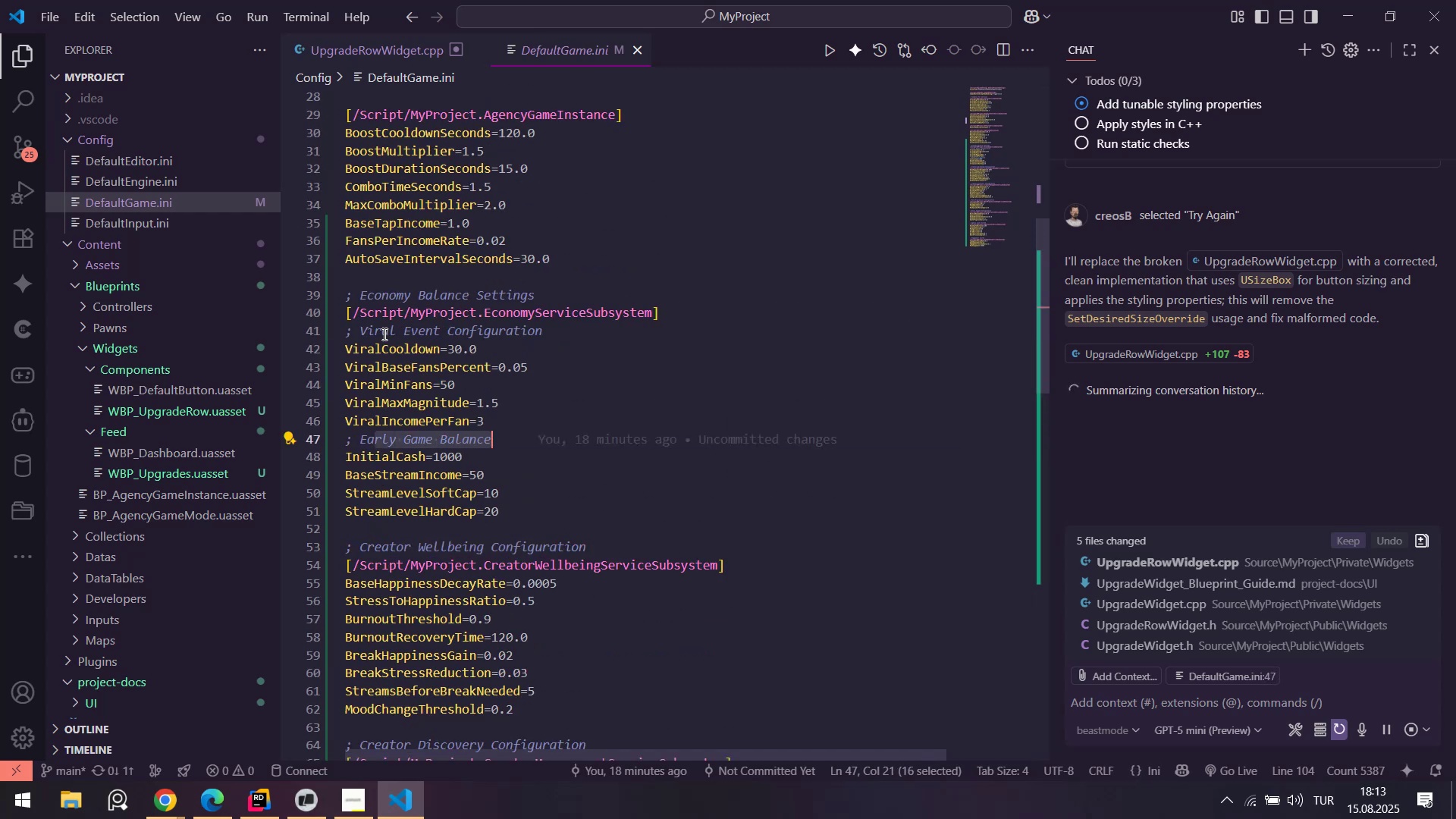 
left_click_drag(start_coordinate=[383, 334], to_coordinate=[501, 335])
 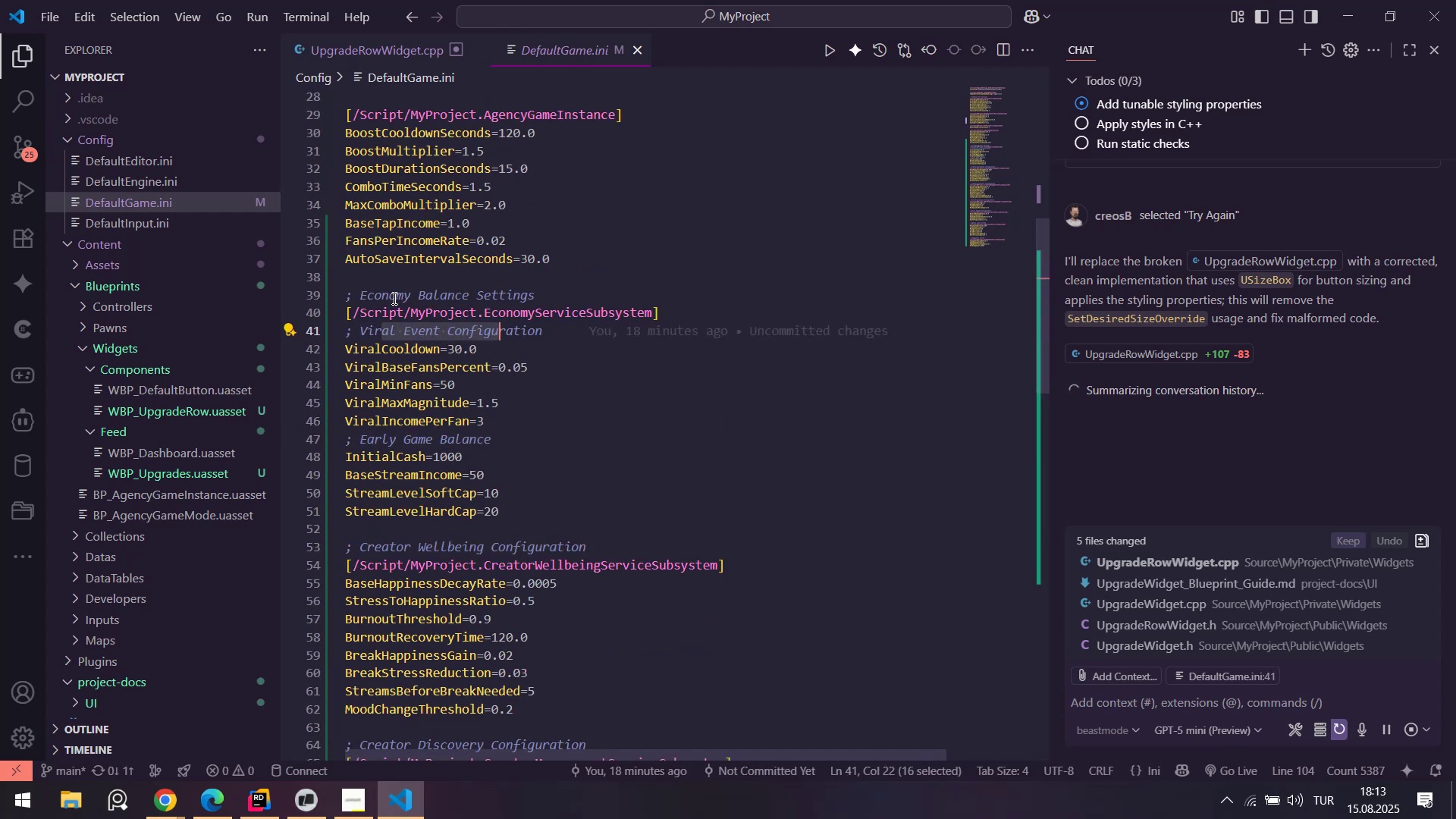 
left_click_drag(start_coordinate=[387, 295], to_coordinate=[485, 293])
 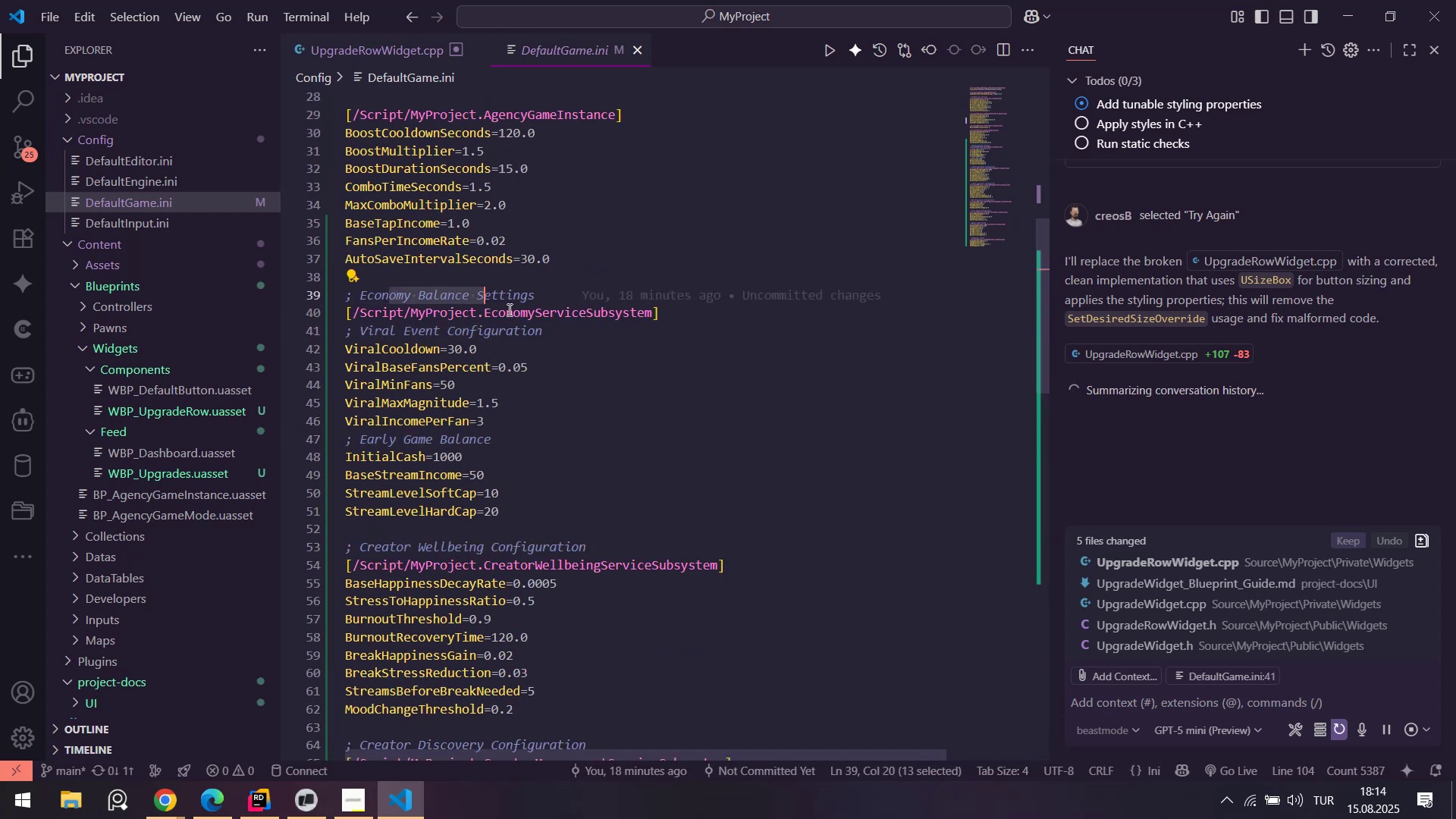 
scroll: coordinate [471, 356], scroll_direction: up, amount: 7.0
 